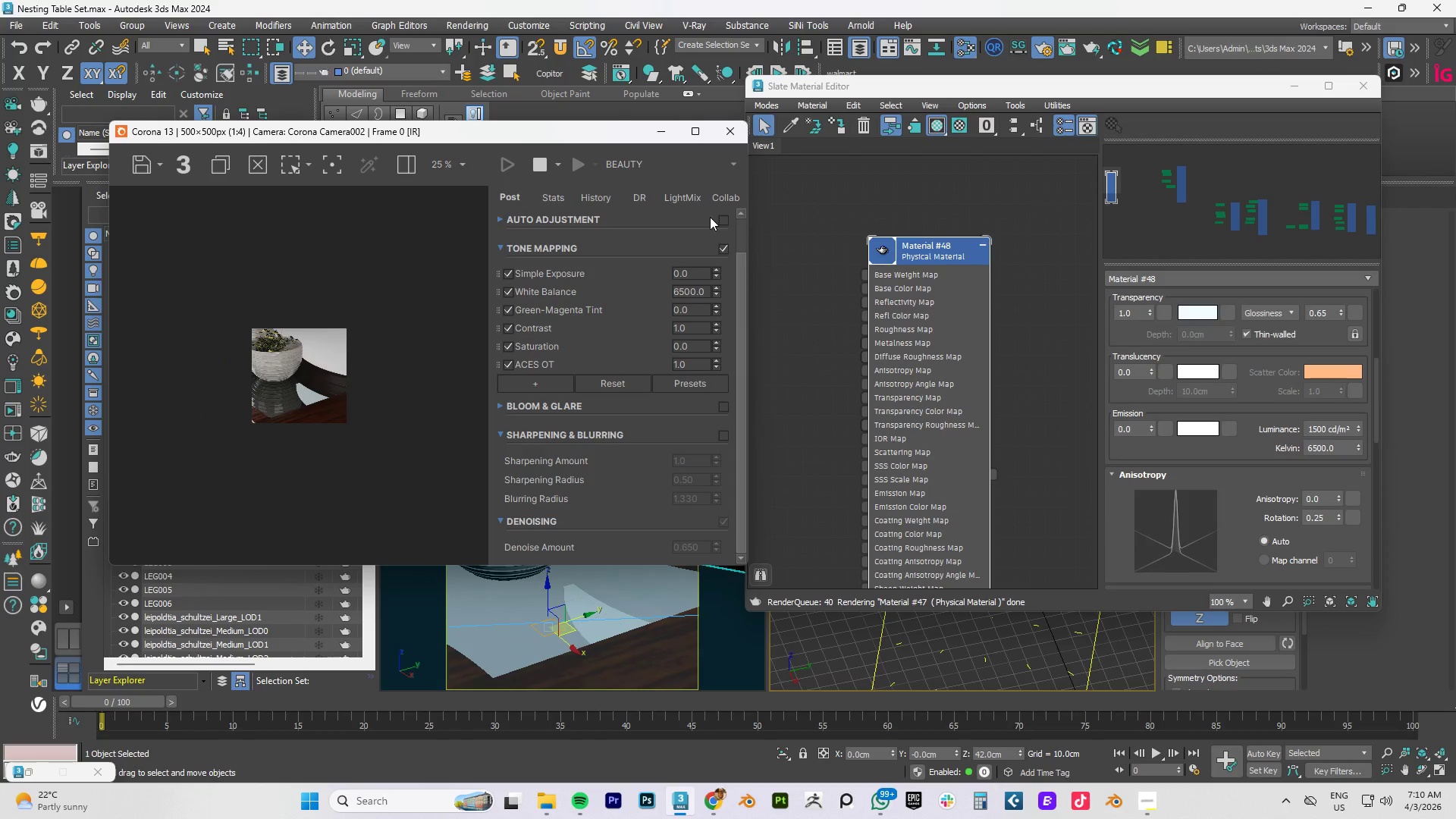 
left_click_drag(start_coordinate=[963, 87], to_coordinate=[1257, 404])
 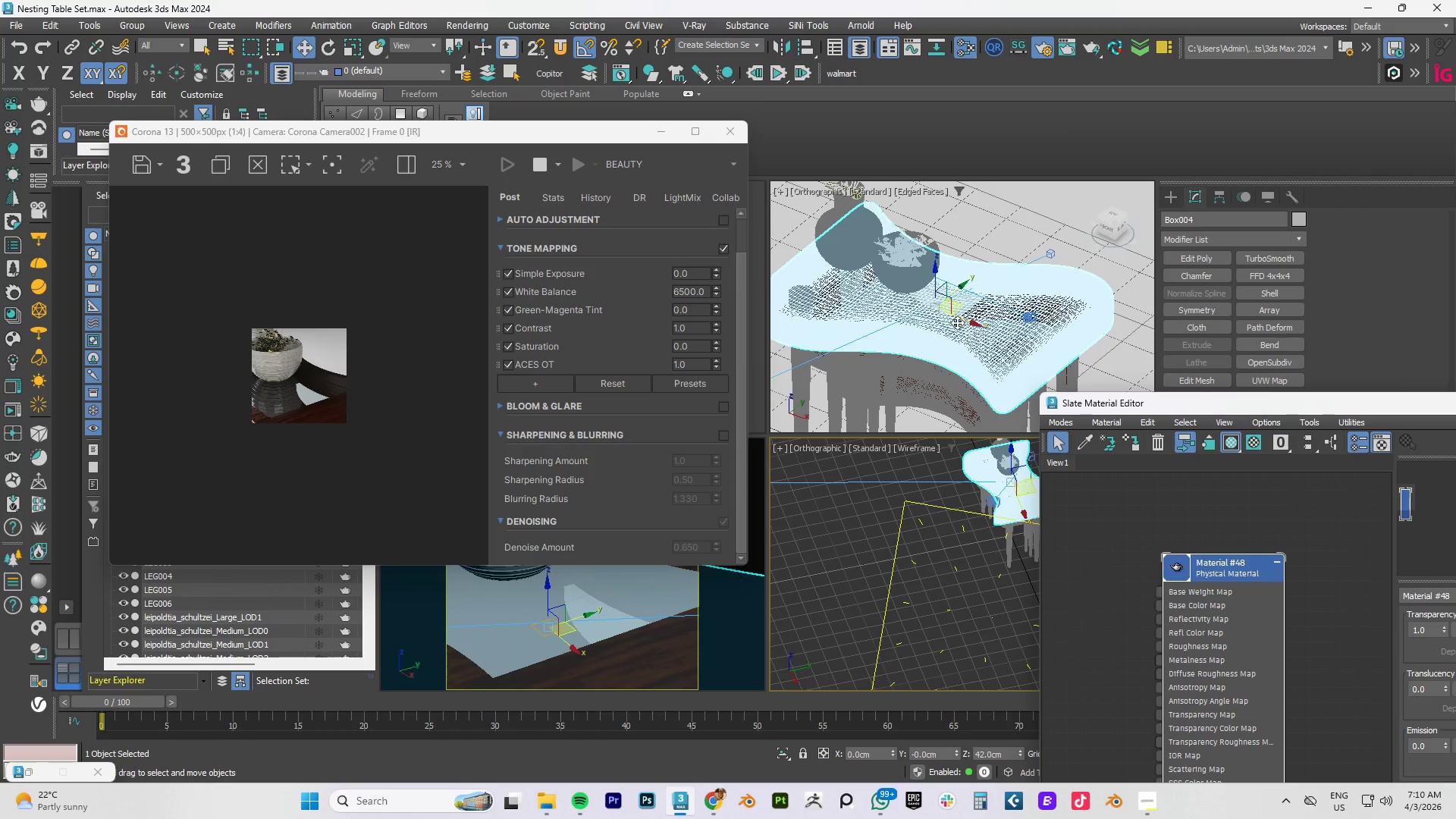 
hold_key(key=AltLeft, duration=1.5)
 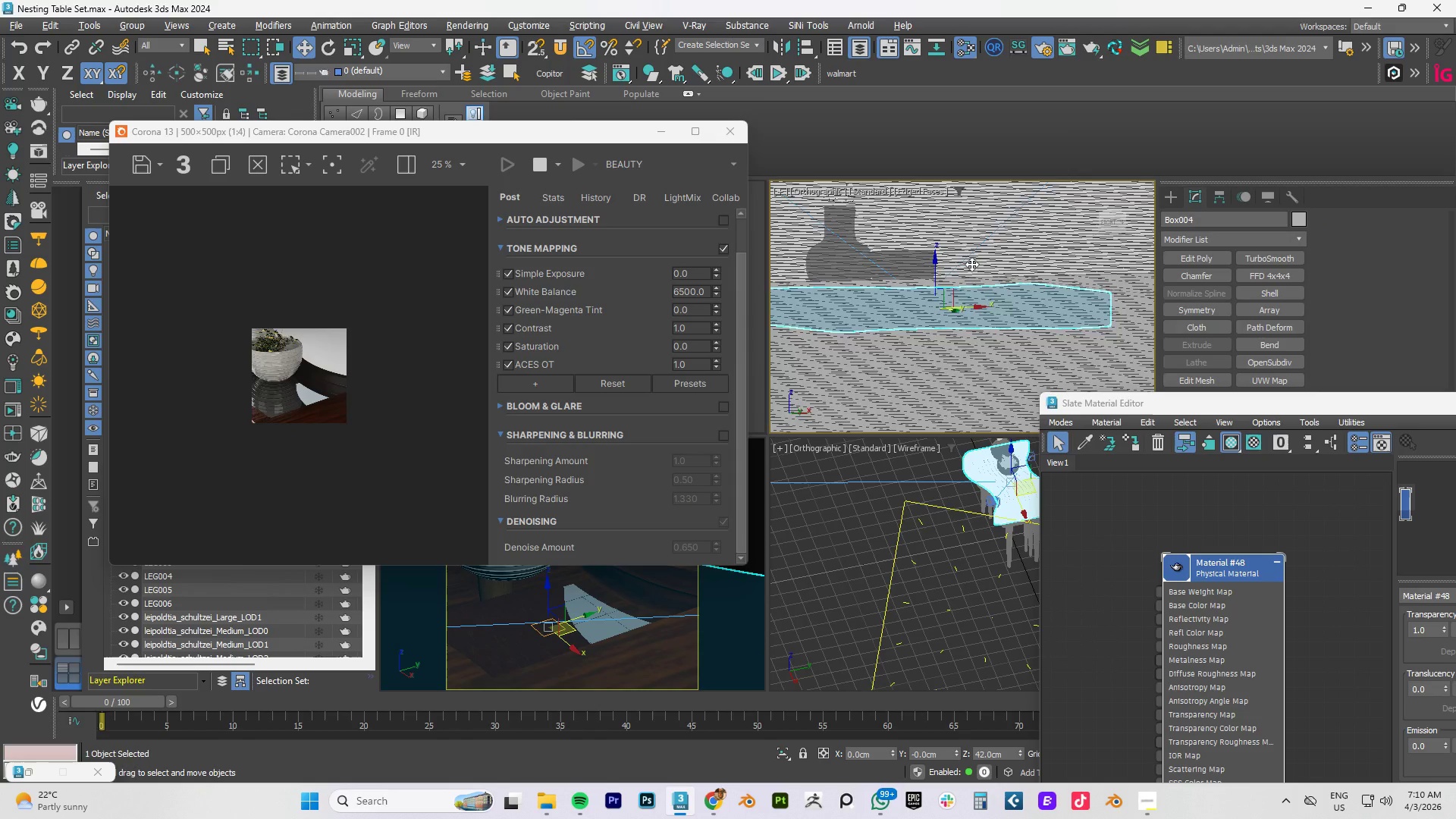 
hold_key(key=AltLeft, duration=1.5)
 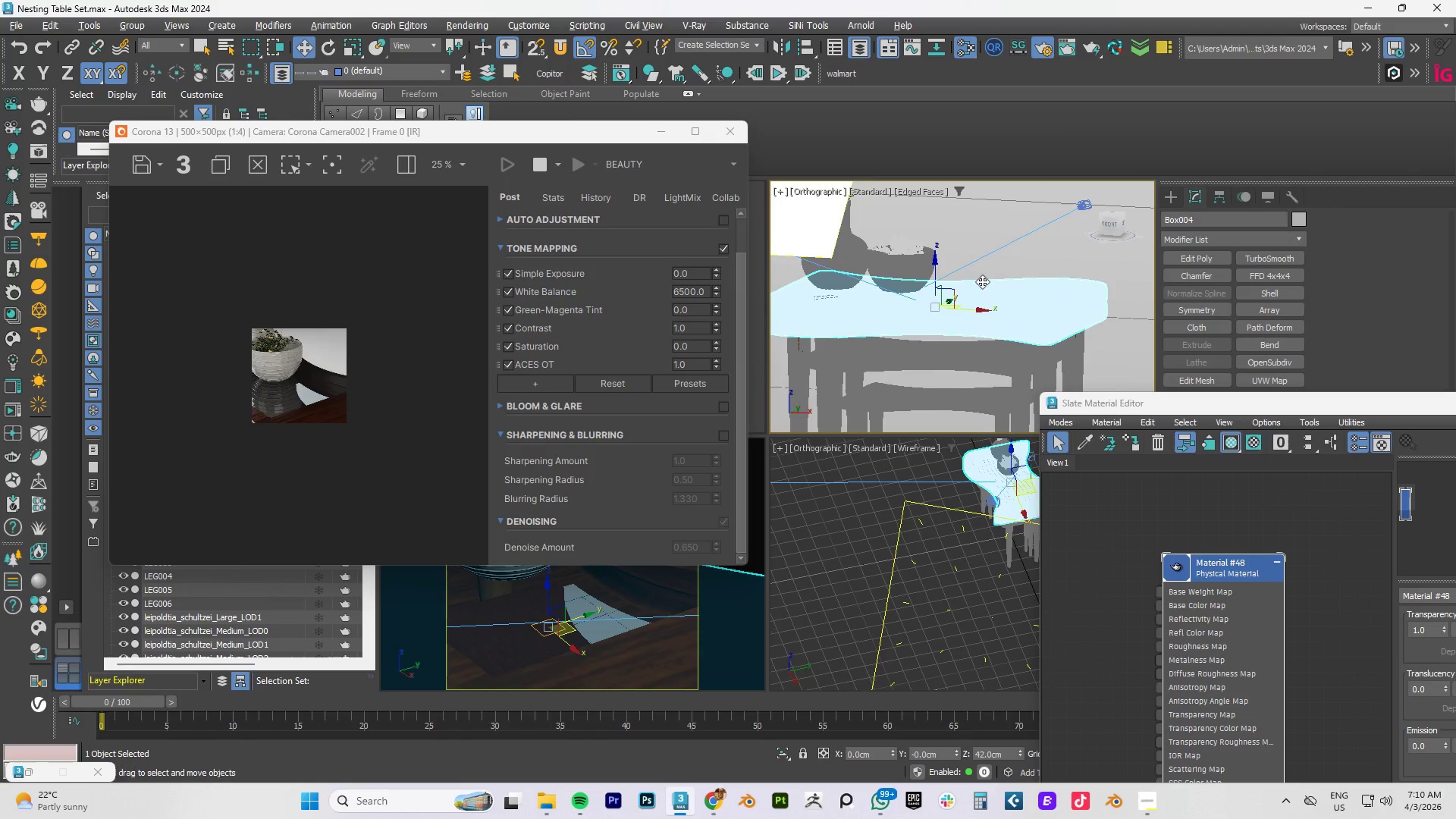 
hold_key(key=AltLeft, duration=0.92)
 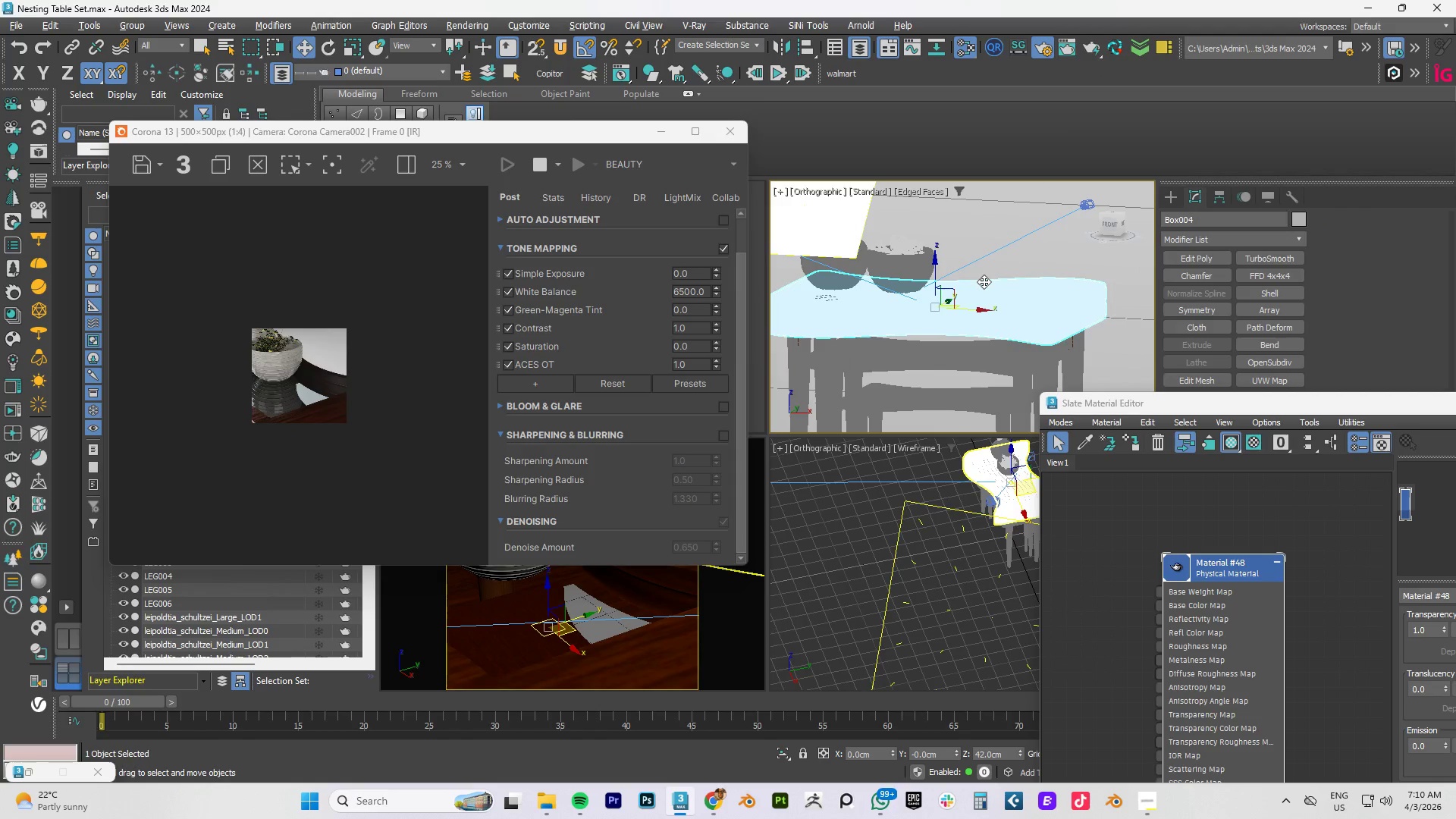 
type(fz)
 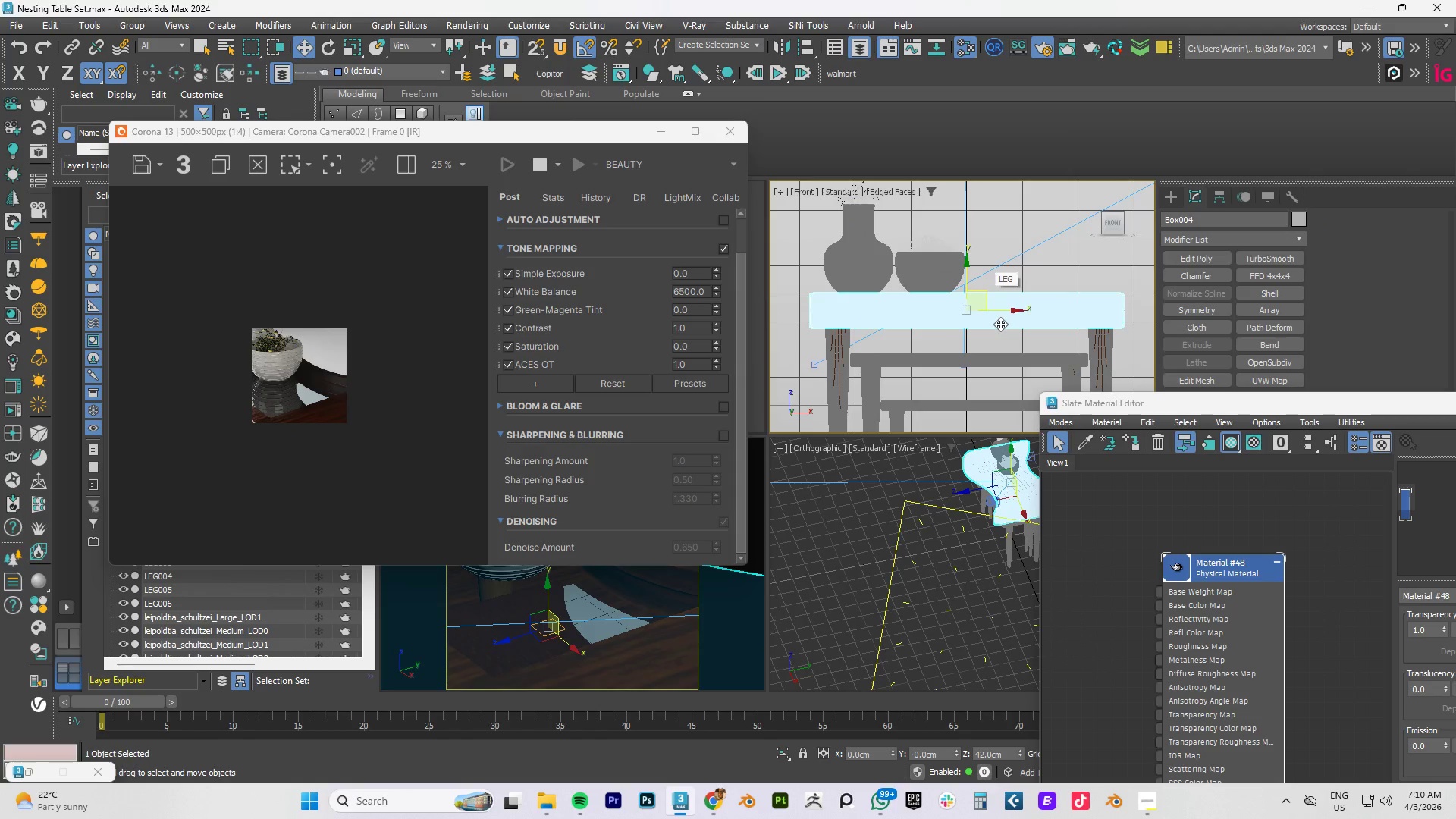 
scroll: coordinate [977, 337], scroll_direction: down, amount: 2.0
 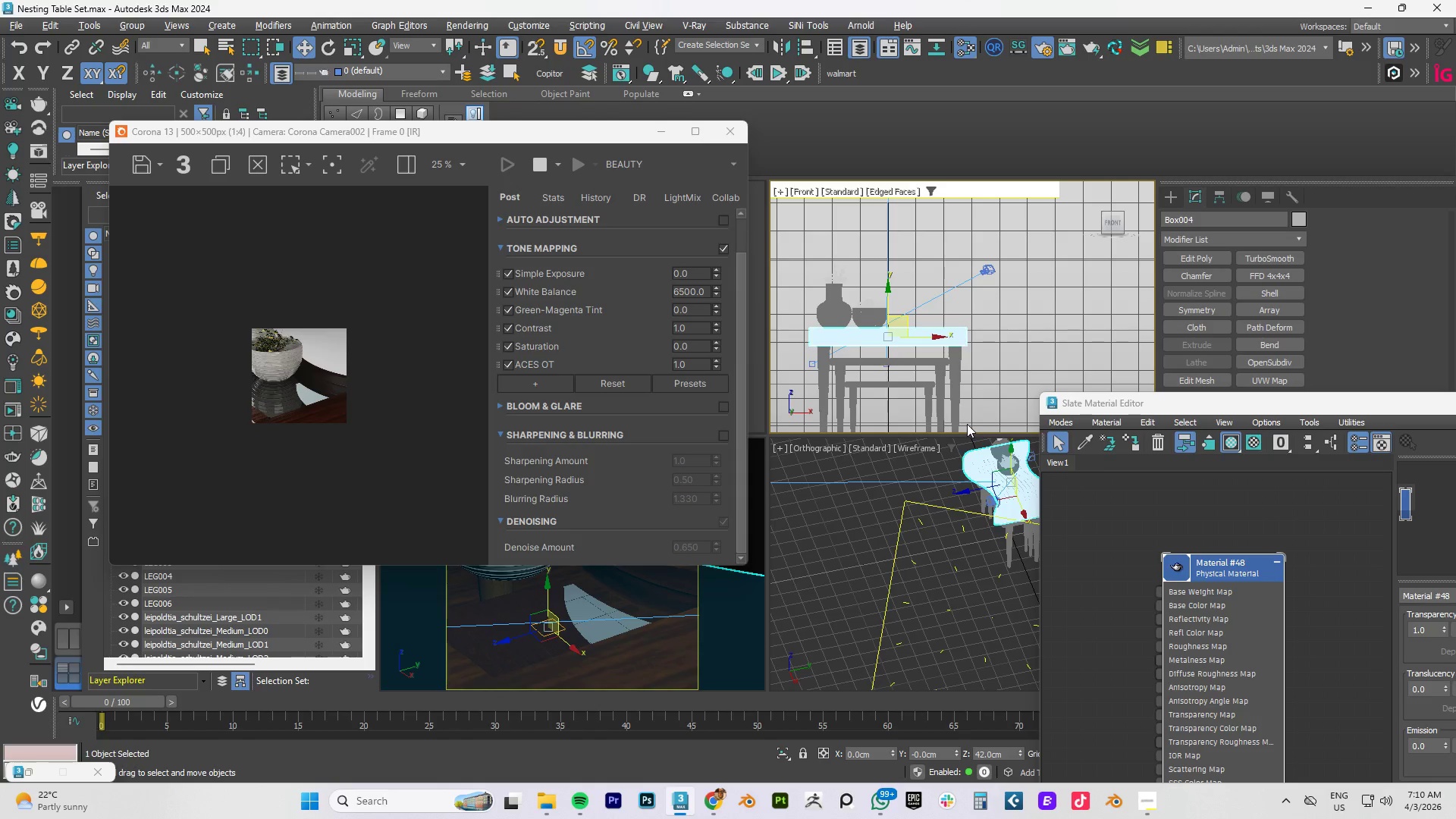 
wait(7.01)
 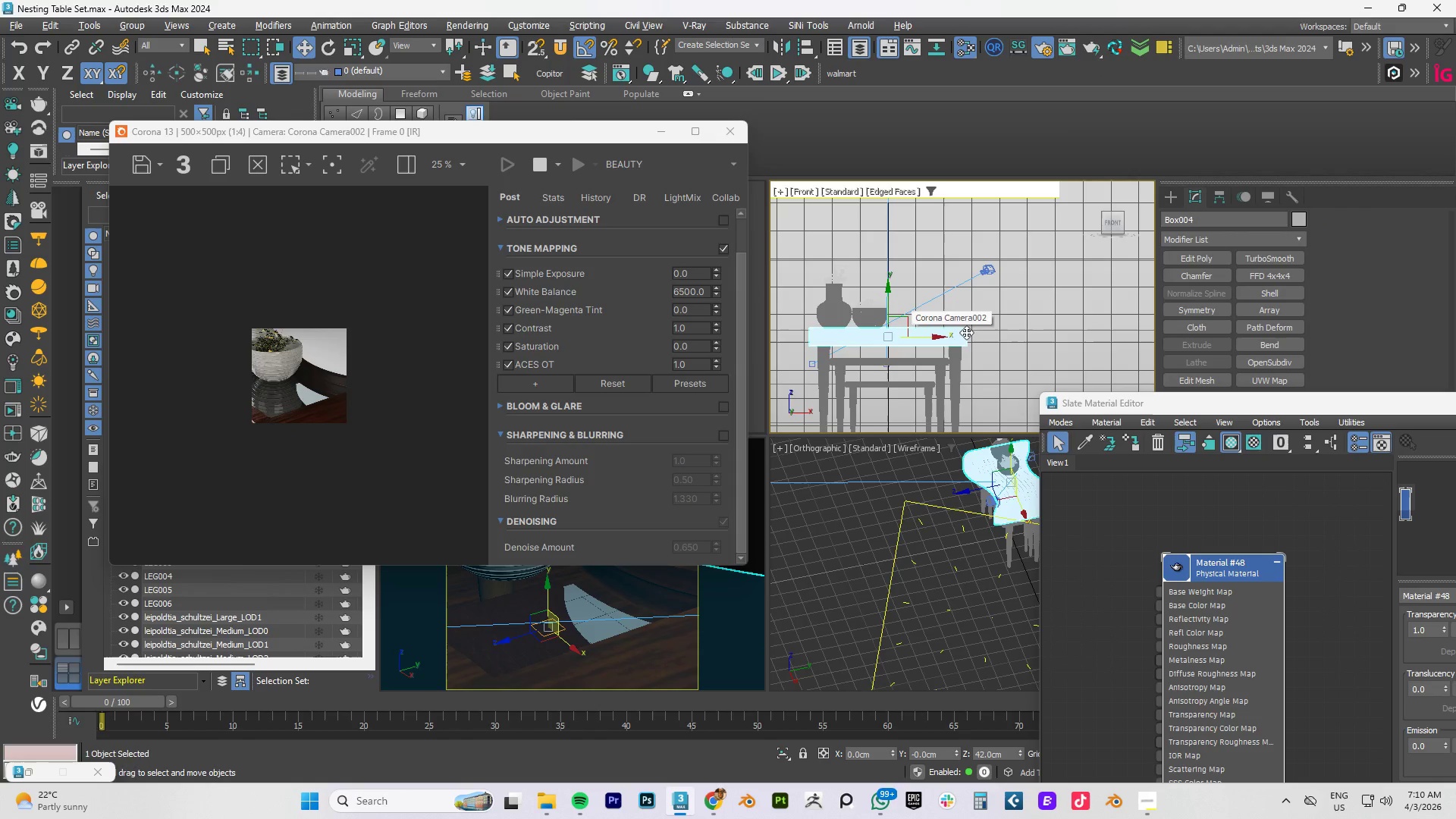 
scroll: coordinate [288, 416], scroll_direction: up, amount: 2.0
 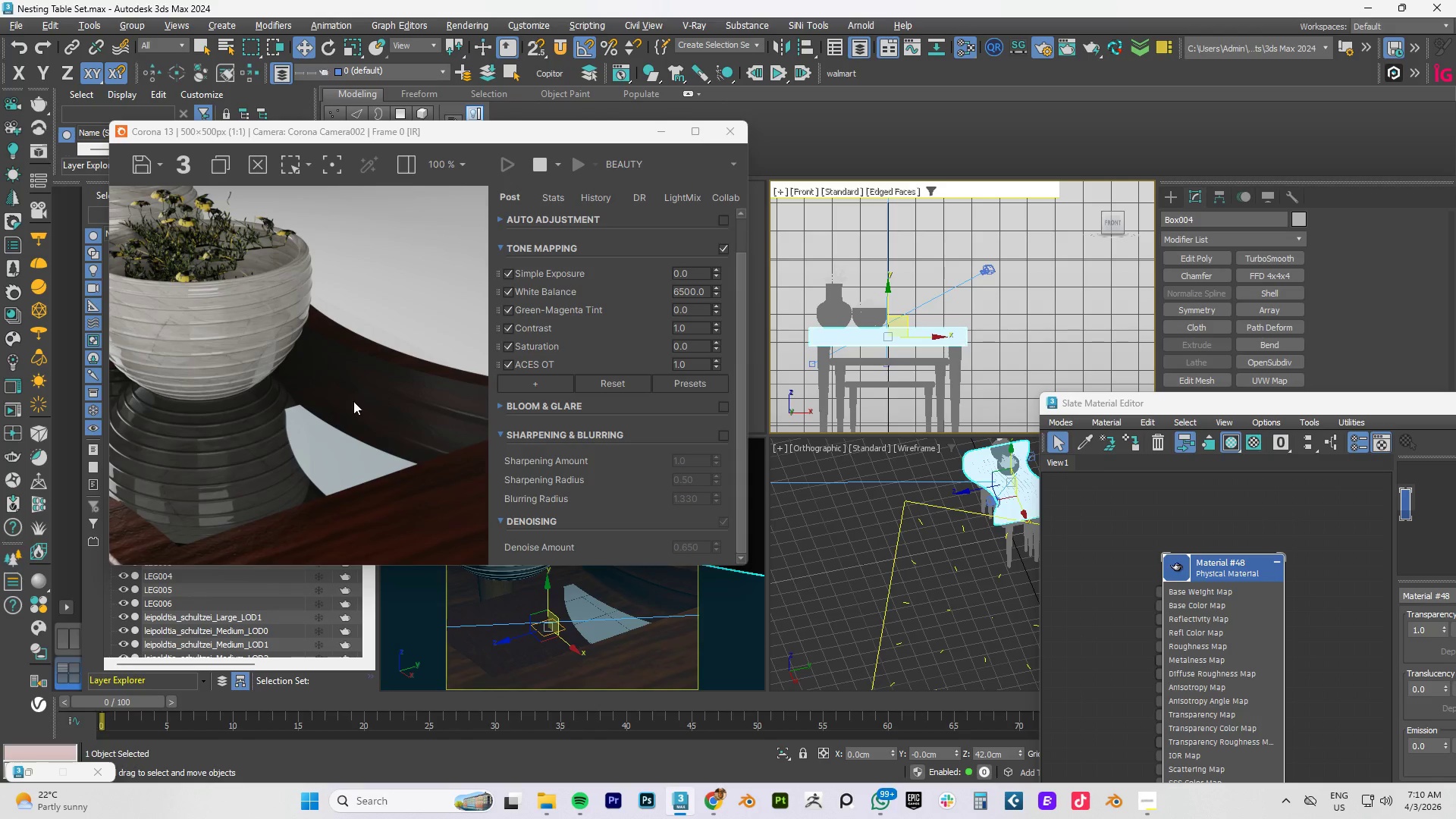 
scroll: coordinate [279, 406], scroll_direction: down, amount: 1.0
 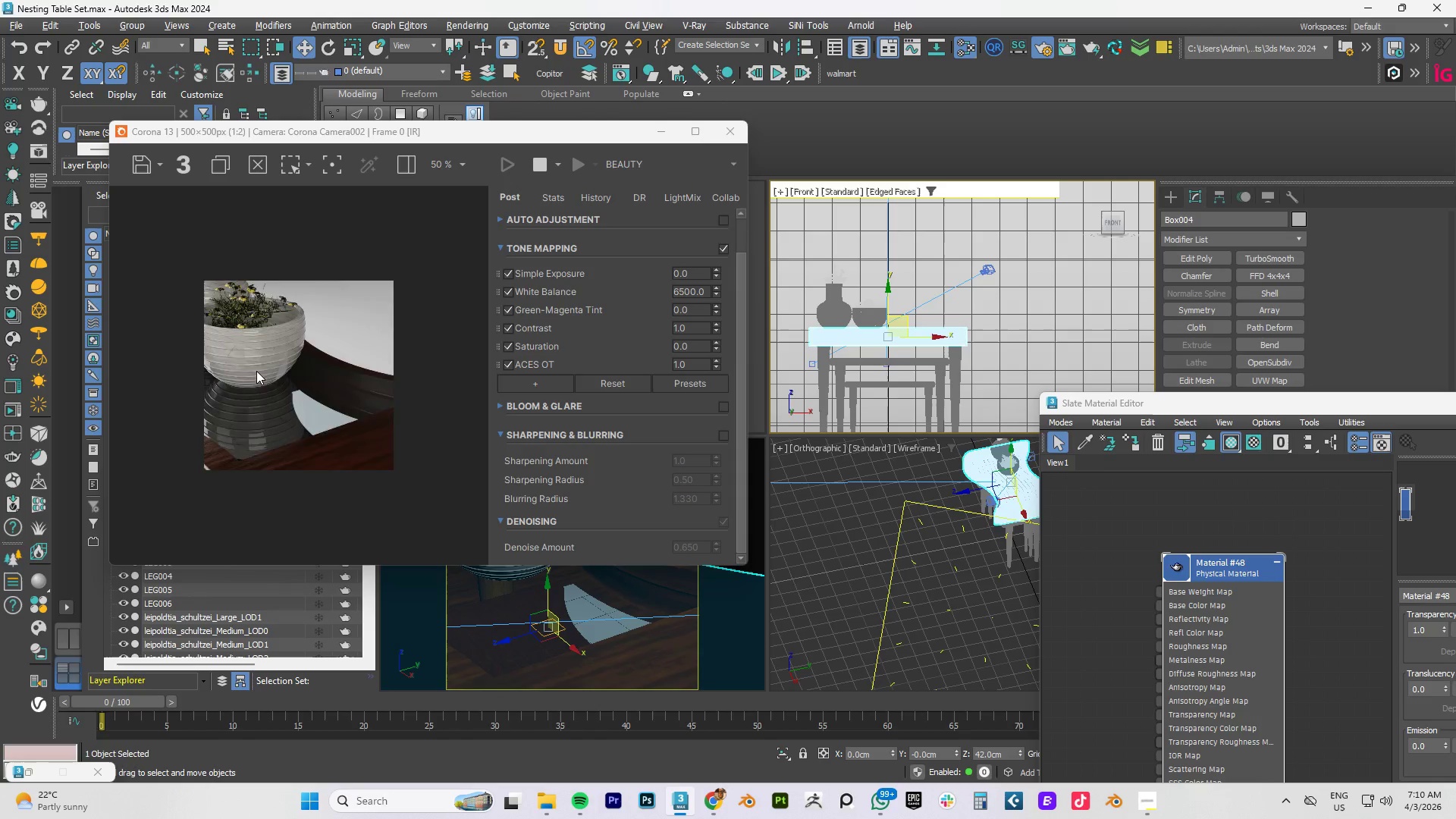 
scroll: coordinate [256, 370], scroll_direction: up, amount: 2.0
 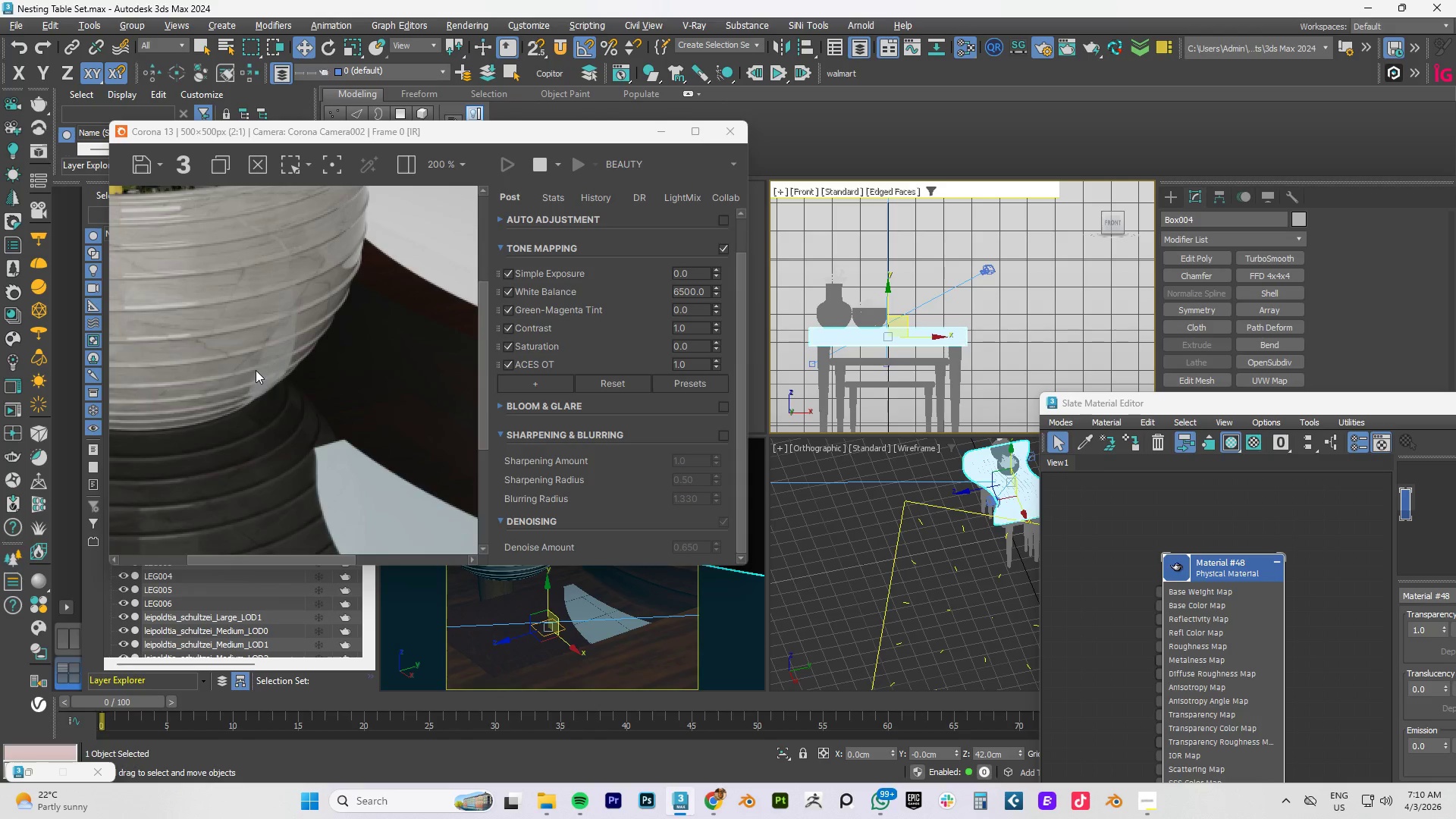 
scroll: coordinate [250, 350], scroll_direction: down, amount: 2.0
 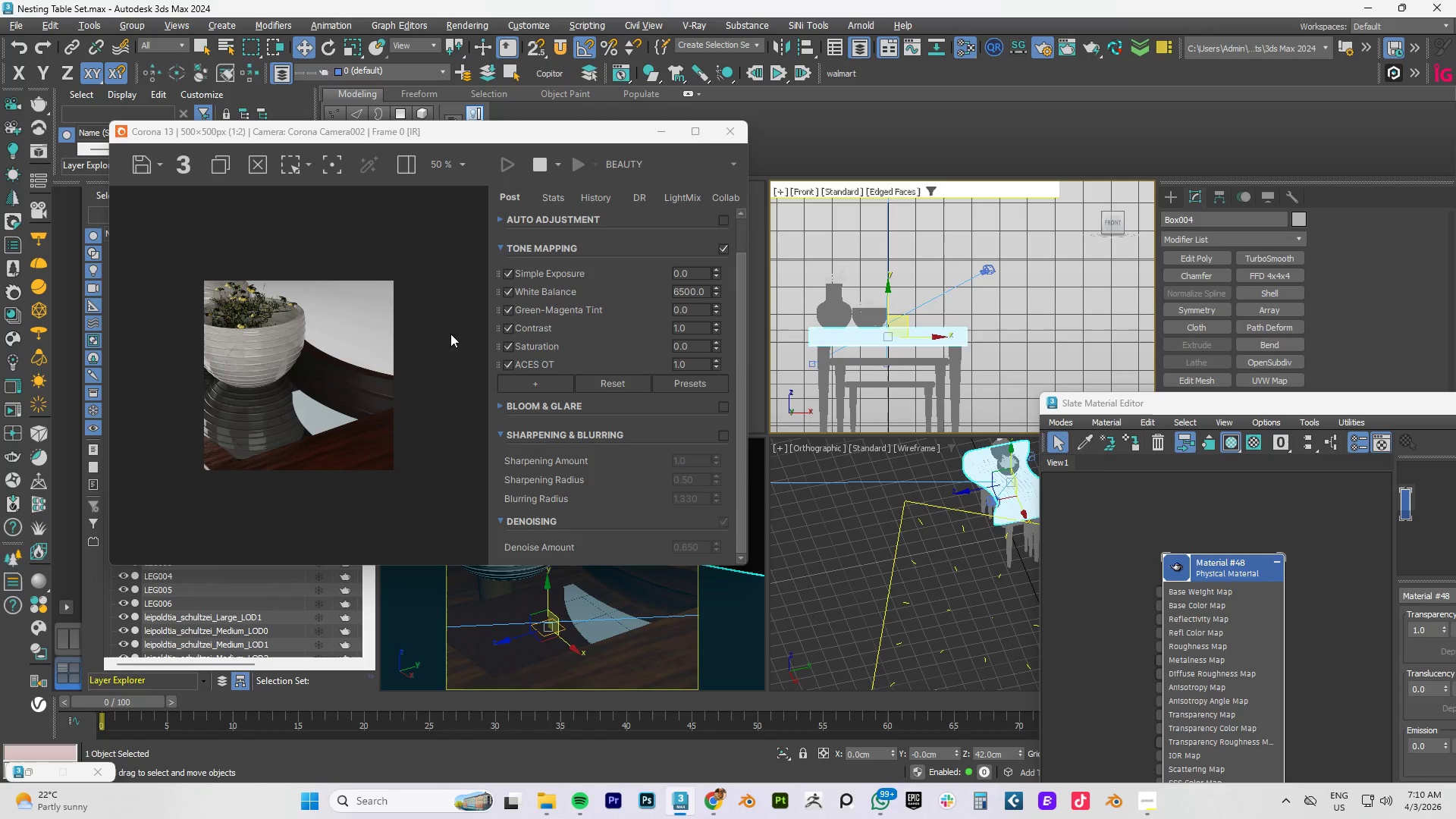 
left_click_drag(start_coordinate=[1246, 403], to_coordinate=[908, 205])
 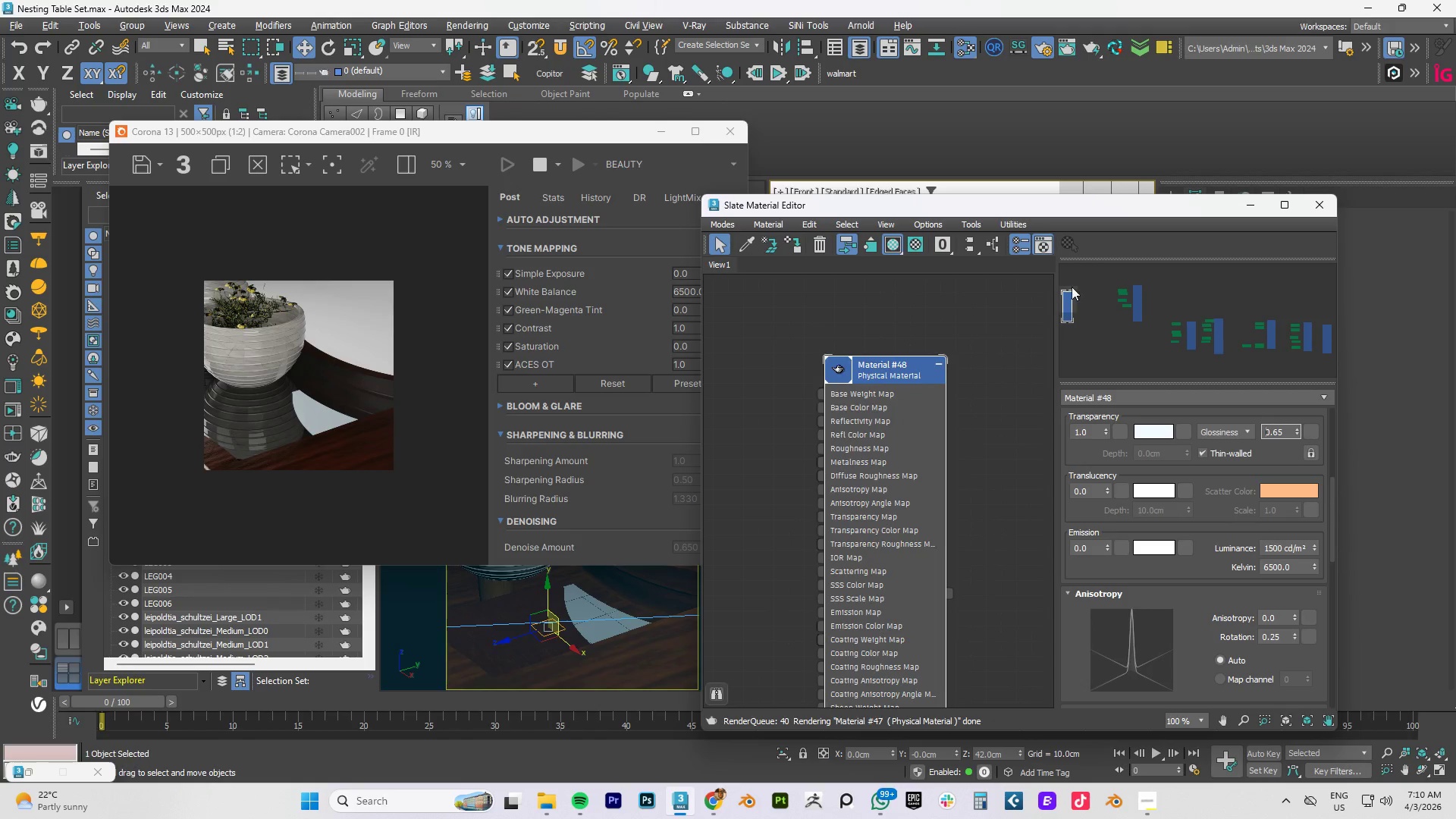 
wait(7.45)
 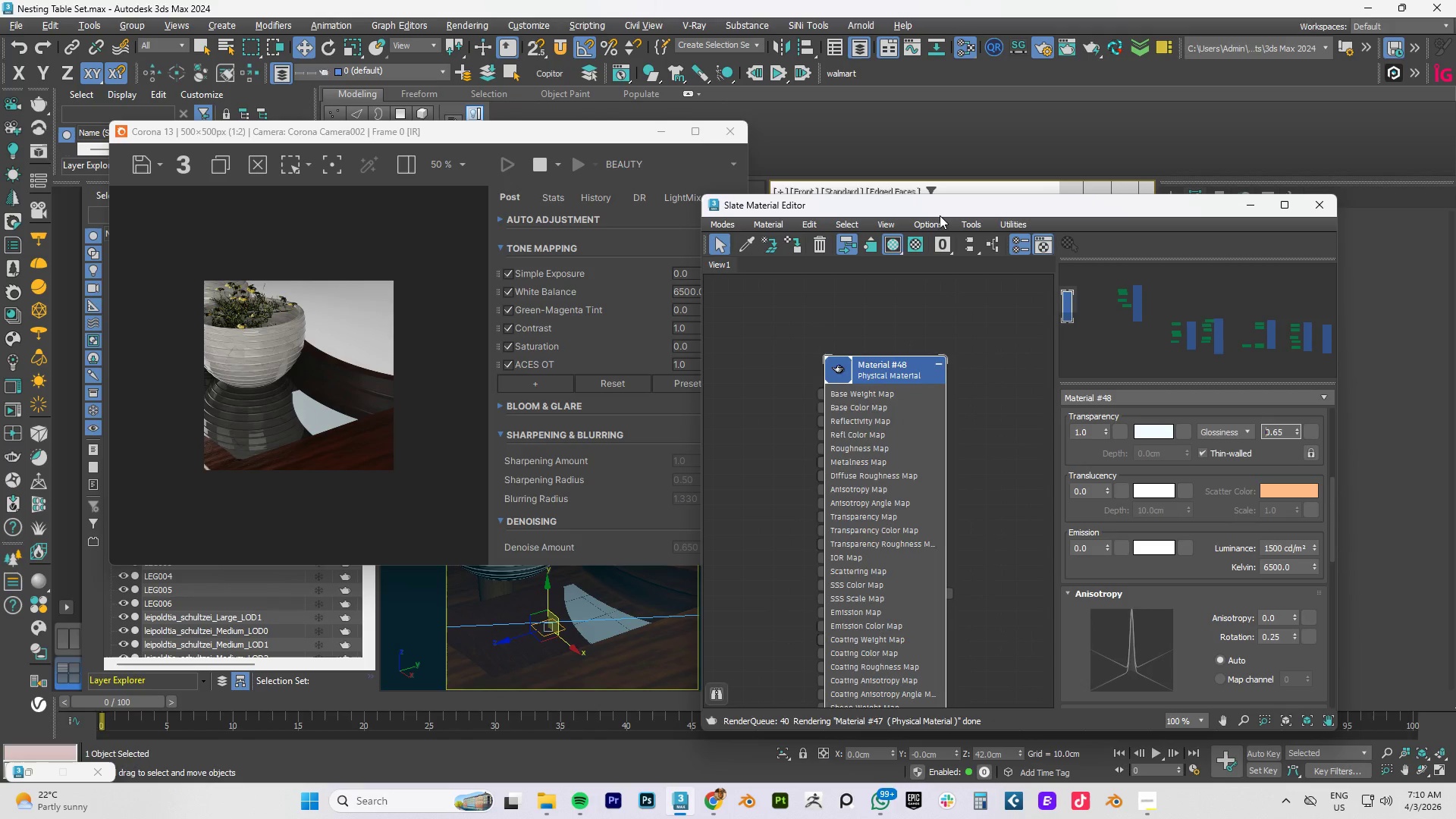 
left_click_drag(start_coordinate=[964, 207], to_coordinate=[1009, 170])
 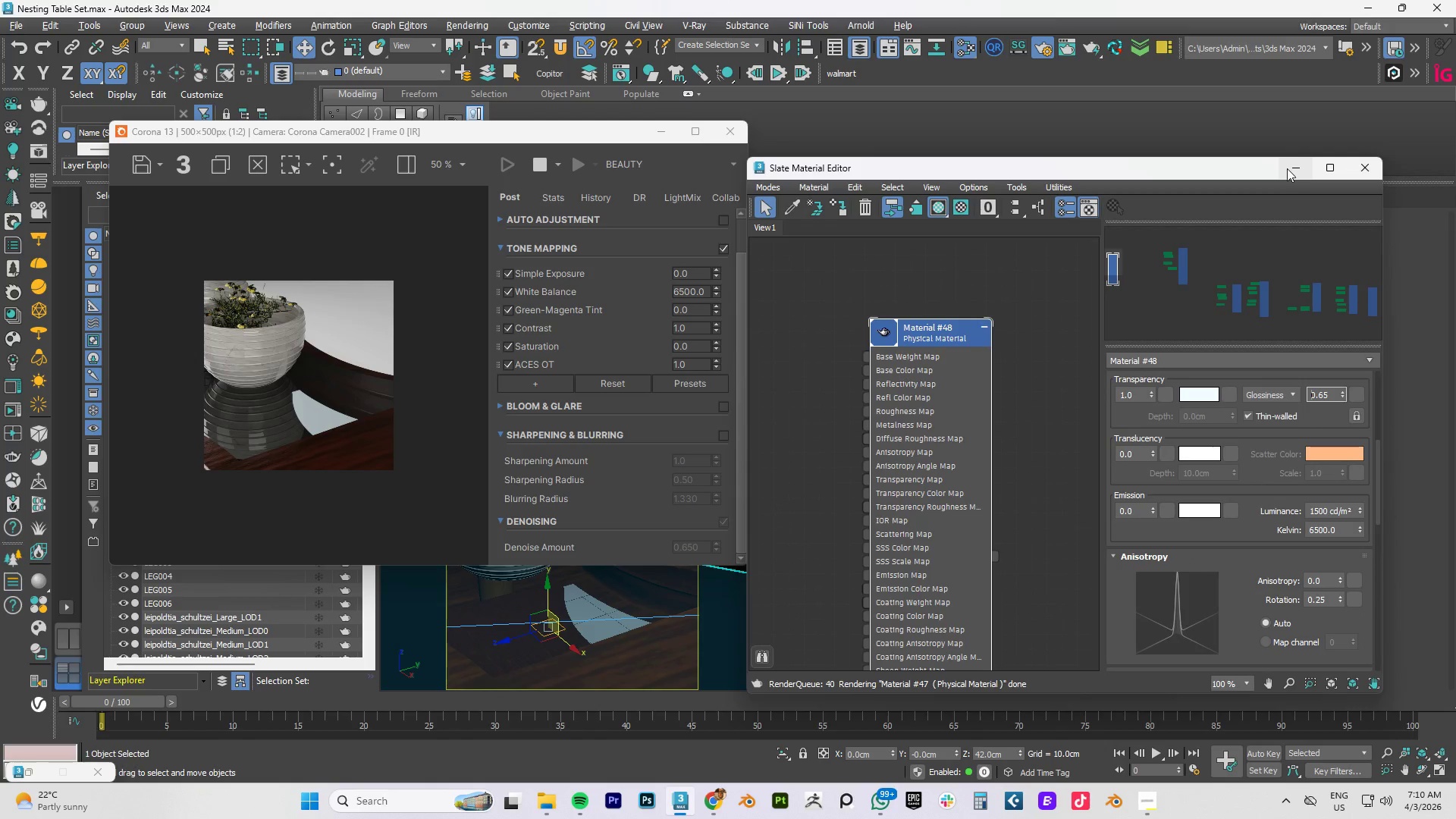 
left_click([1294, 165])
 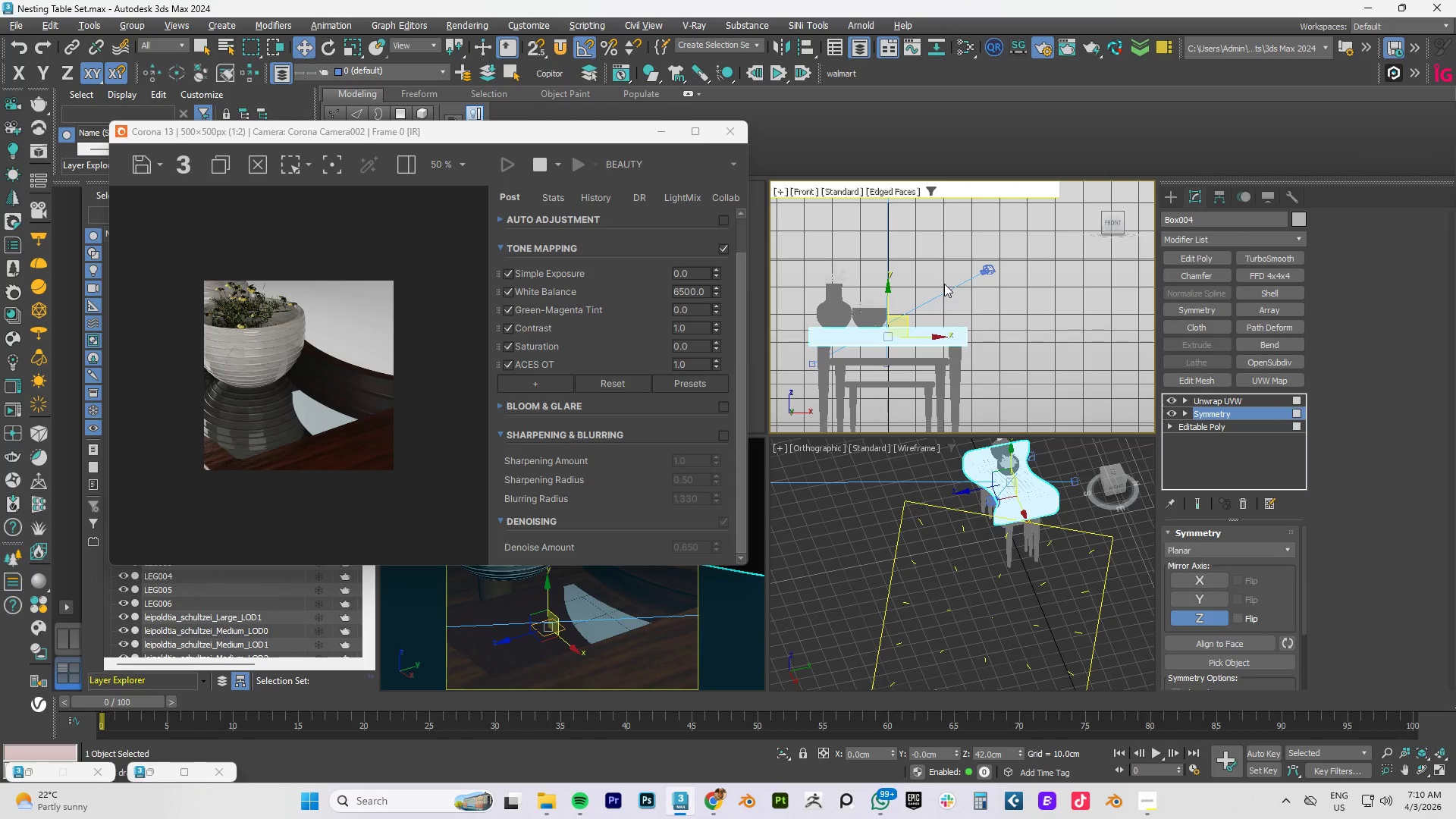 
type(fz)
 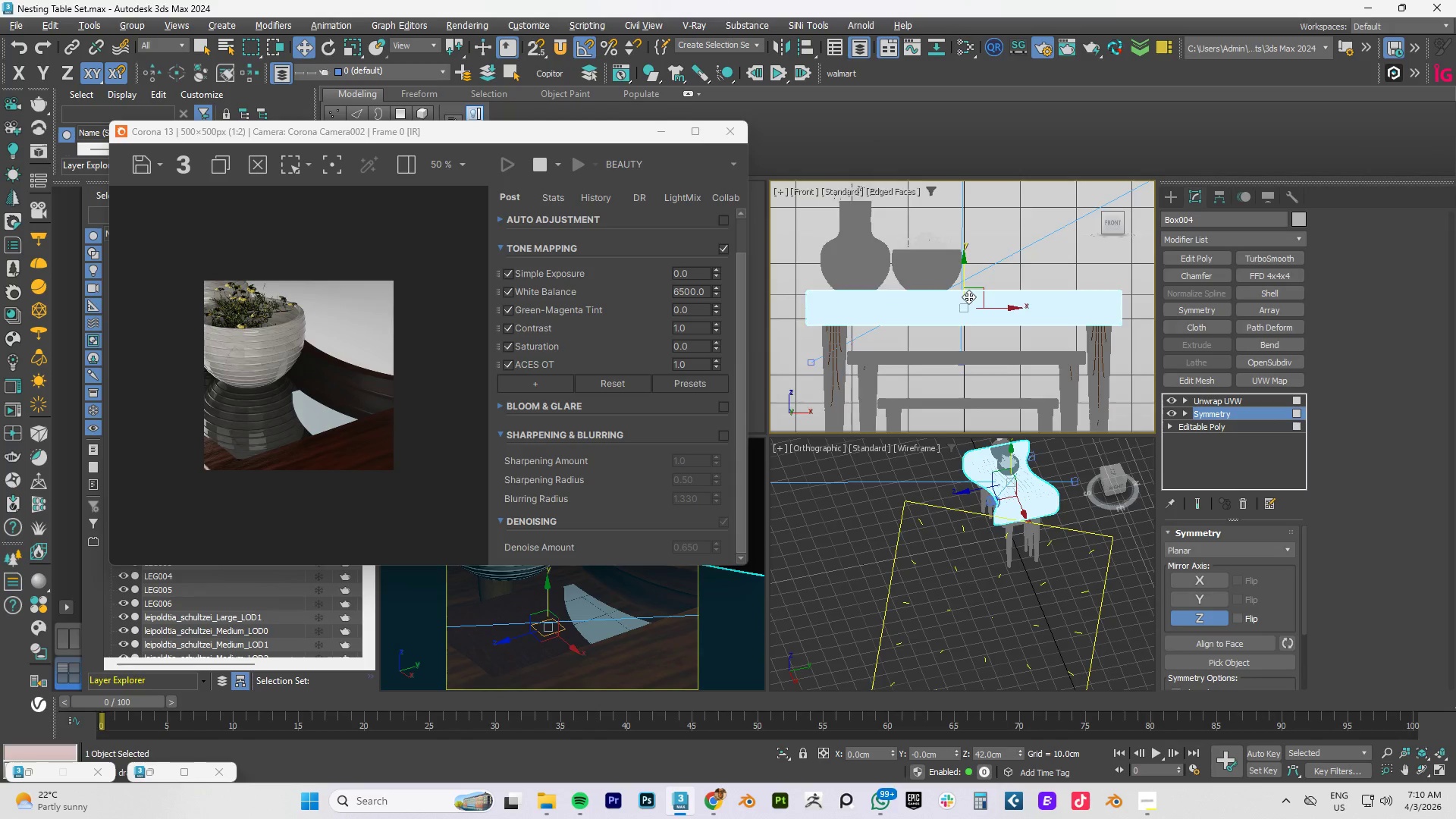 
scroll: coordinate [980, 293], scroll_direction: down, amount: 2.0
 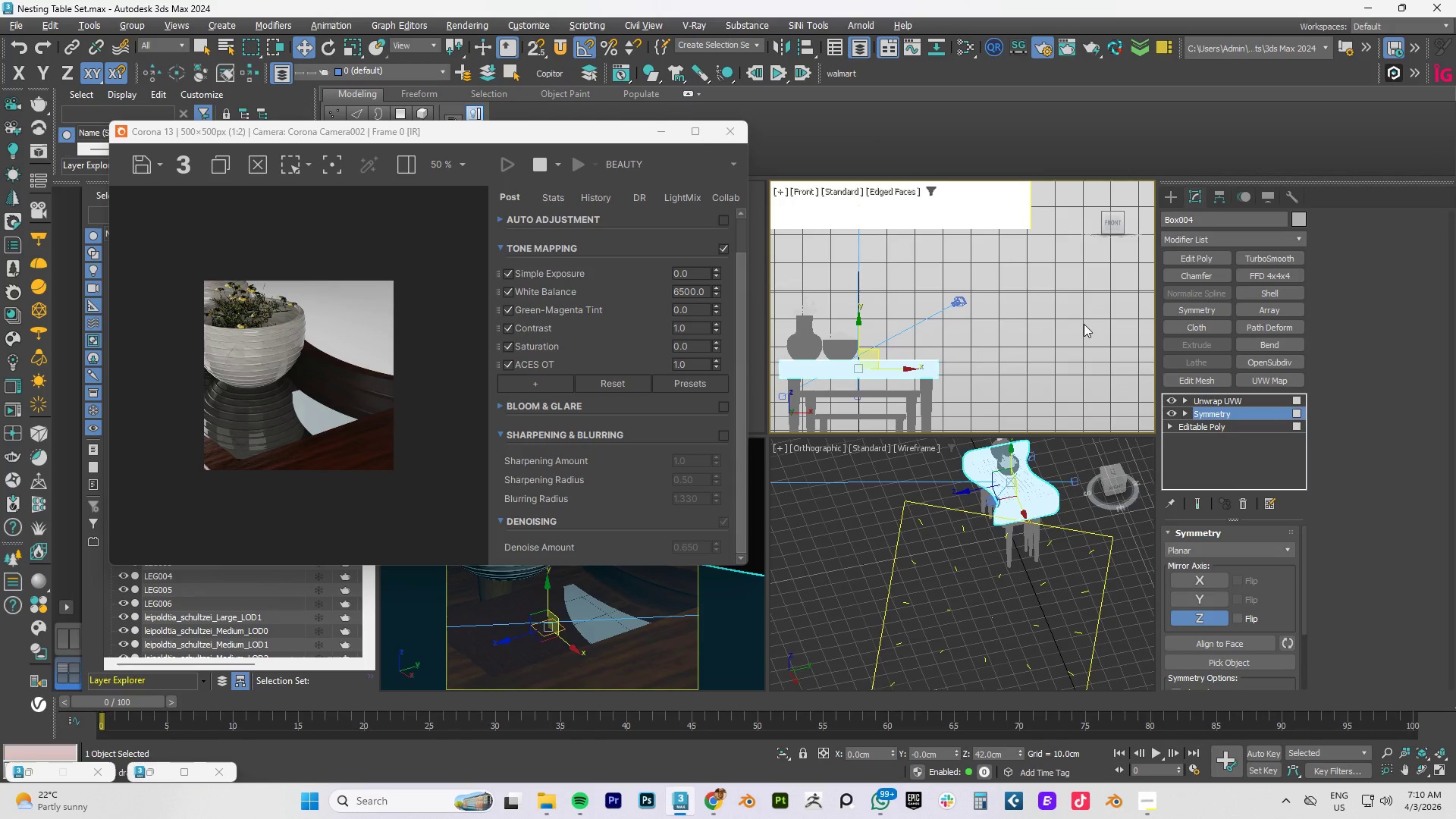 
type(tz)
 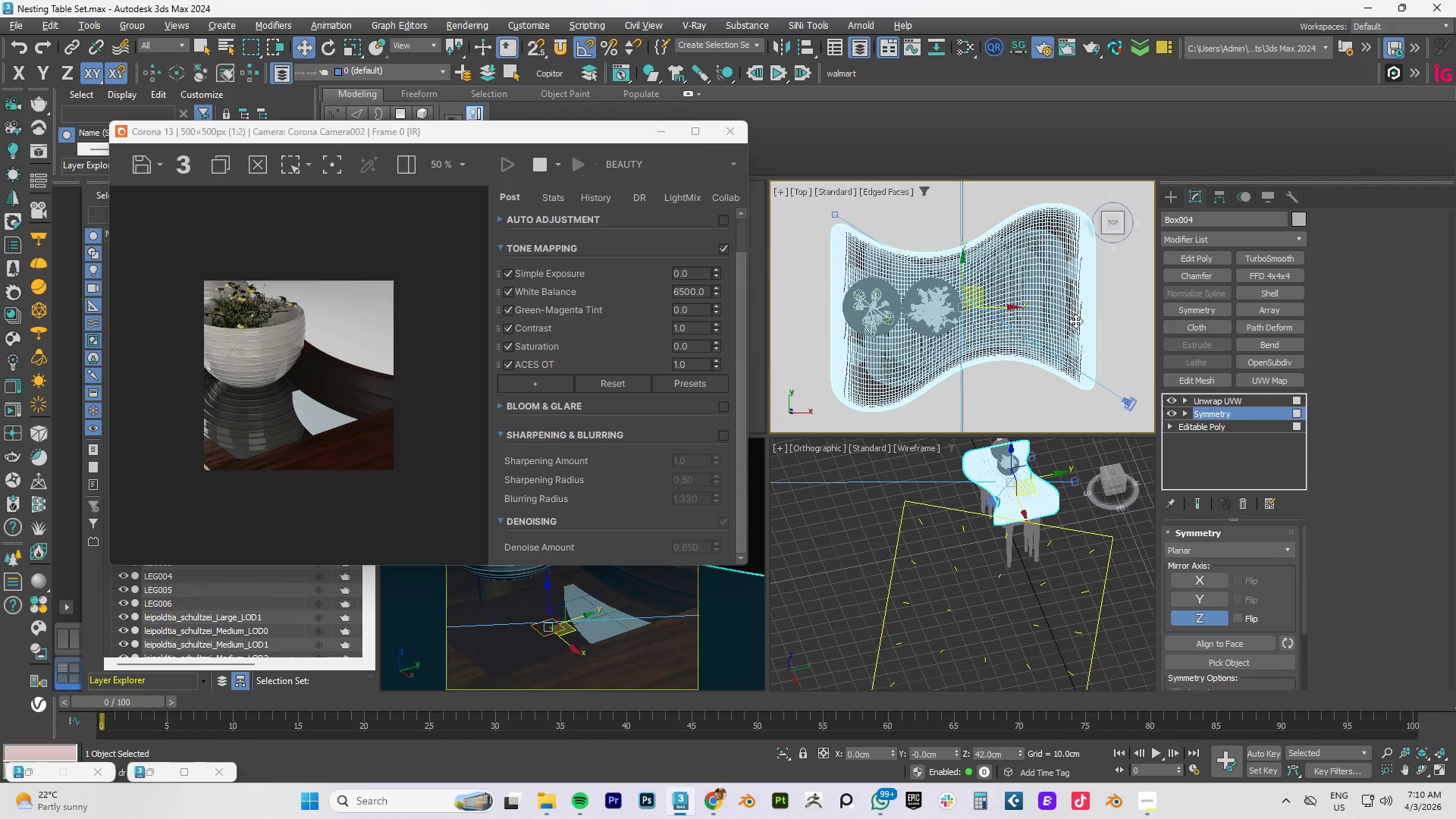 
scroll: coordinate [1059, 318], scroll_direction: down, amount: 6.0
 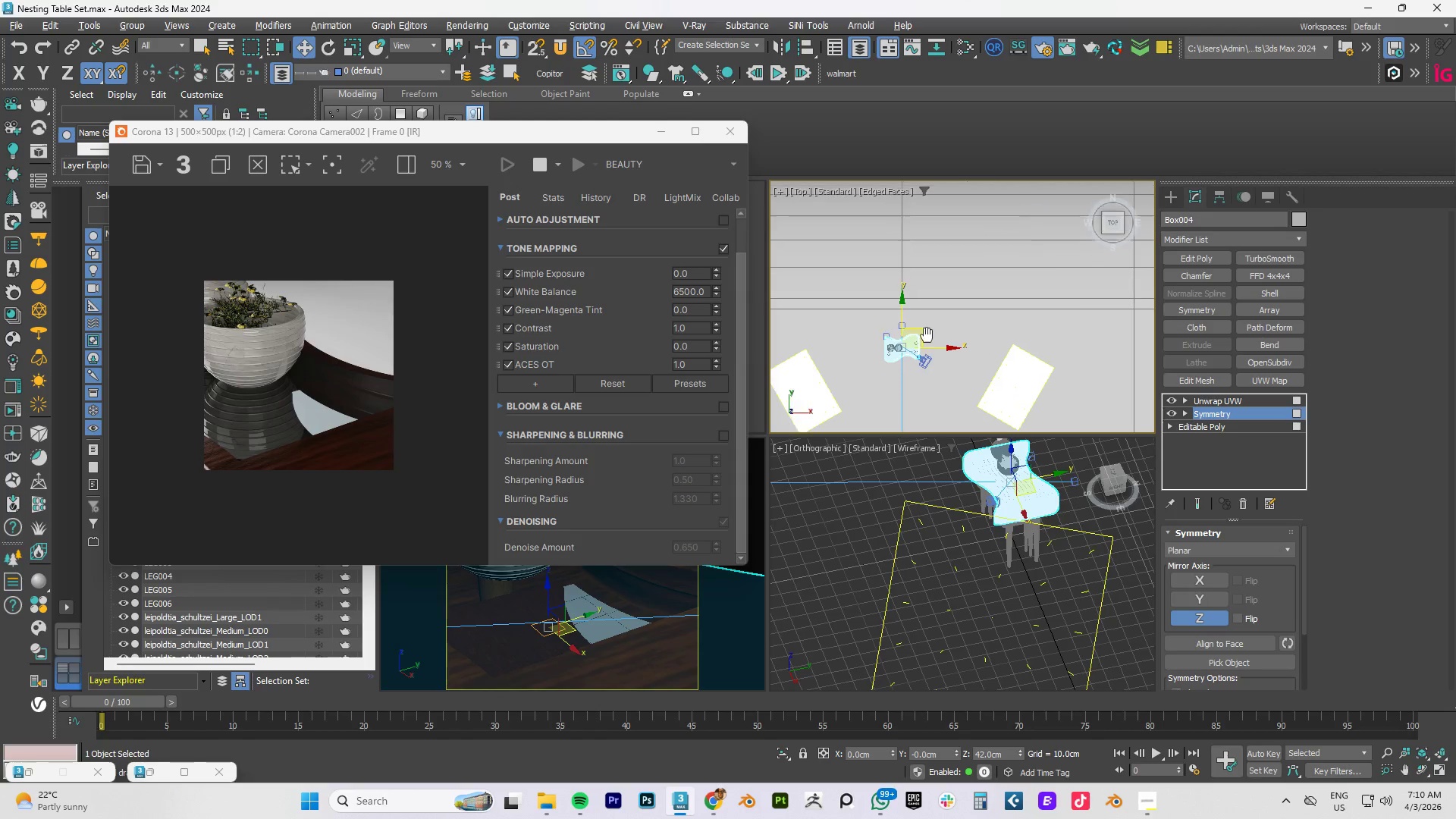 
scroll: coordinate [965, 350], scroll_direction: up, amount: 3.0
 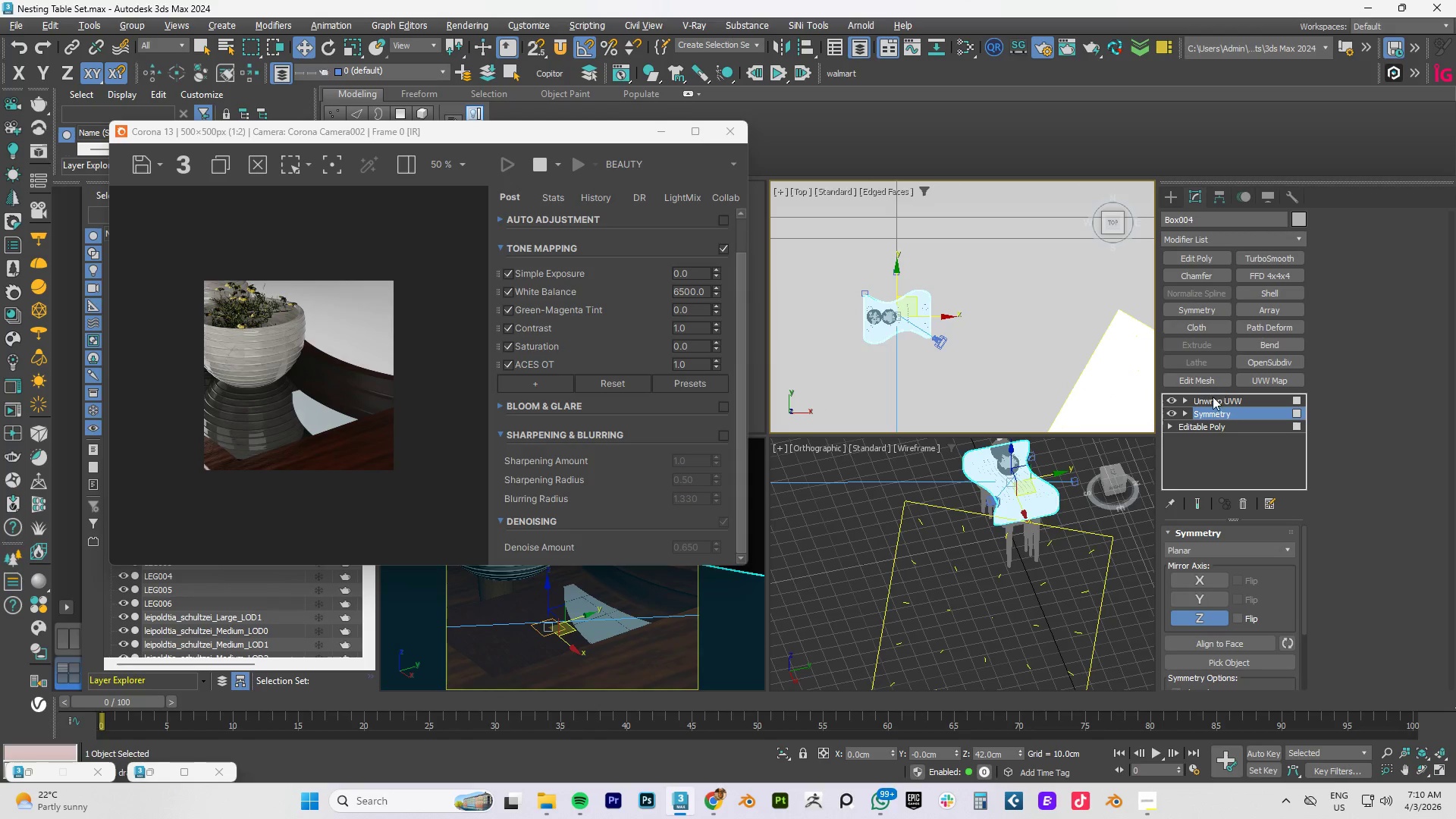 
left_click([1224, 397])
 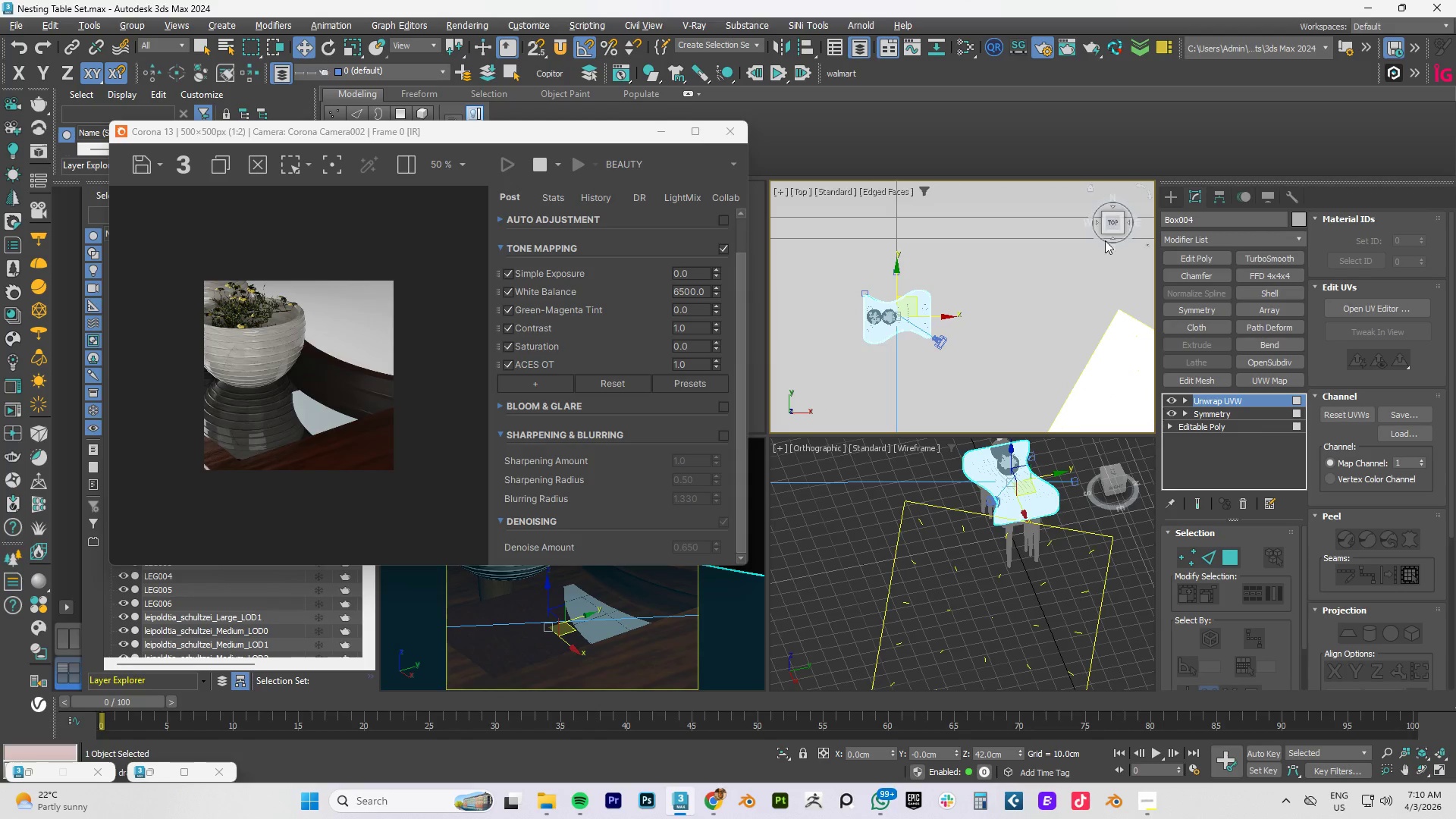 
left_click([1167, 195])
 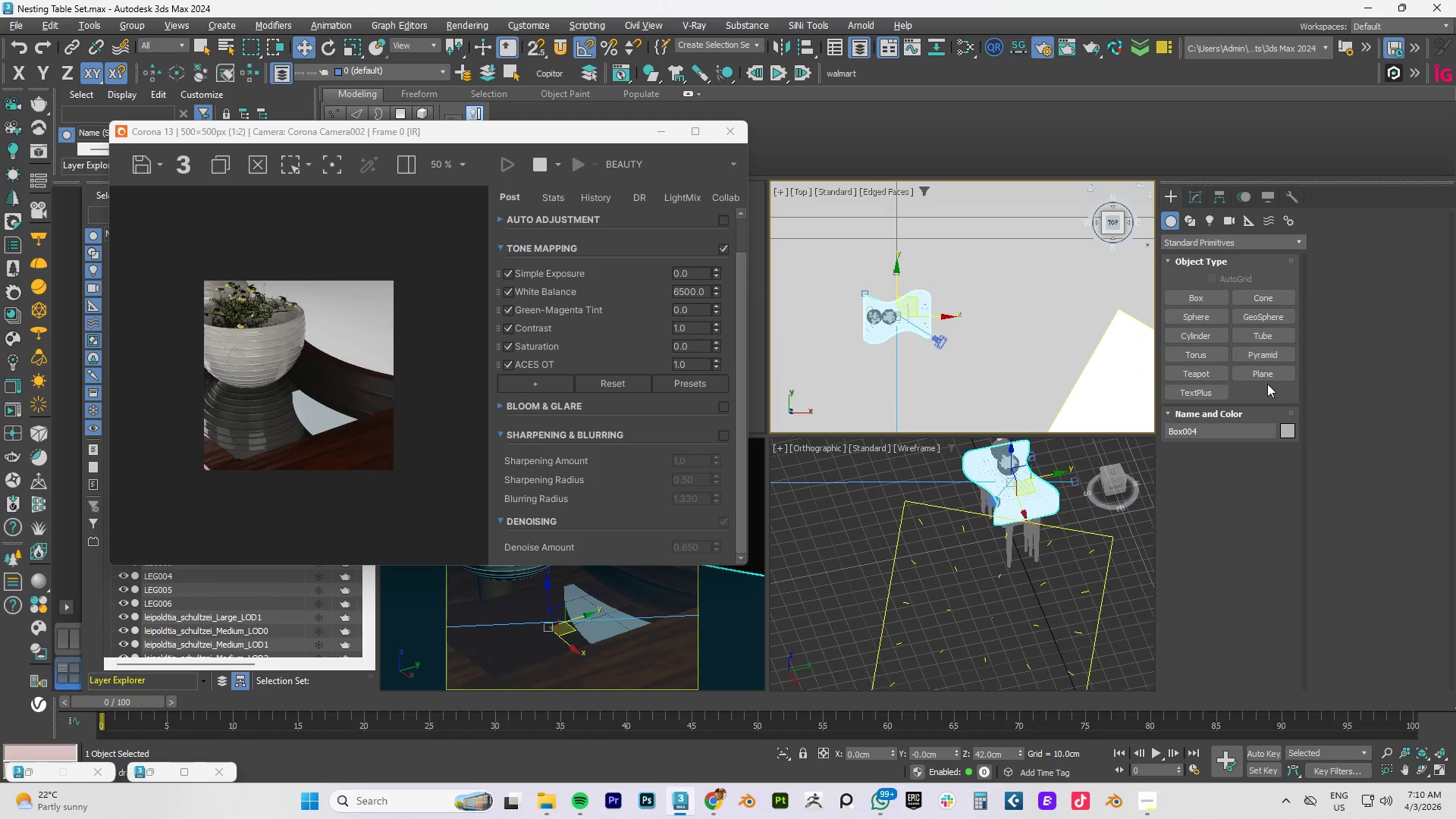 
left_click([1263, 373])
 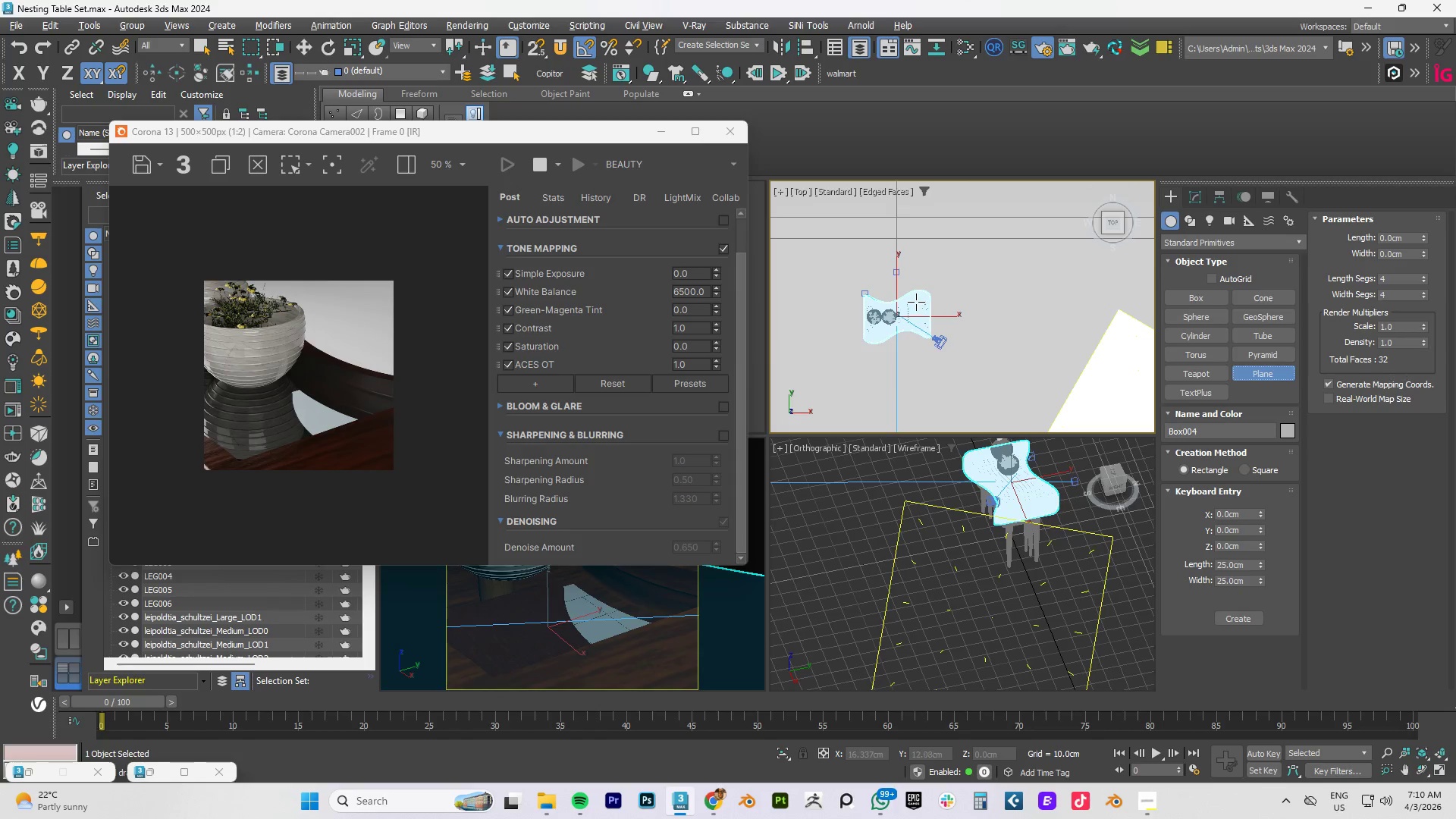 
left_click_drag(start_coordinate=[909, 301], to_coordinate=[946, 319])
 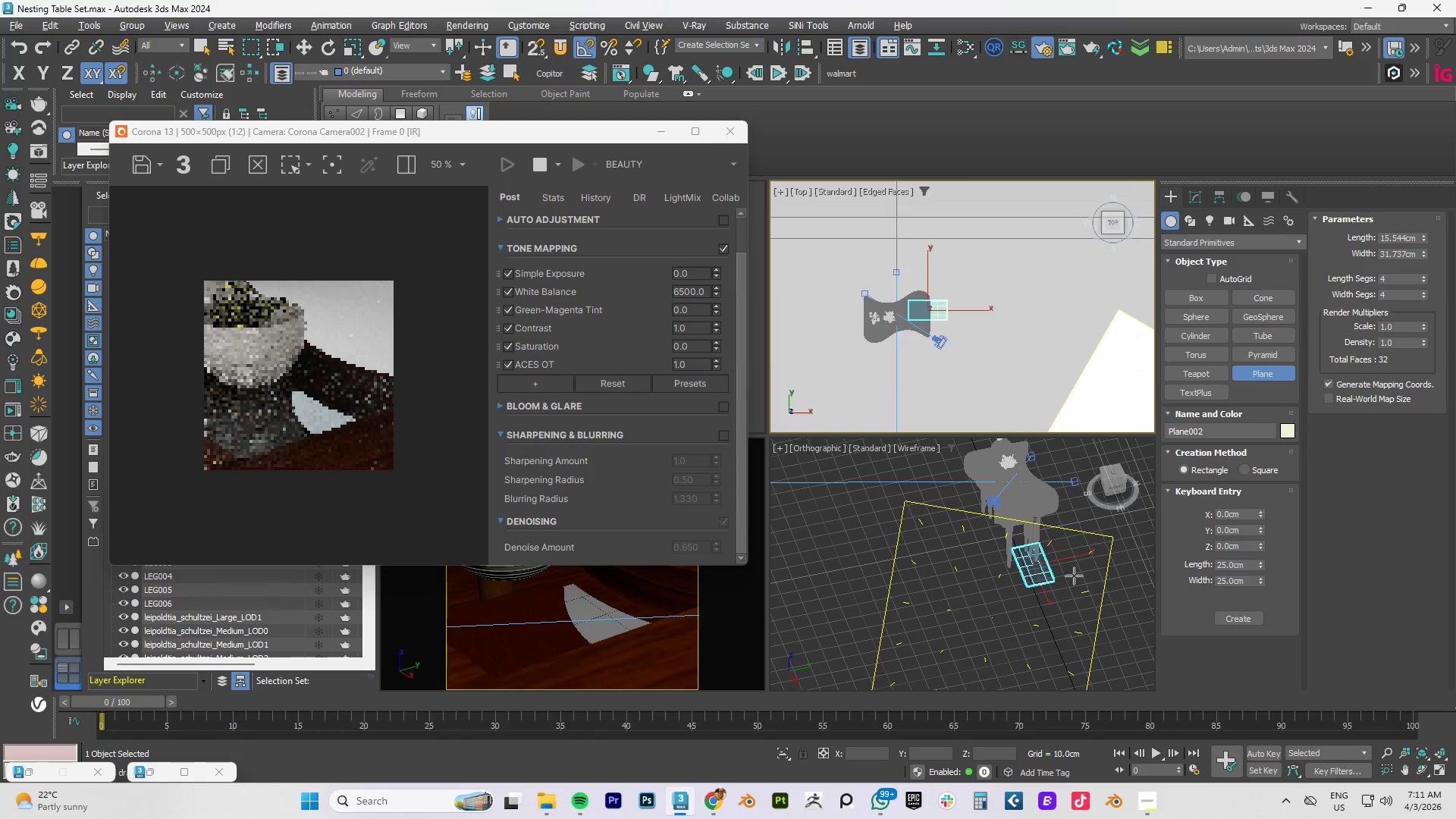 
key(W)
 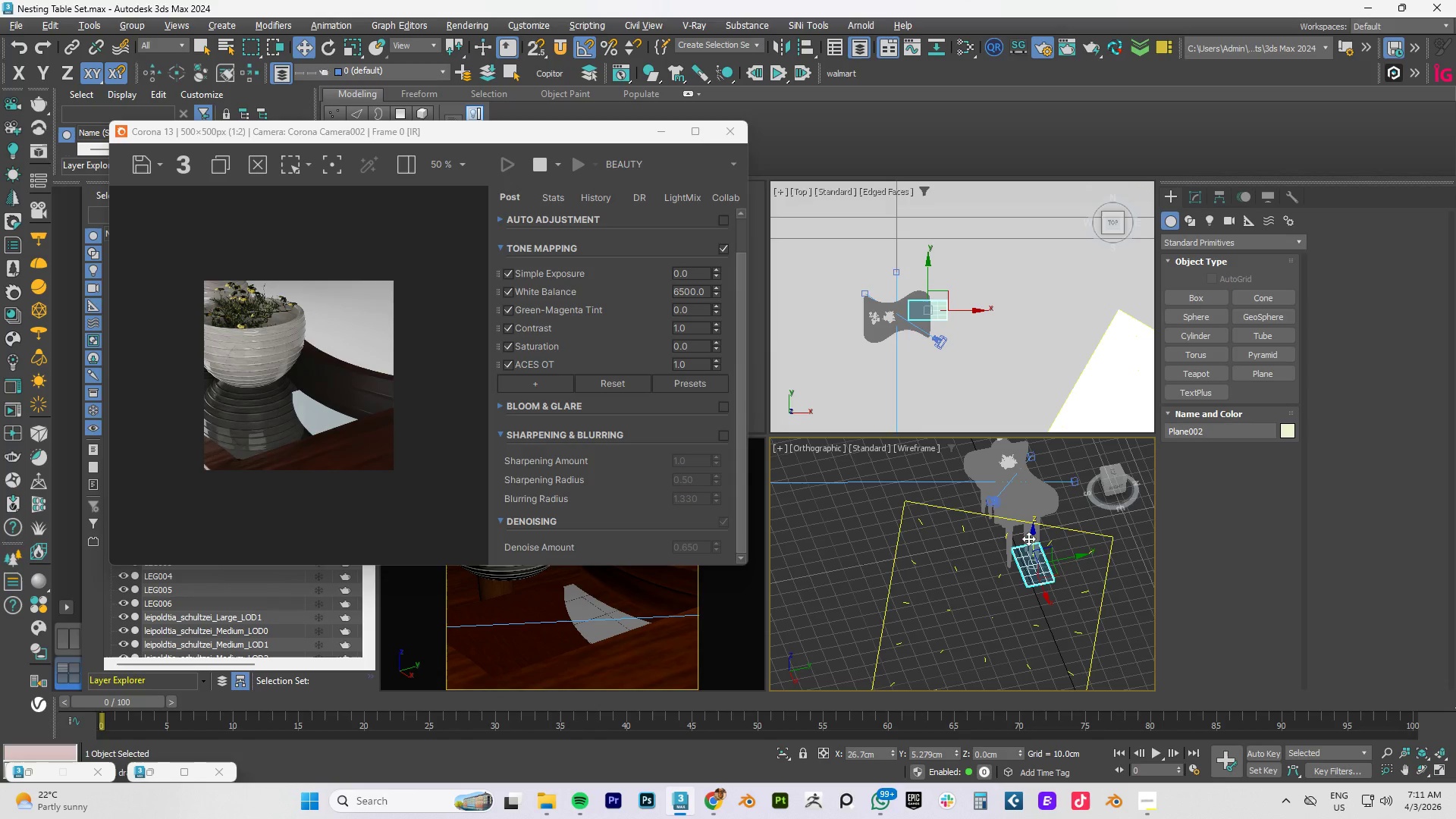 
left_click_drag(start_coordinate=[1031, 538], to_coordinate=[1028, 450])
 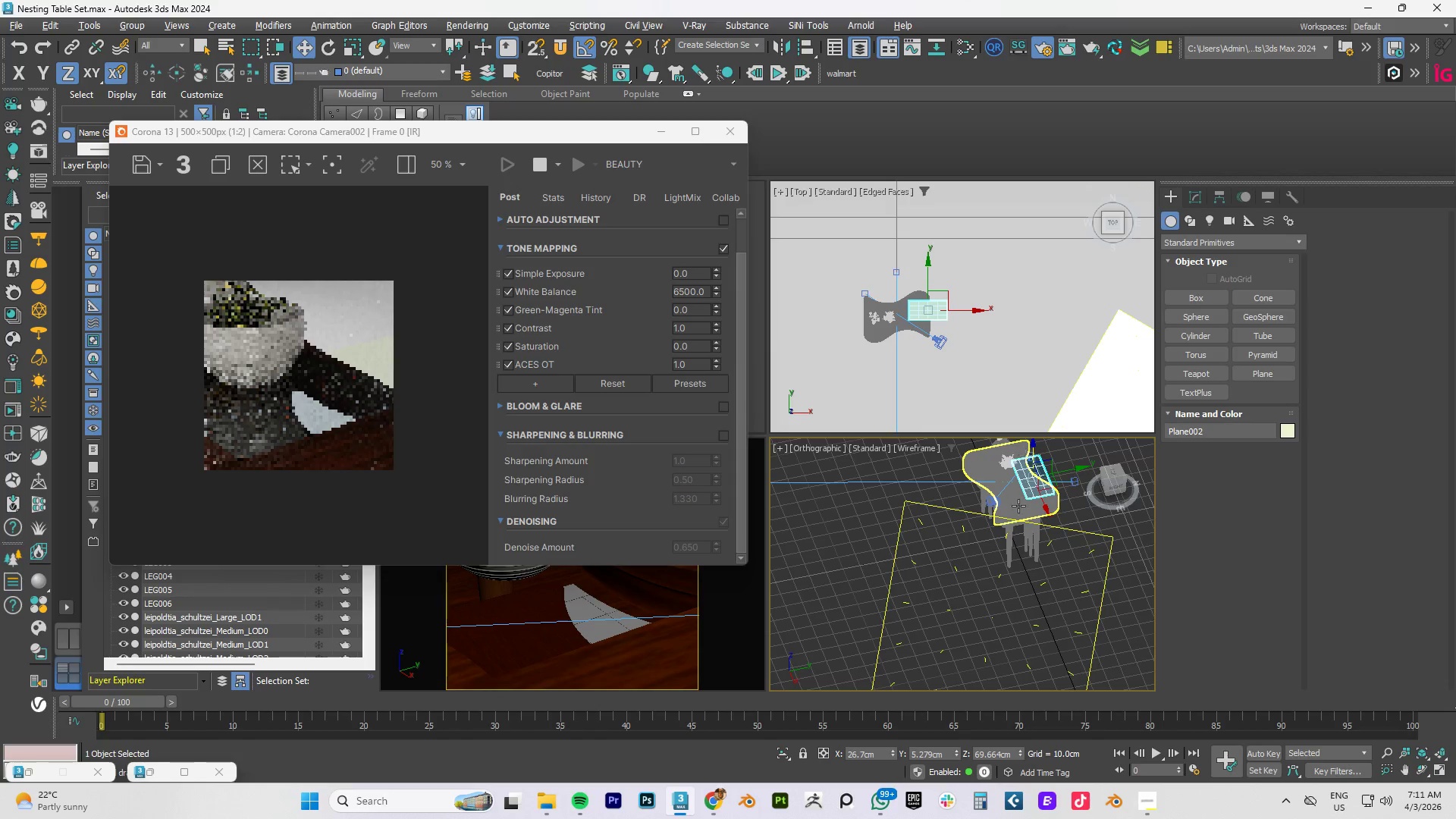 
hold_key(key=AltLeft, duration=1.0)
 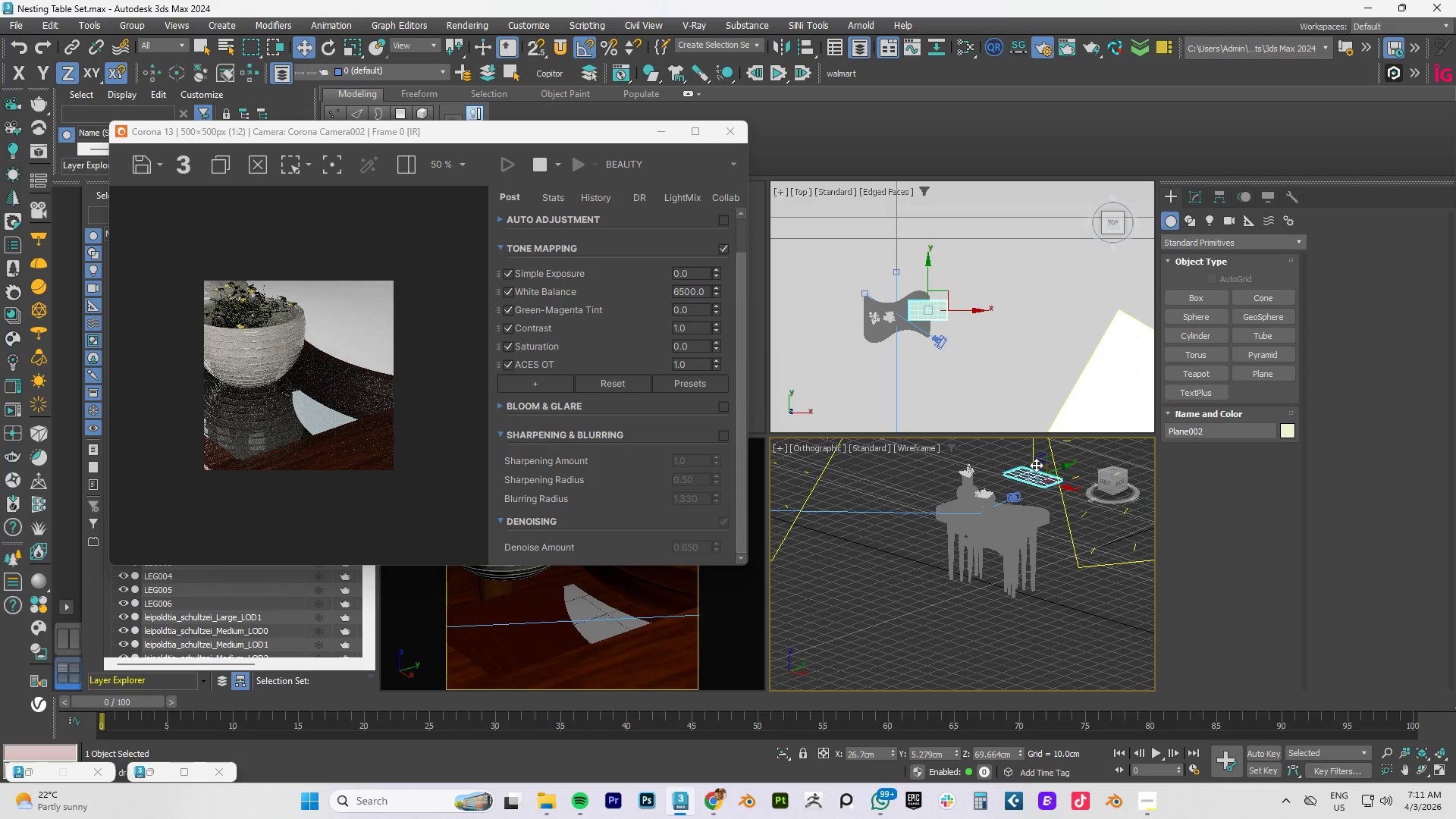 
hold_key(key=AltLeft, duration=0.39)
 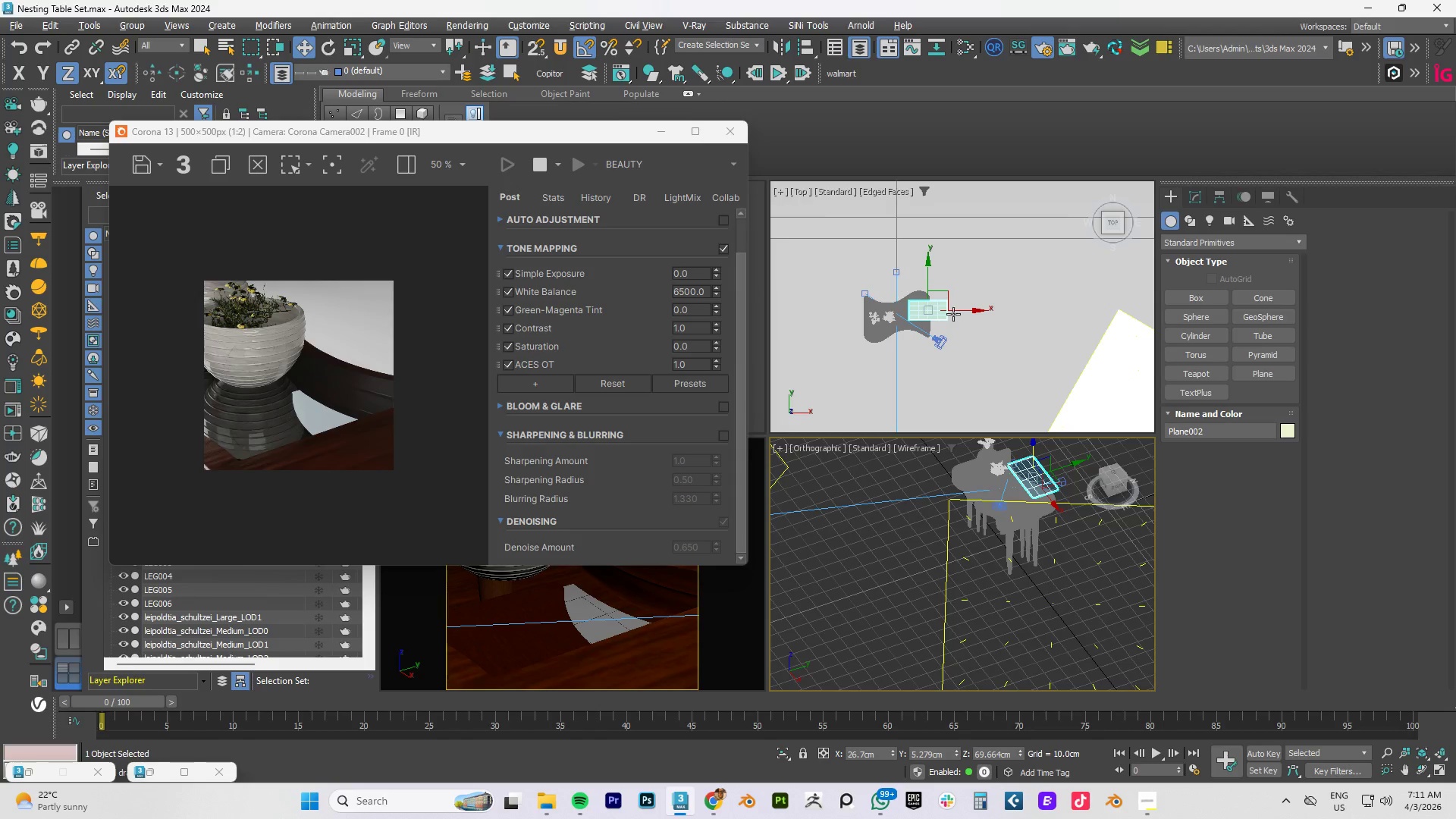 
scroll: coordinate [942, 314], scroll_direction: up, amount: 6.0
 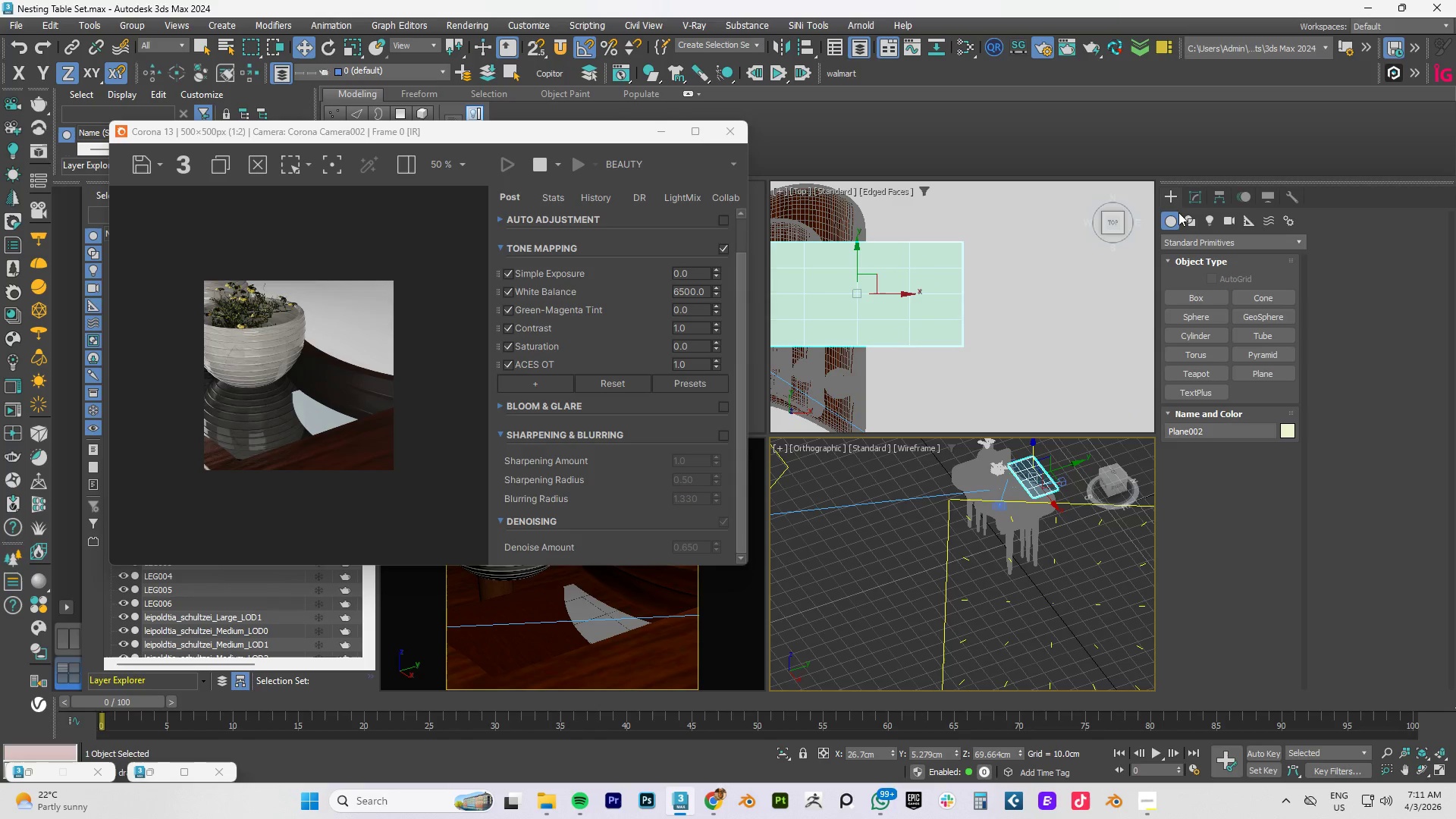 
right_click([889, 306])
 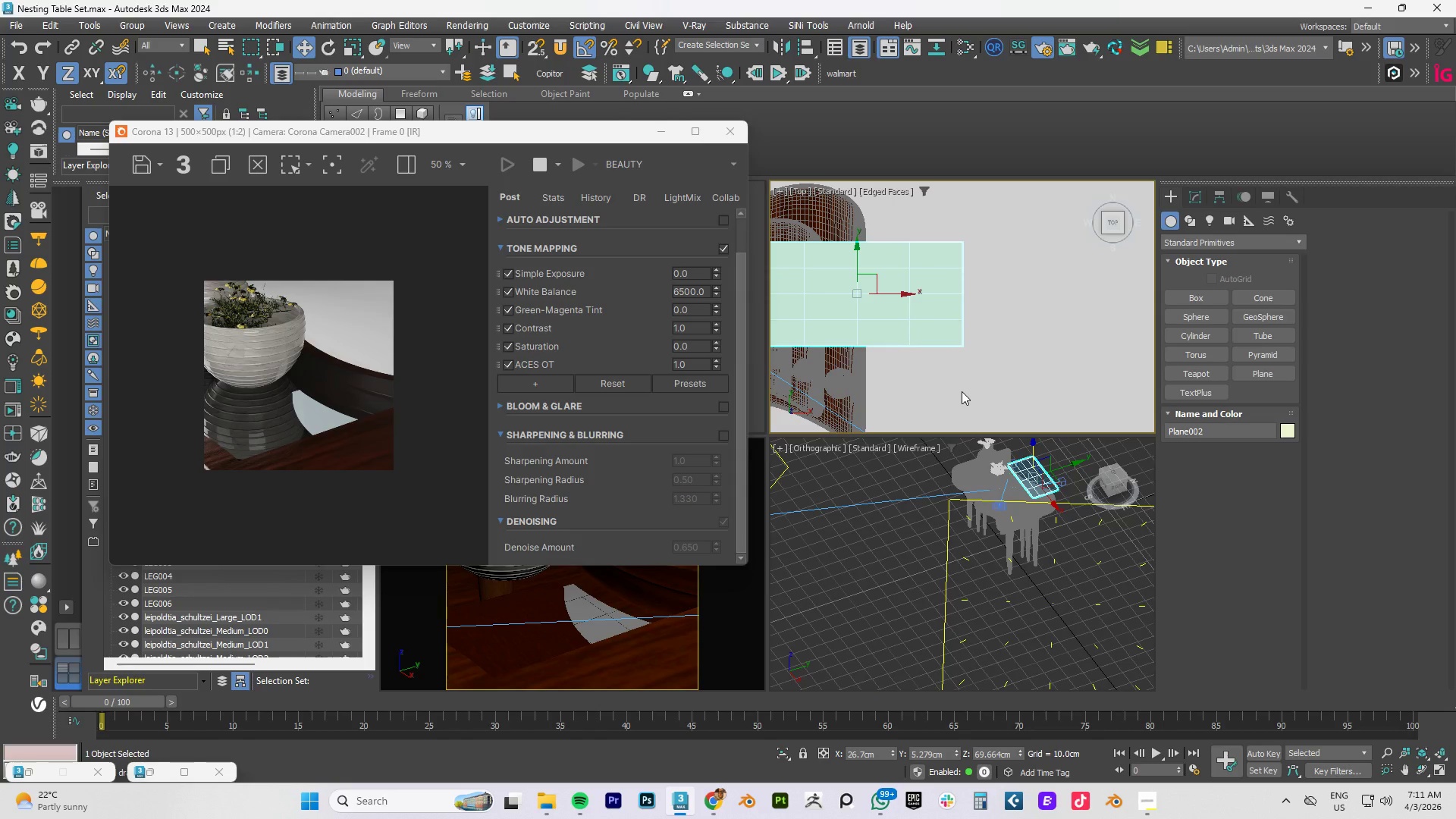 
right_click([910, 337])
 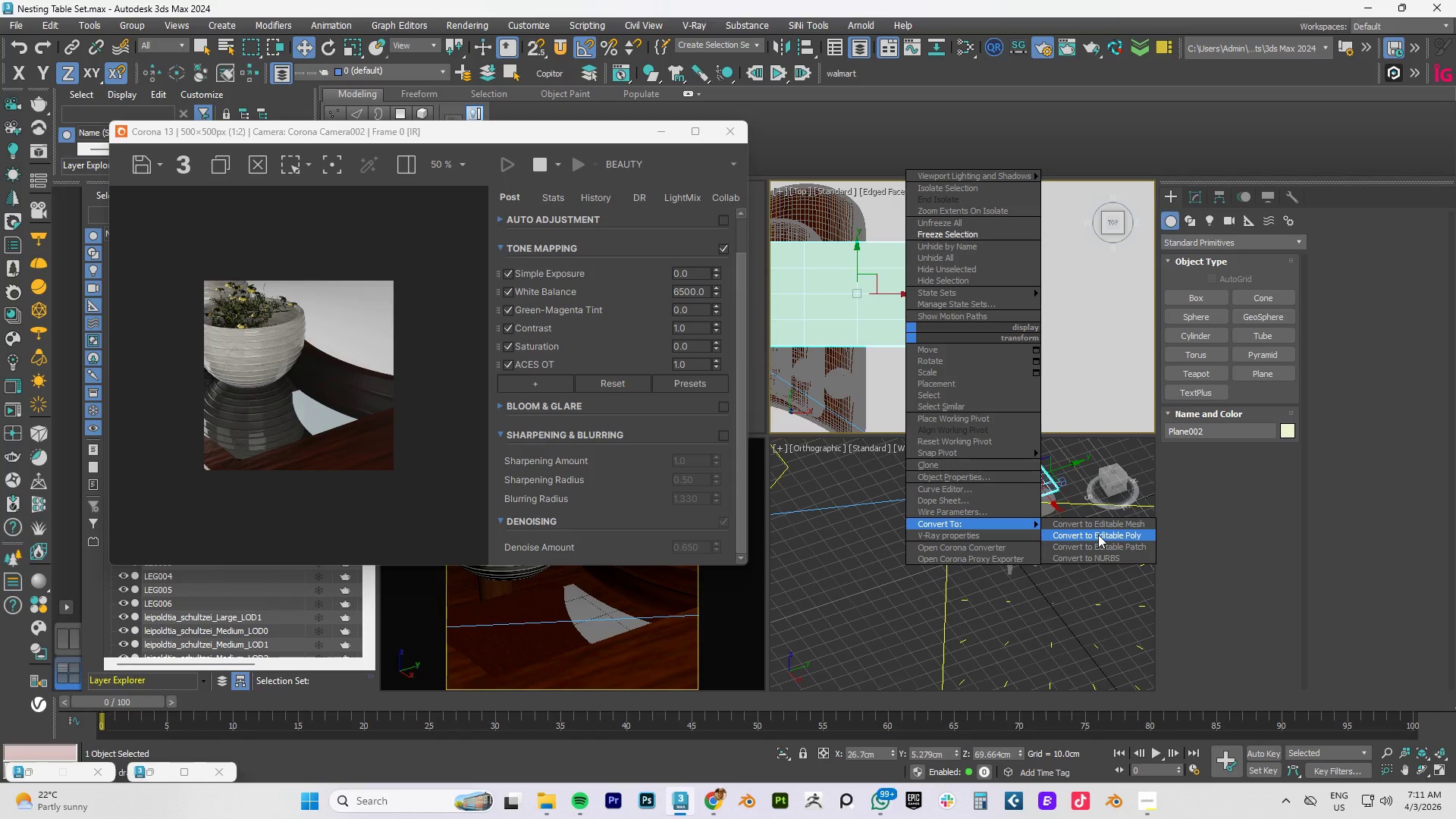 
left_click([1112, 535])
 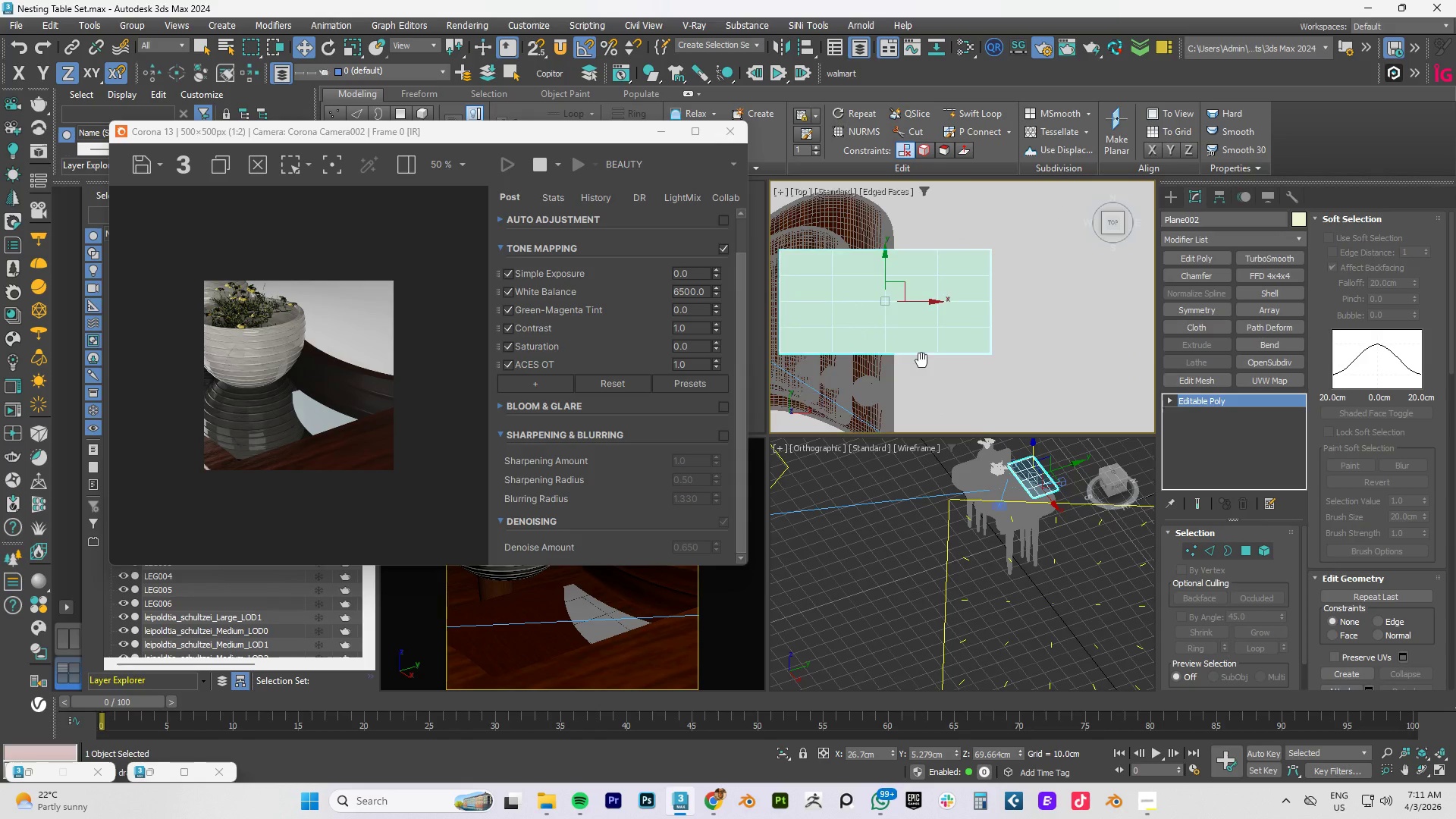 
key(1)
 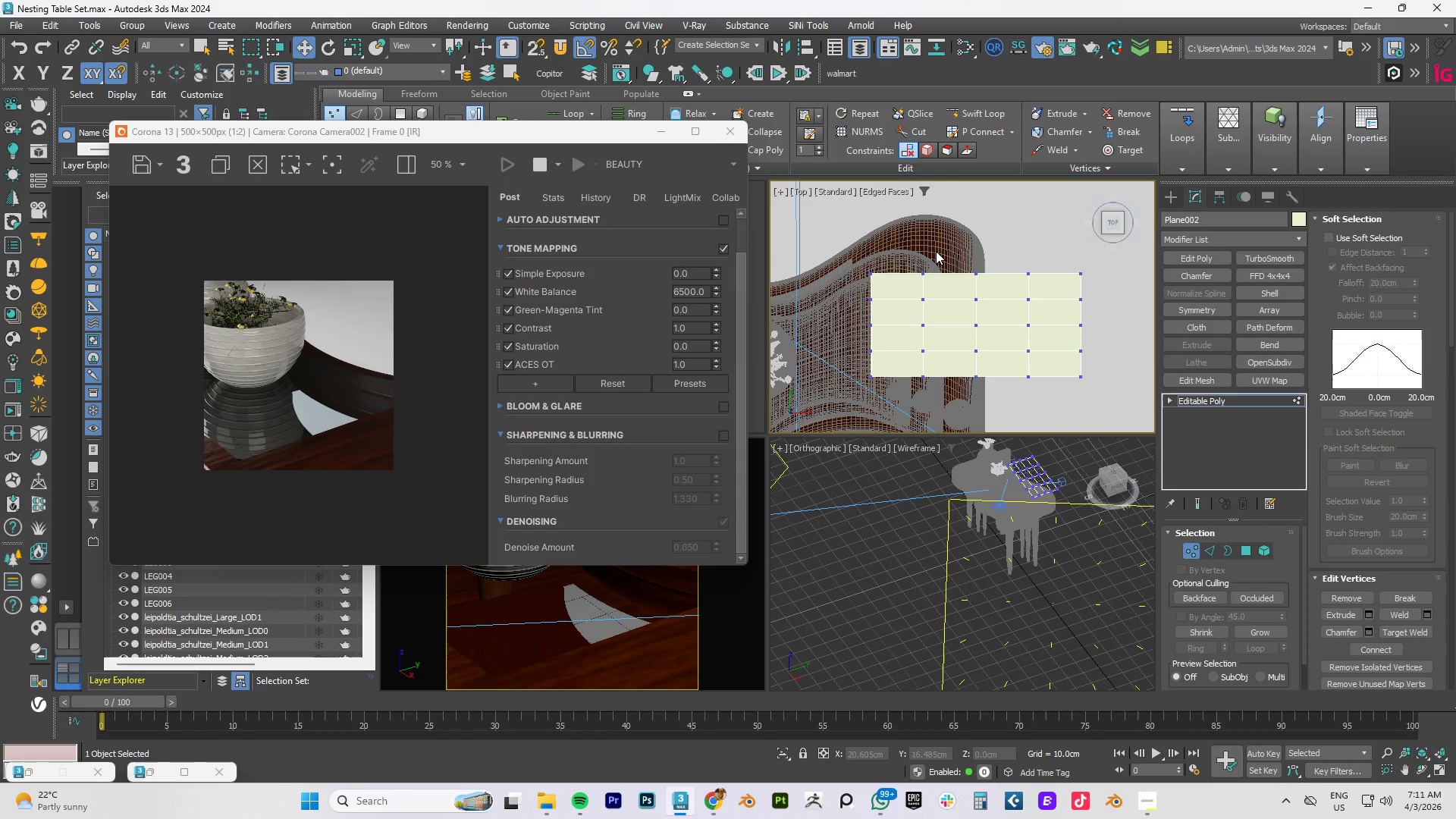 
left_click_drag(start_coordinate=[940, 251], to_coordinate=[921, 306])
 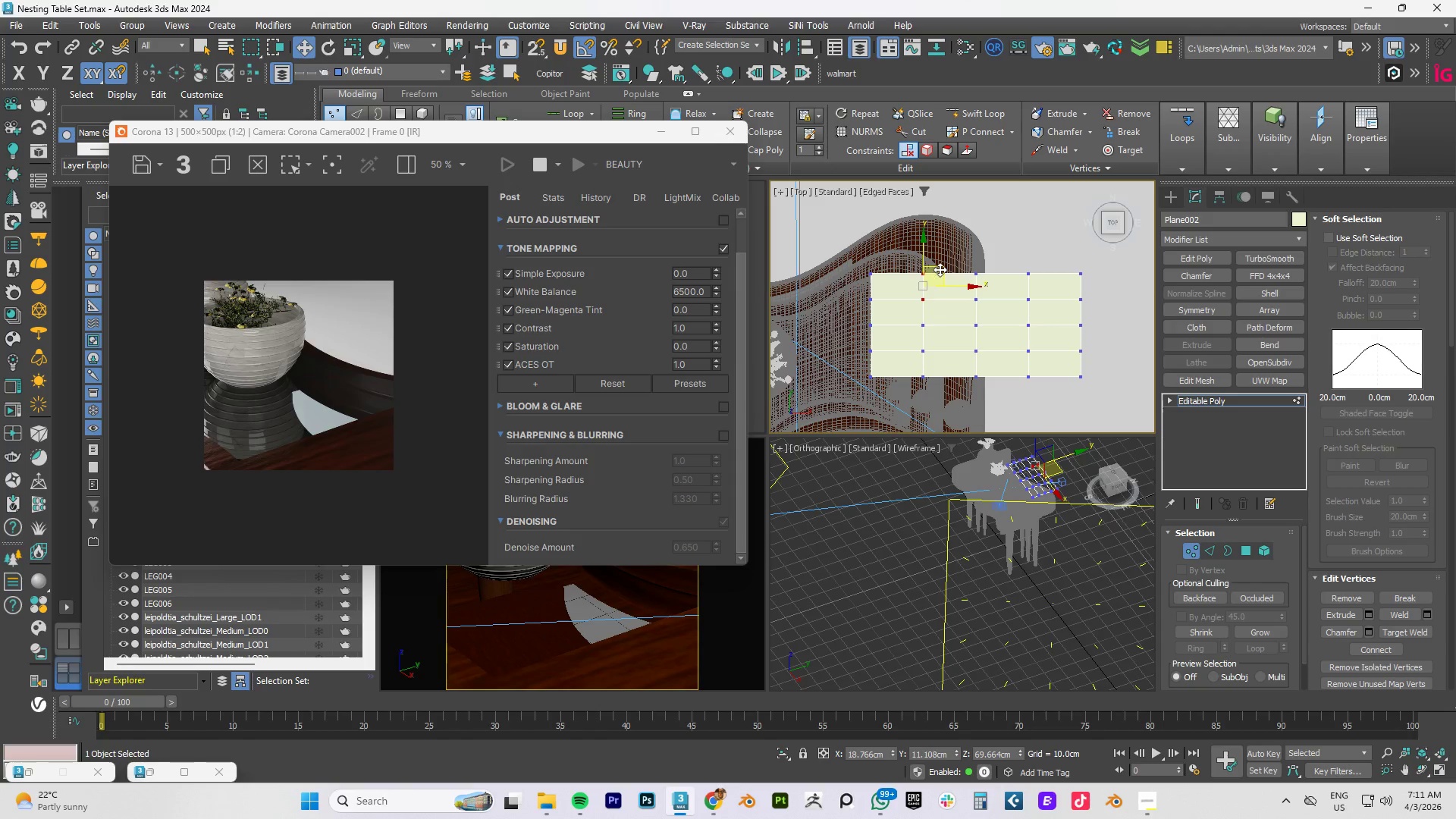 
left_click_drag(start_coordinate=[940, 269], to_coordinate=[937, 275])
 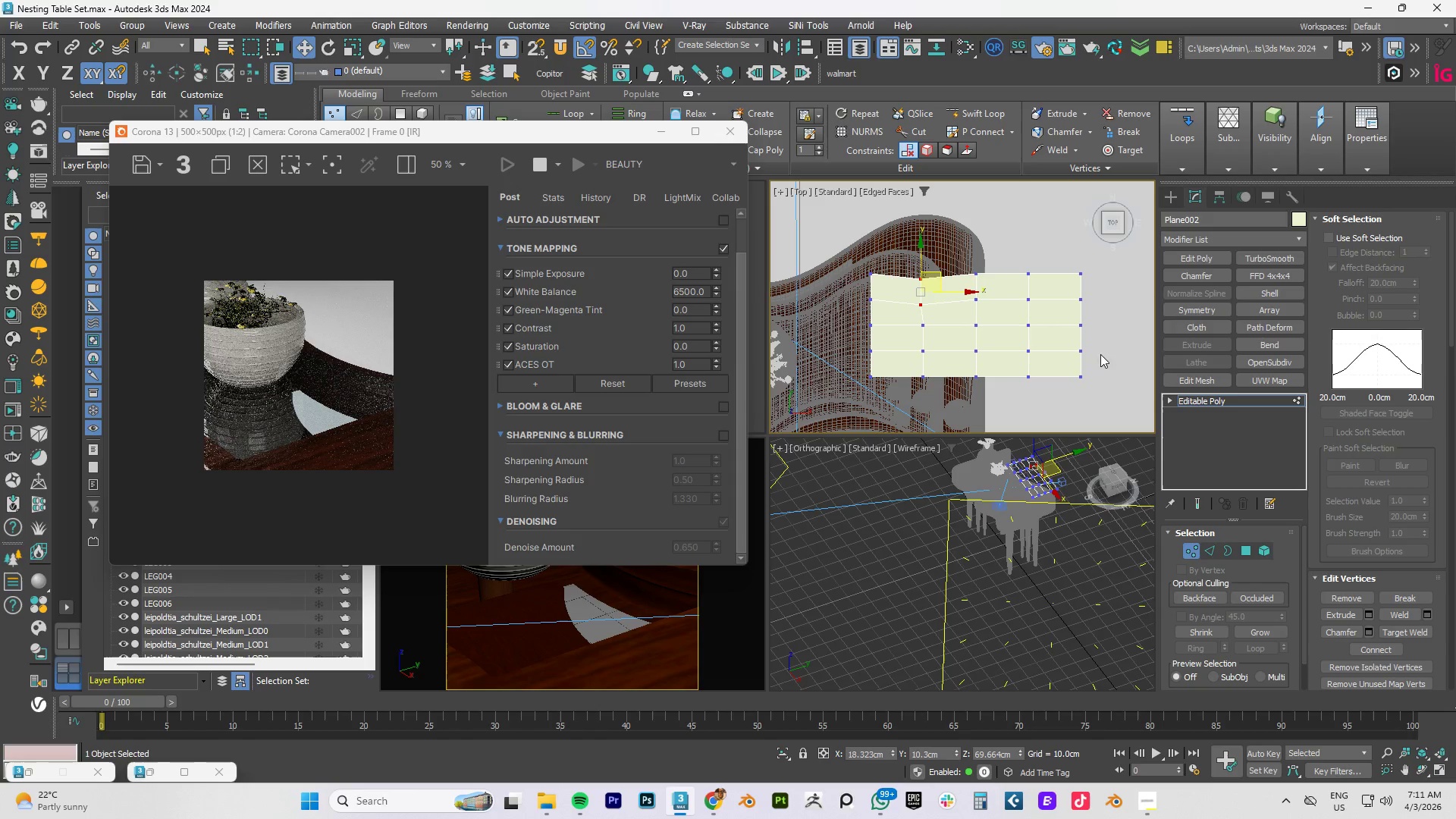 
left_click_drag(start_coordinate=[1100, 323], to_coordinate=[1072, 360])
 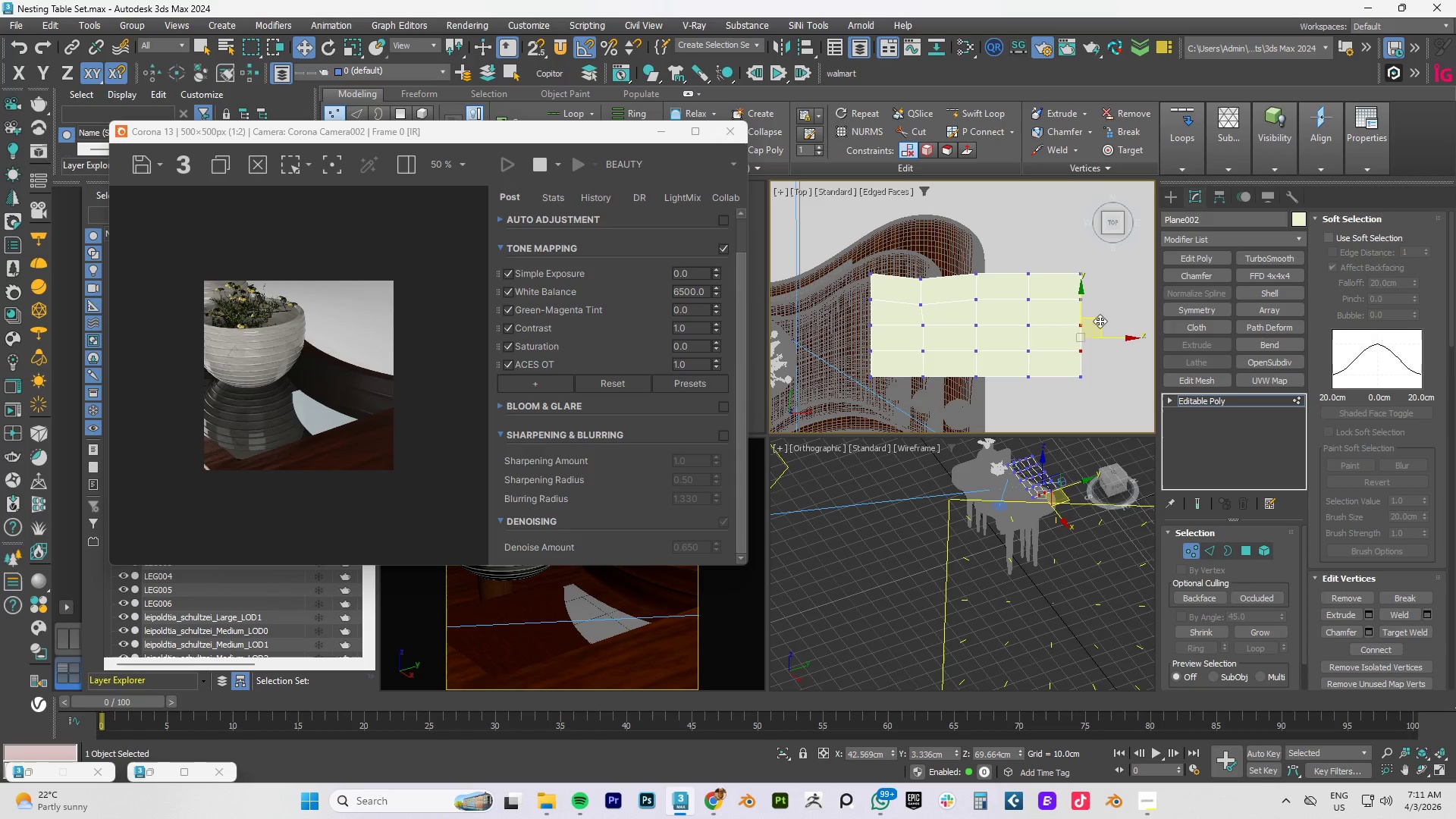 
left_click_drag(start_coordinate=[1101, 321], to_coordinate=[1095, 319])
 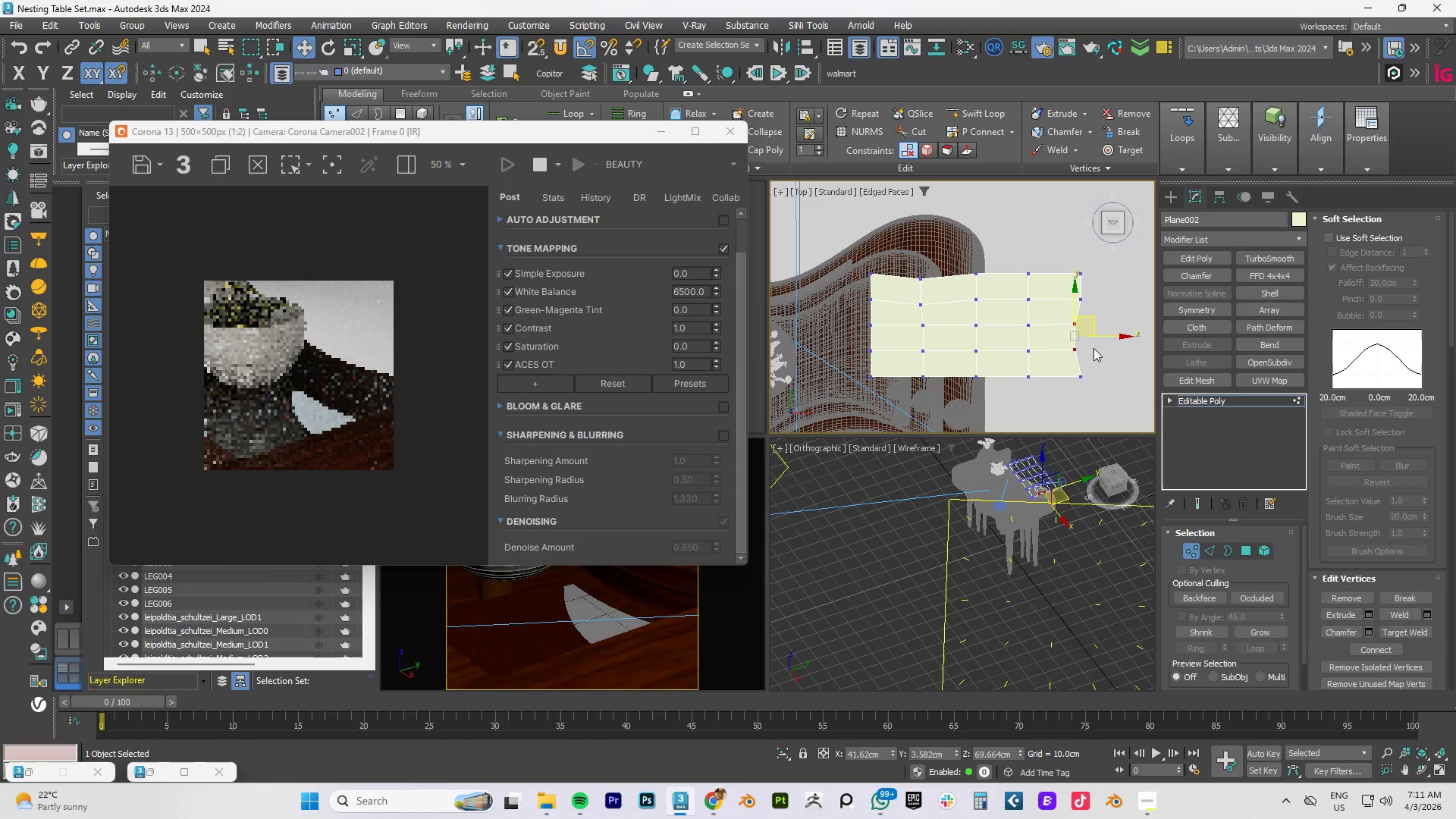 
left_click_drag(start_coordinate=[1096, 349], to_coordinate=[1059, 355])
 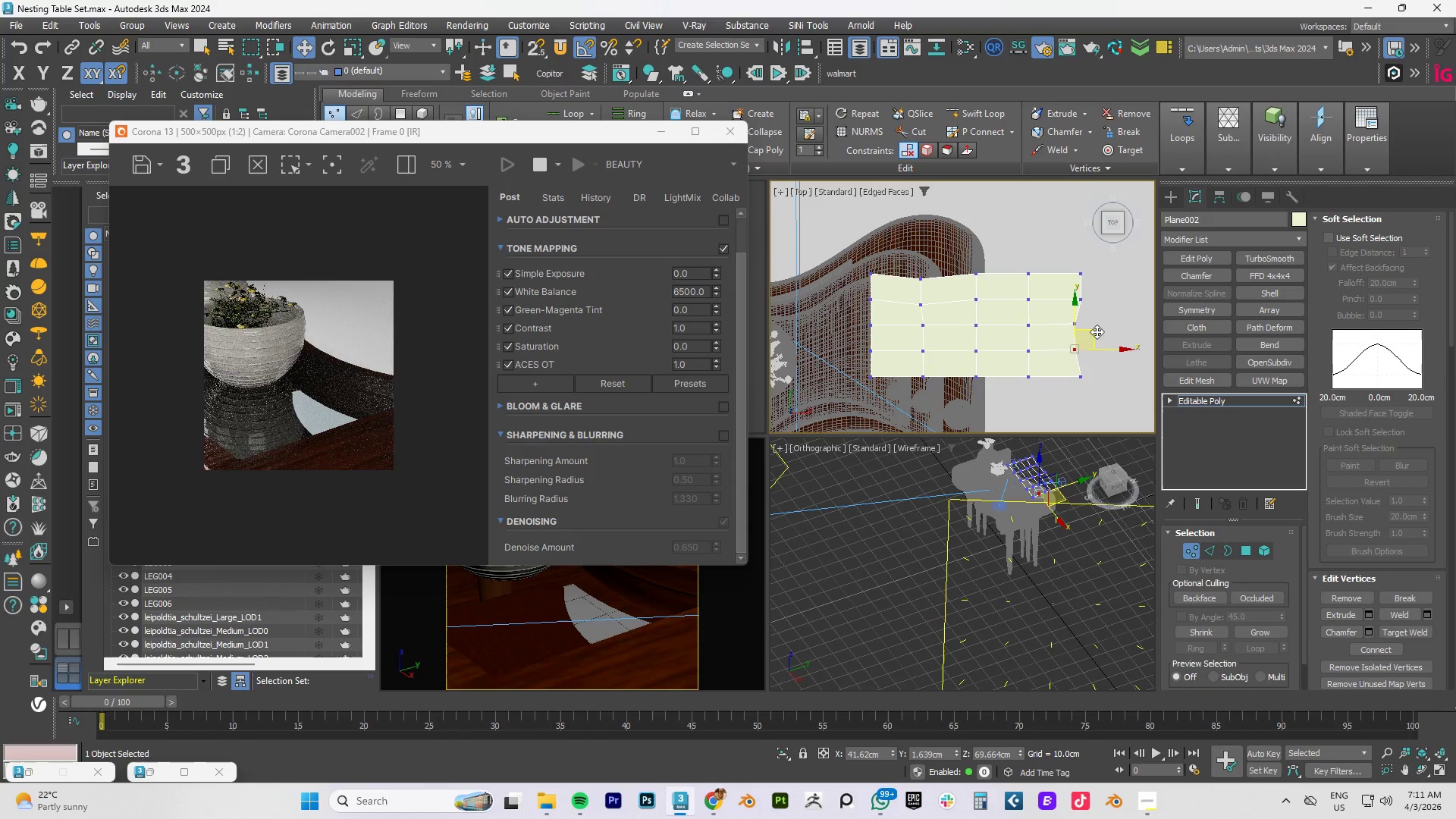 
left_click_drag(start_coordinate=[1097, 331], to_coordinate=[1086, 331])
 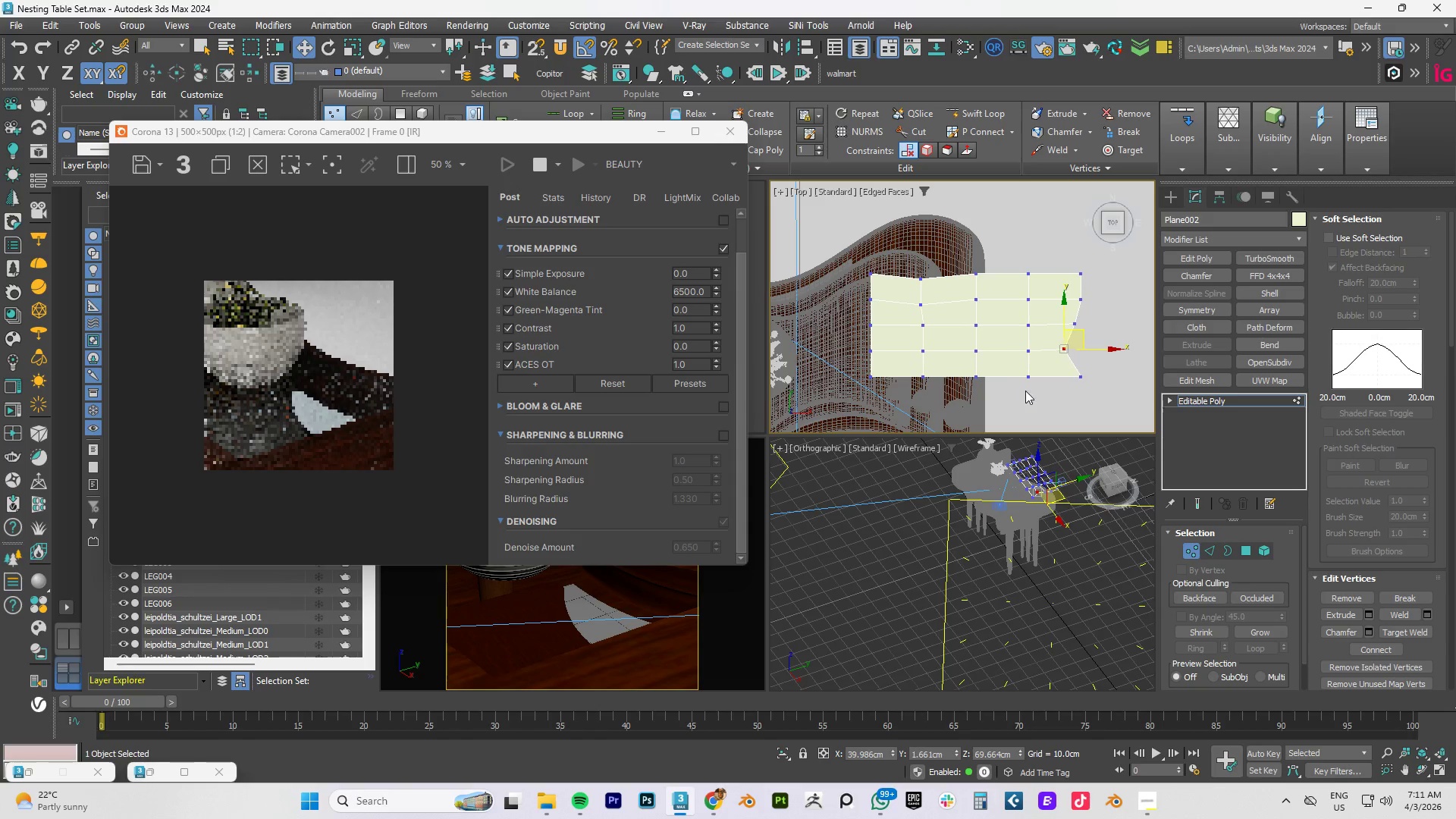 
left_click_drag(start_coordinate=[1038, 401], to_coordinate=[1025, 366])
 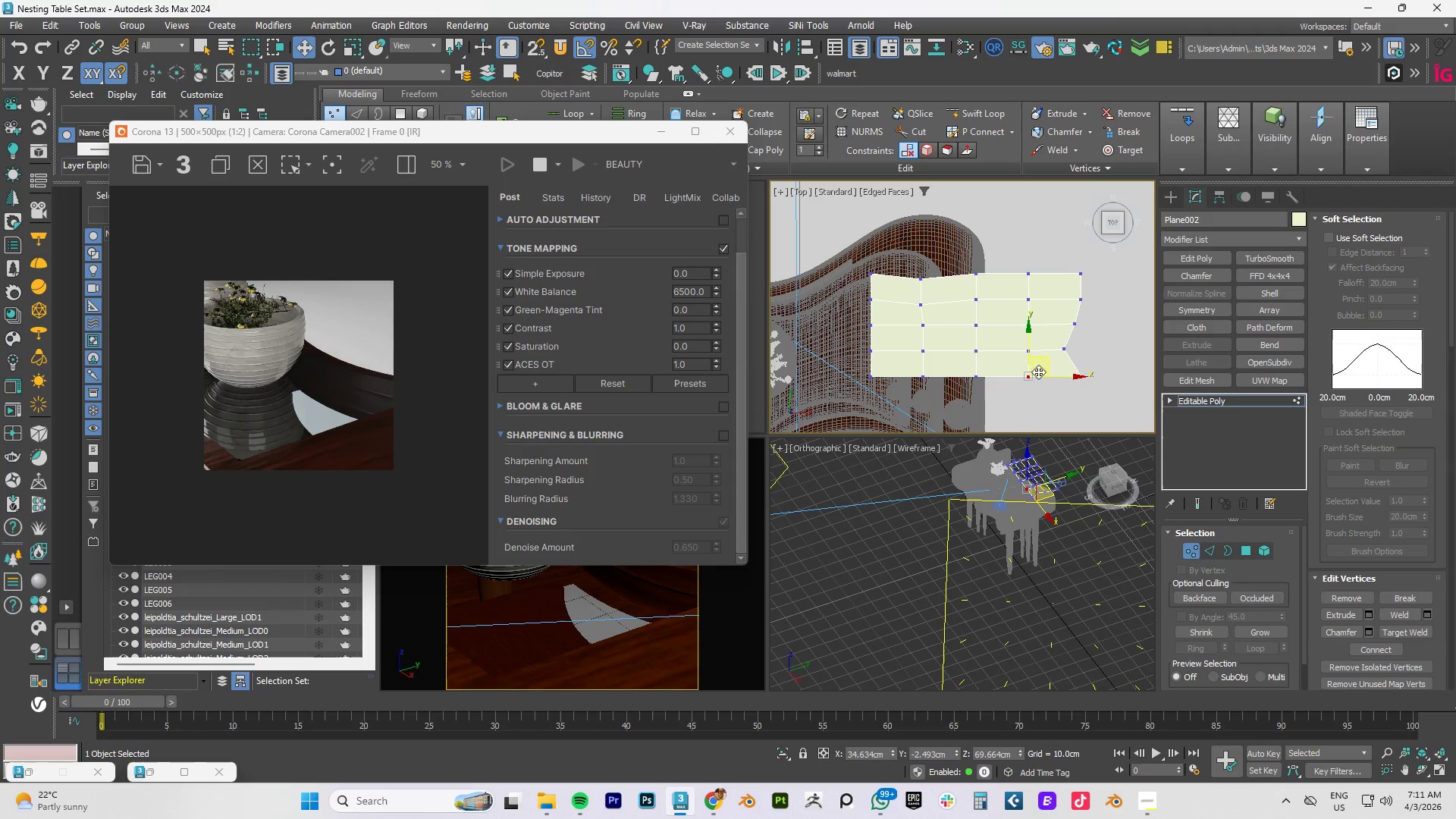 
left_click_drag(start_coordinate=[1047, 397], to_coordinate=[1019, 344])
 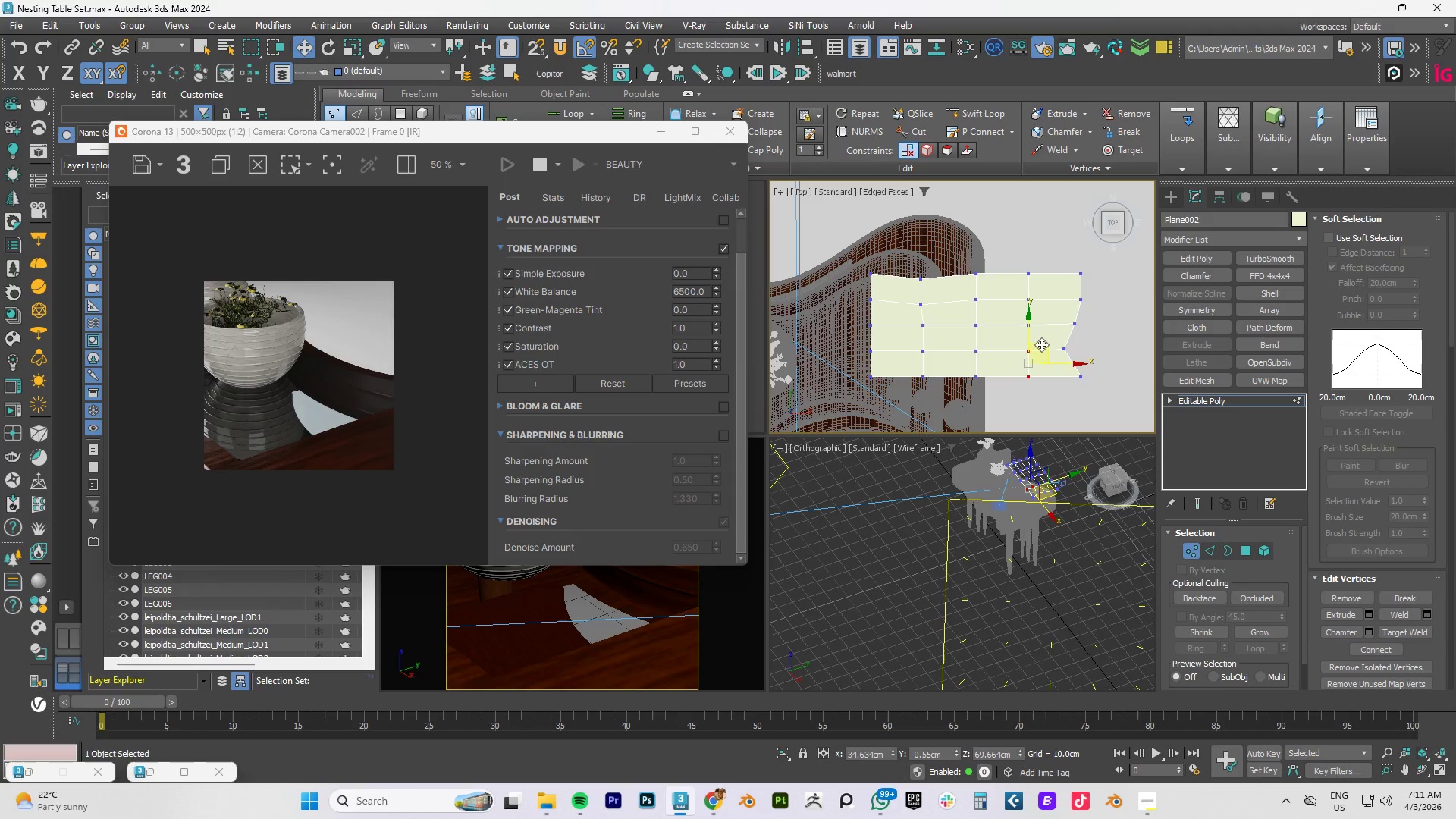 
left_click_drag(start_coordinate=[1041, 346], to_coordinate=[1039, 339])
 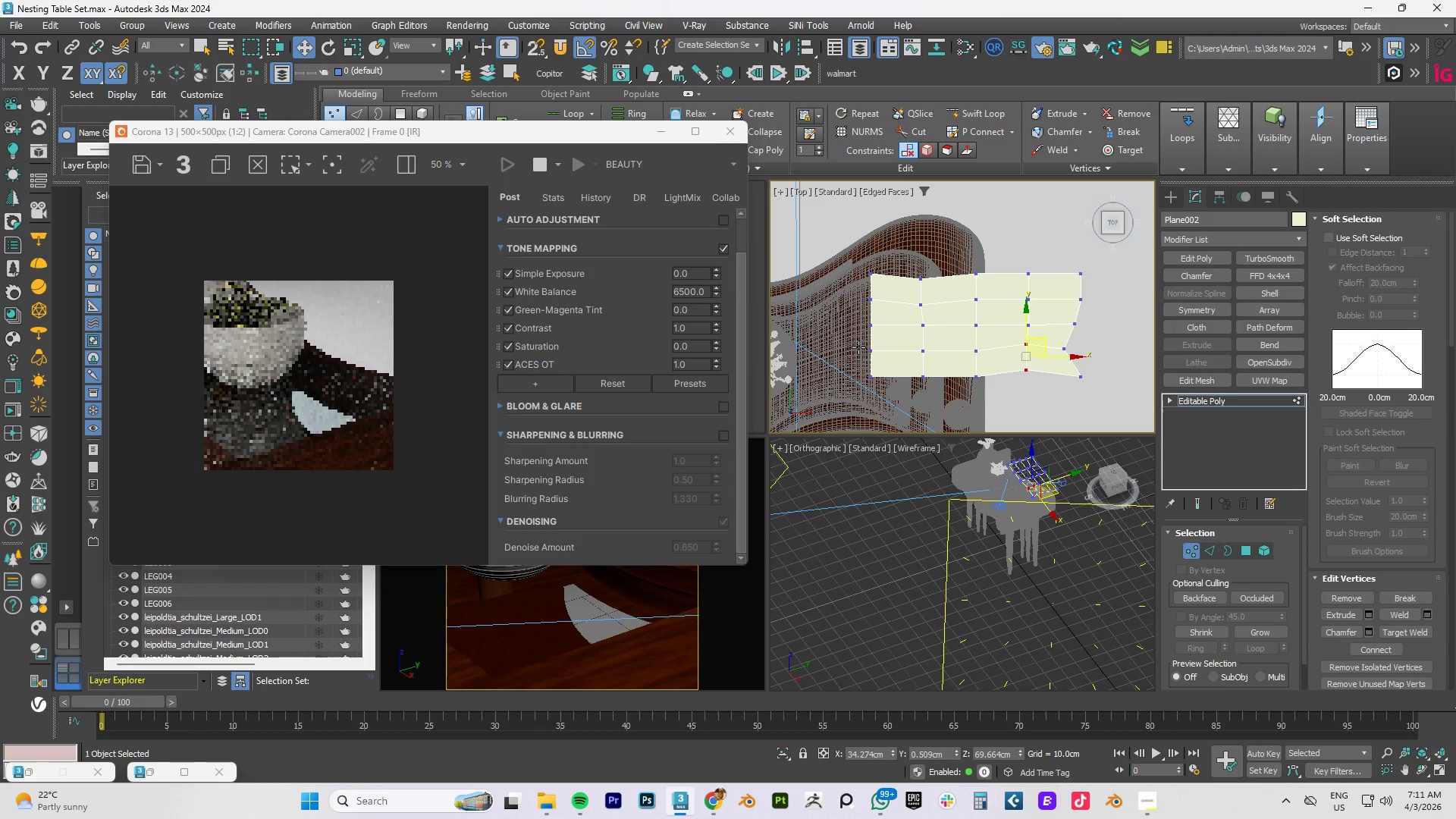 
left_click_drag(start_coordinate=[854, 341], to_coordinate=[941, 362])
 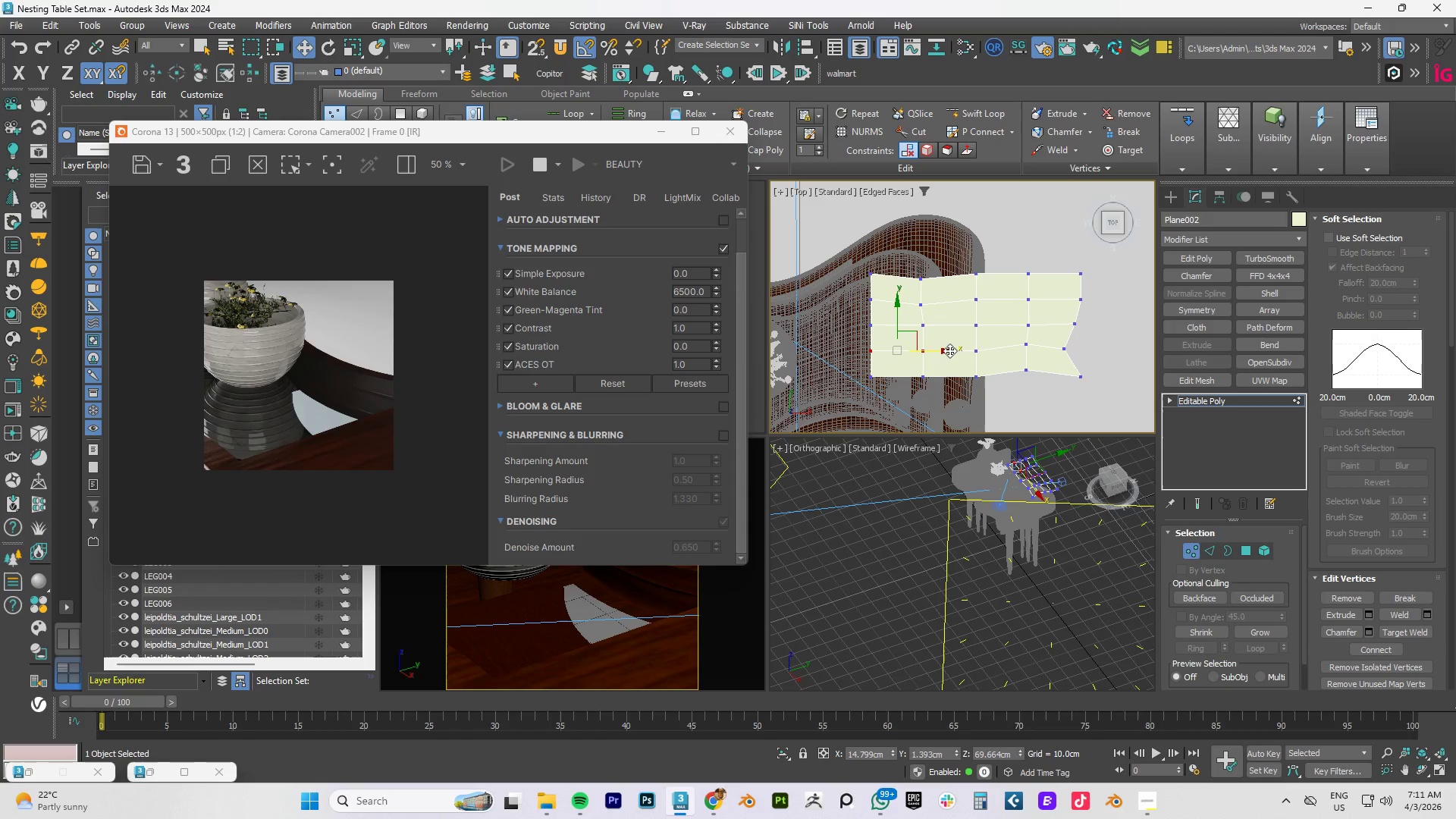 
left_click_drag(start_coordinate=[949, 350], to_coordinate=[964, 347])
 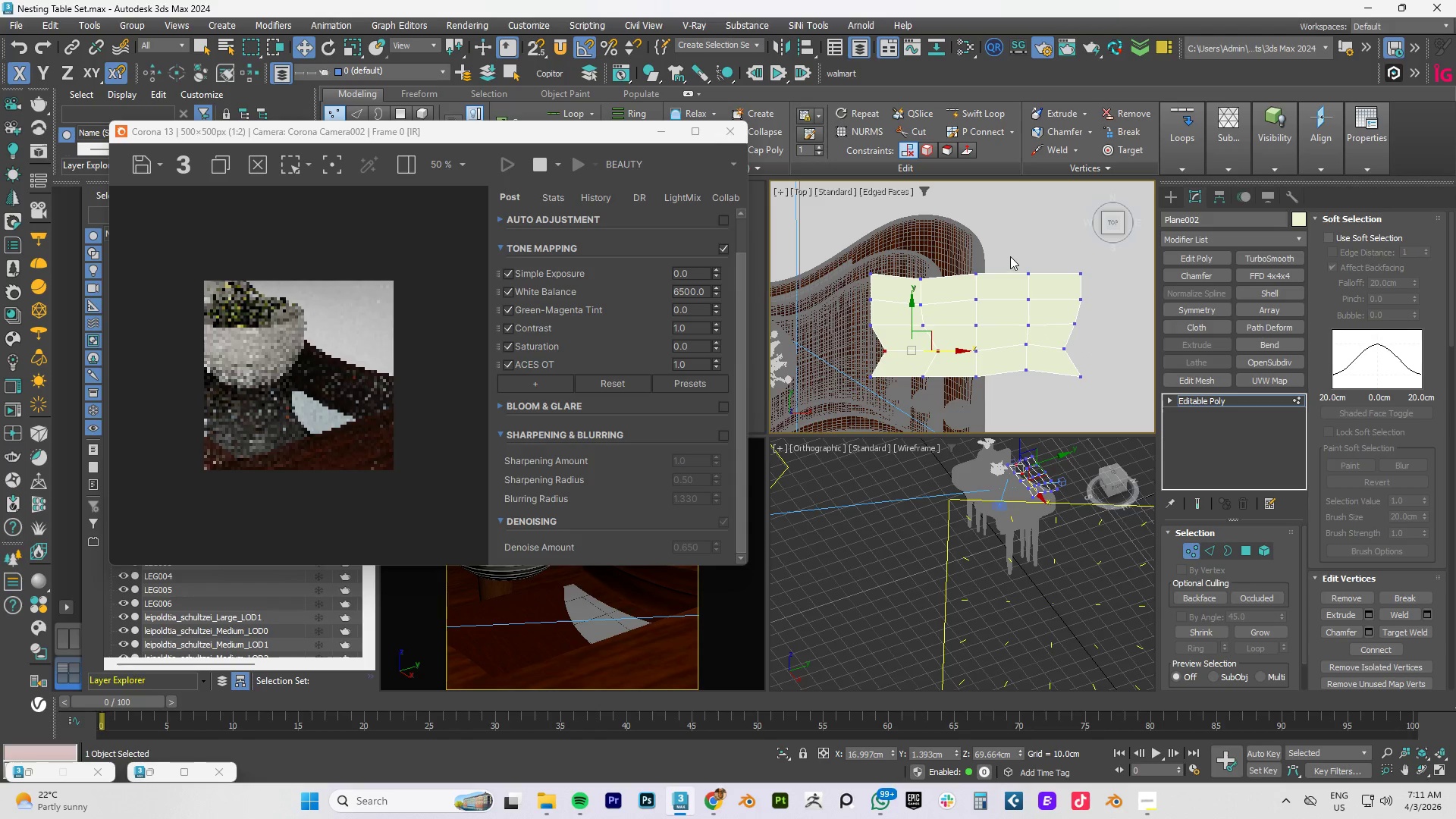 
left_click_drag(start_coordinate=[1009, 256], to_coordinate=[1053, 309])
 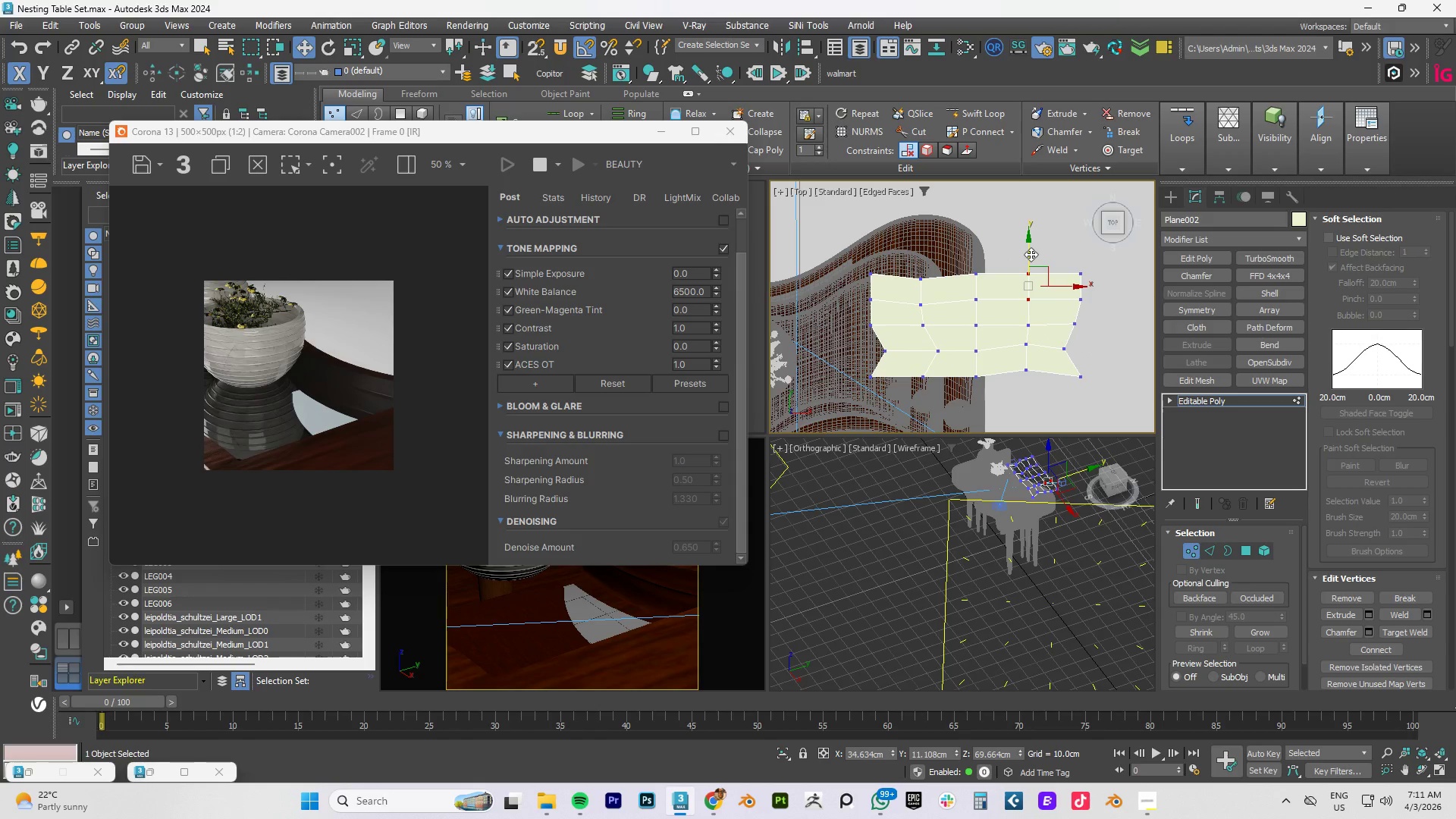 
left_click_drag(start_coordinate=[1031, 253], to_coordinate=[1034, 225])
 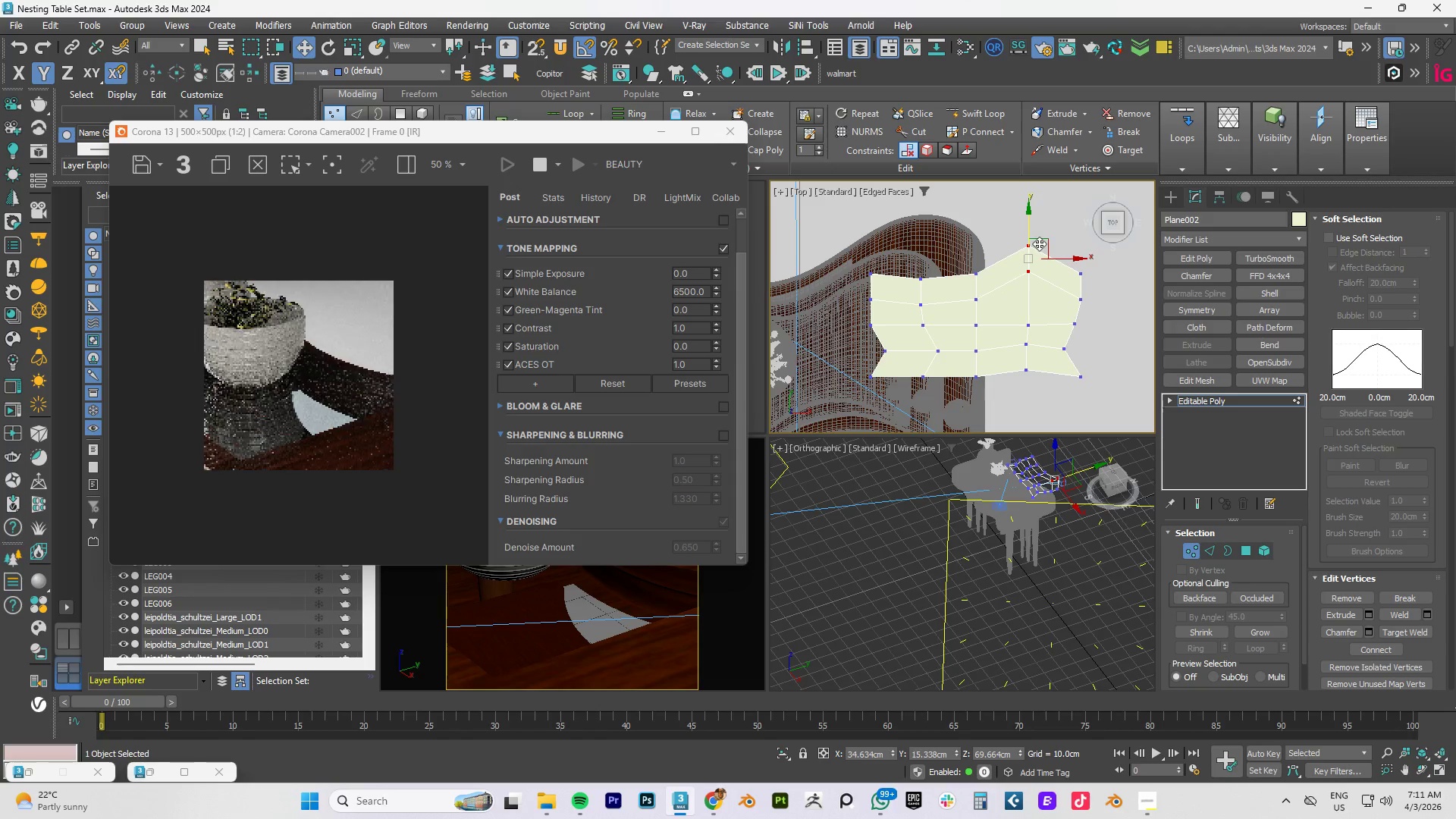 
left_click_drag(start_coordinate=[1048, 243], to_coordinate=[1065, 255])
 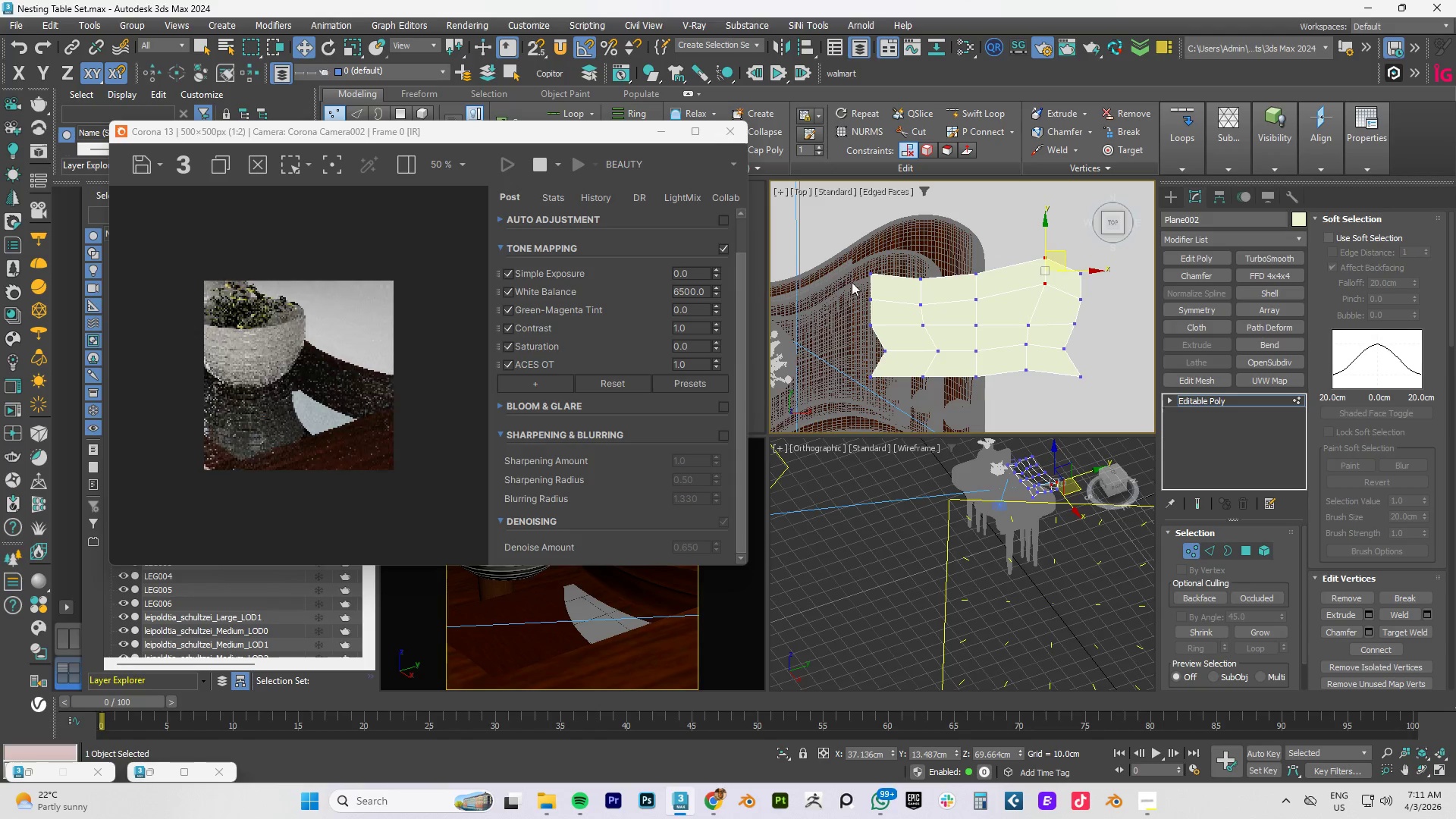 
left_click_drag(start_coordinate=[854, 256], to_coordinate=[915, 291])
 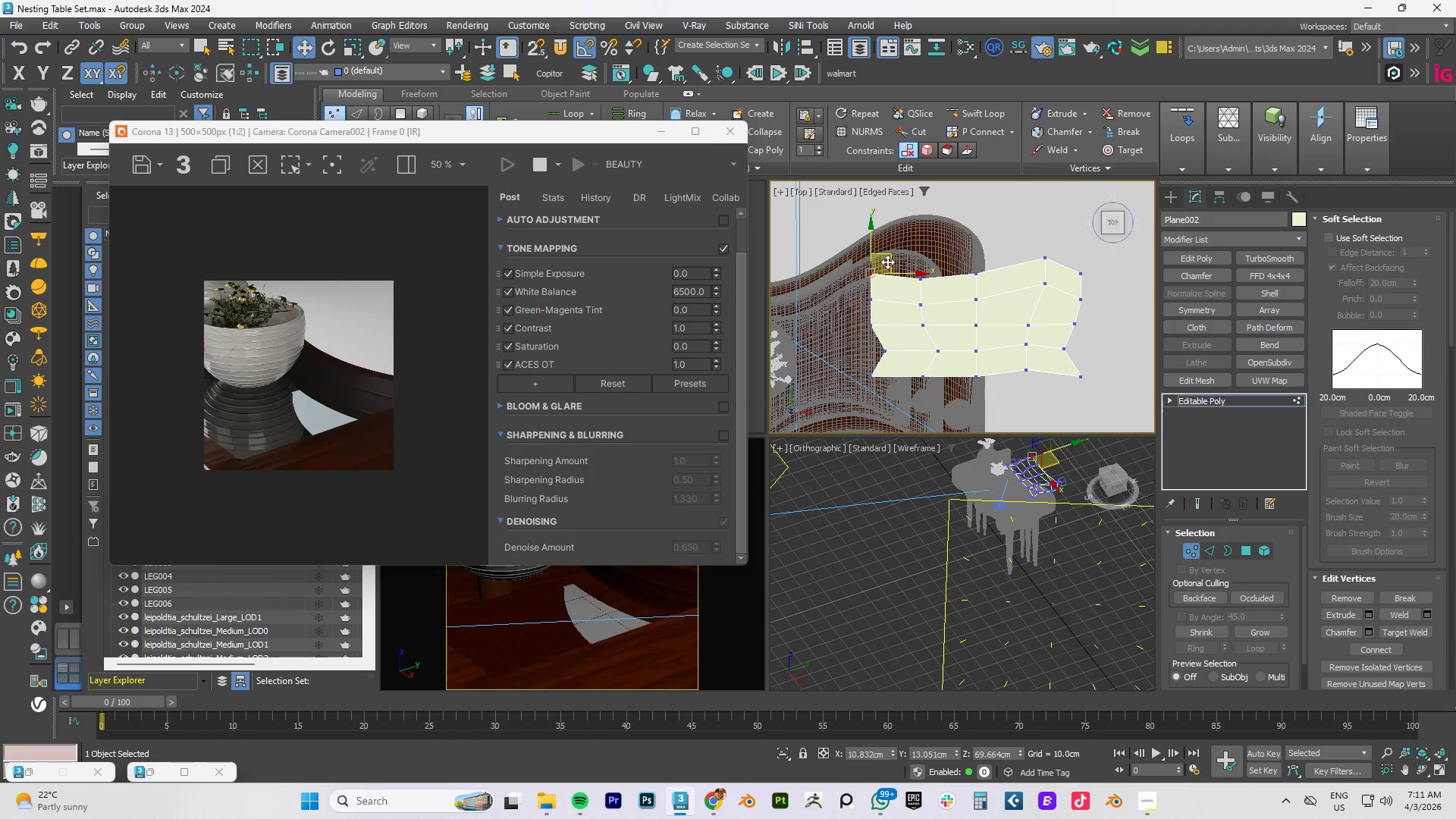 
left_click_drag(start_coordinate=[887, 261], to_coordinate=[901, 254])
 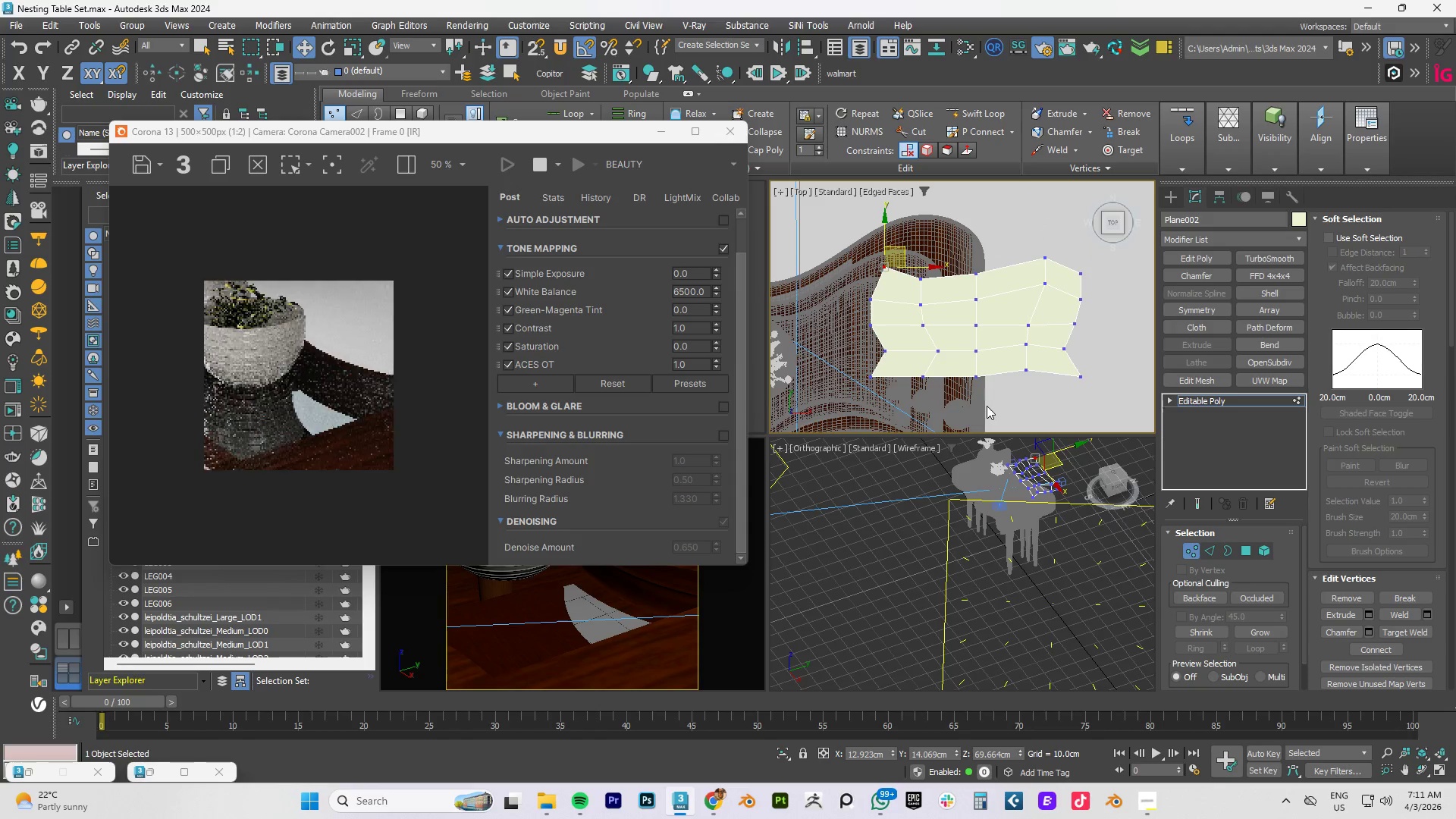 
left_click_drag(start_coordinate=[946, 397], to_coordinate=[904, 374])
 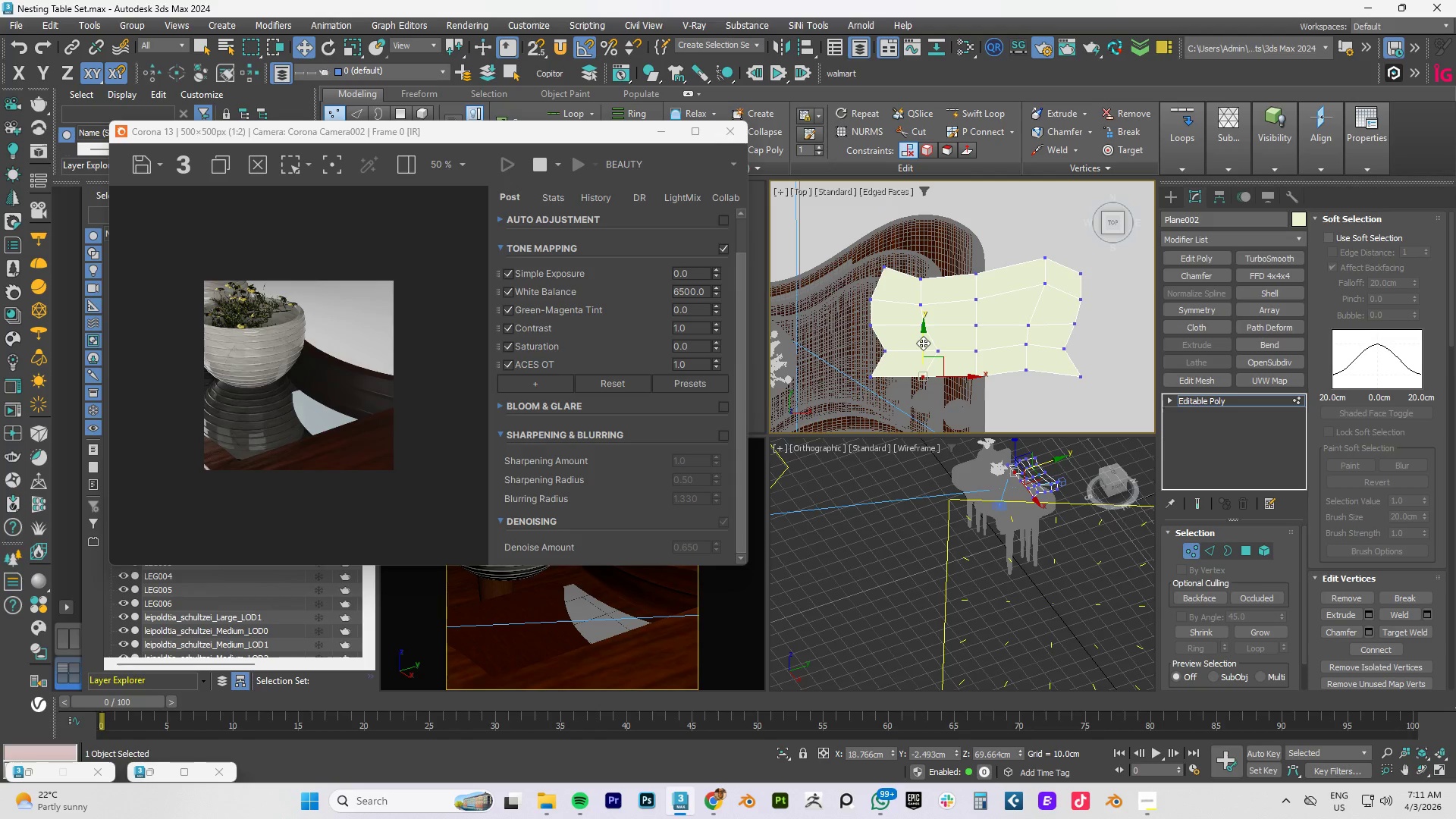 
left_click_drag(start_coordinate=[925, 340], to_coordinate=[931, 352])
 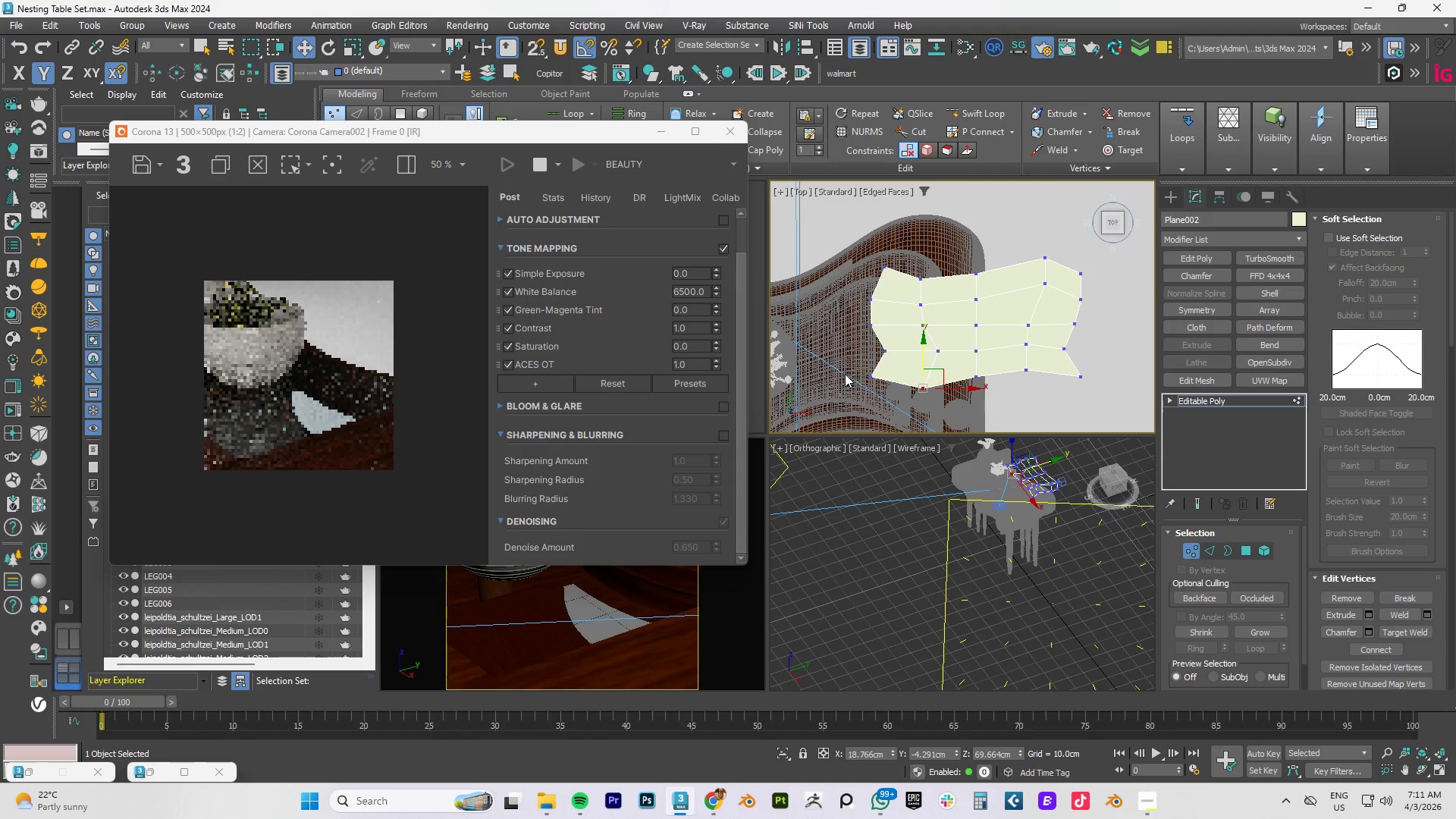 
left_click_drag(start_coordinate=[844, 374], to_coordinate=[878, 391])
 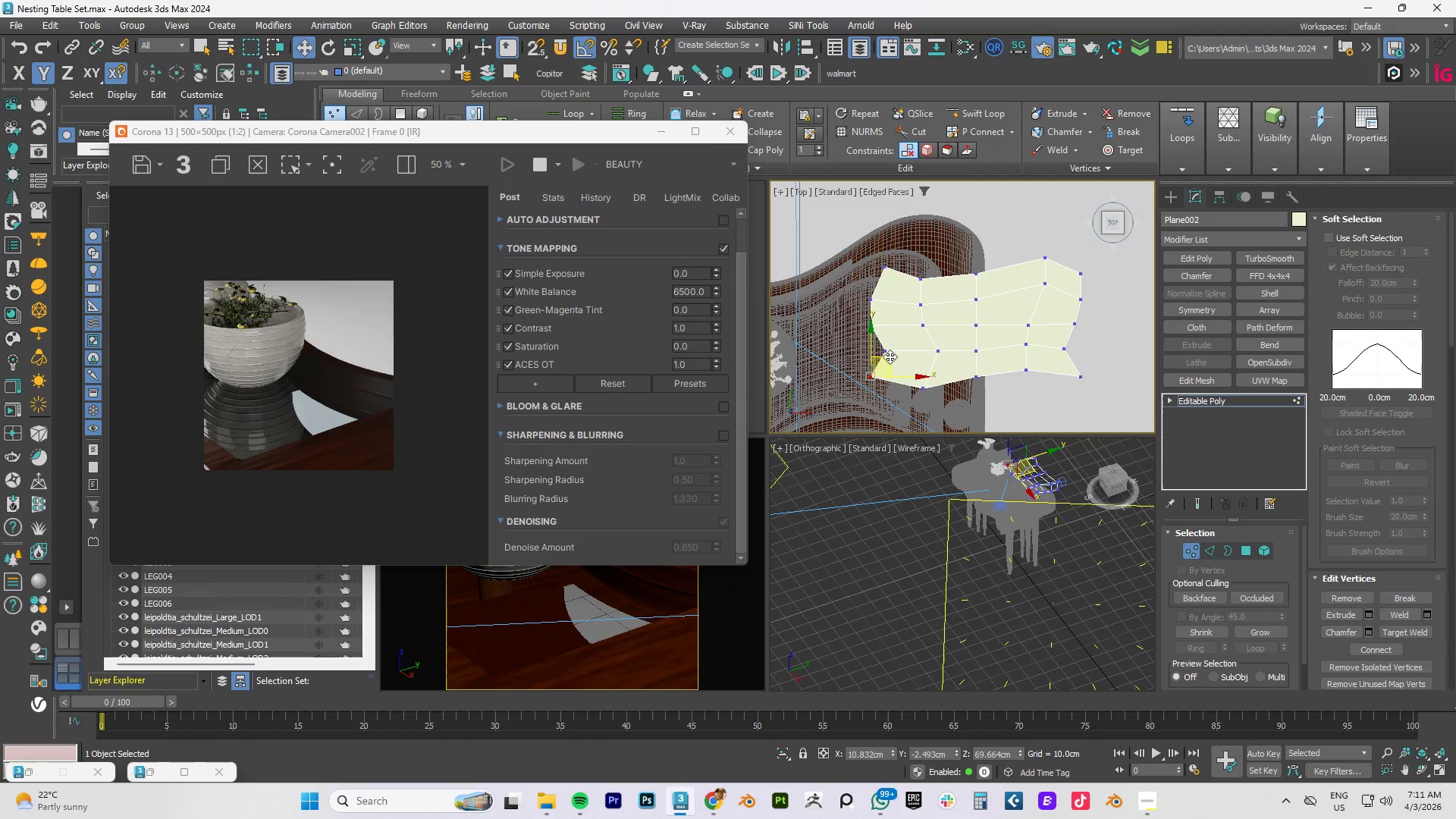 
left_click_drag(start_coordinate=[890, 356], to_coordinate=[910, 354])
 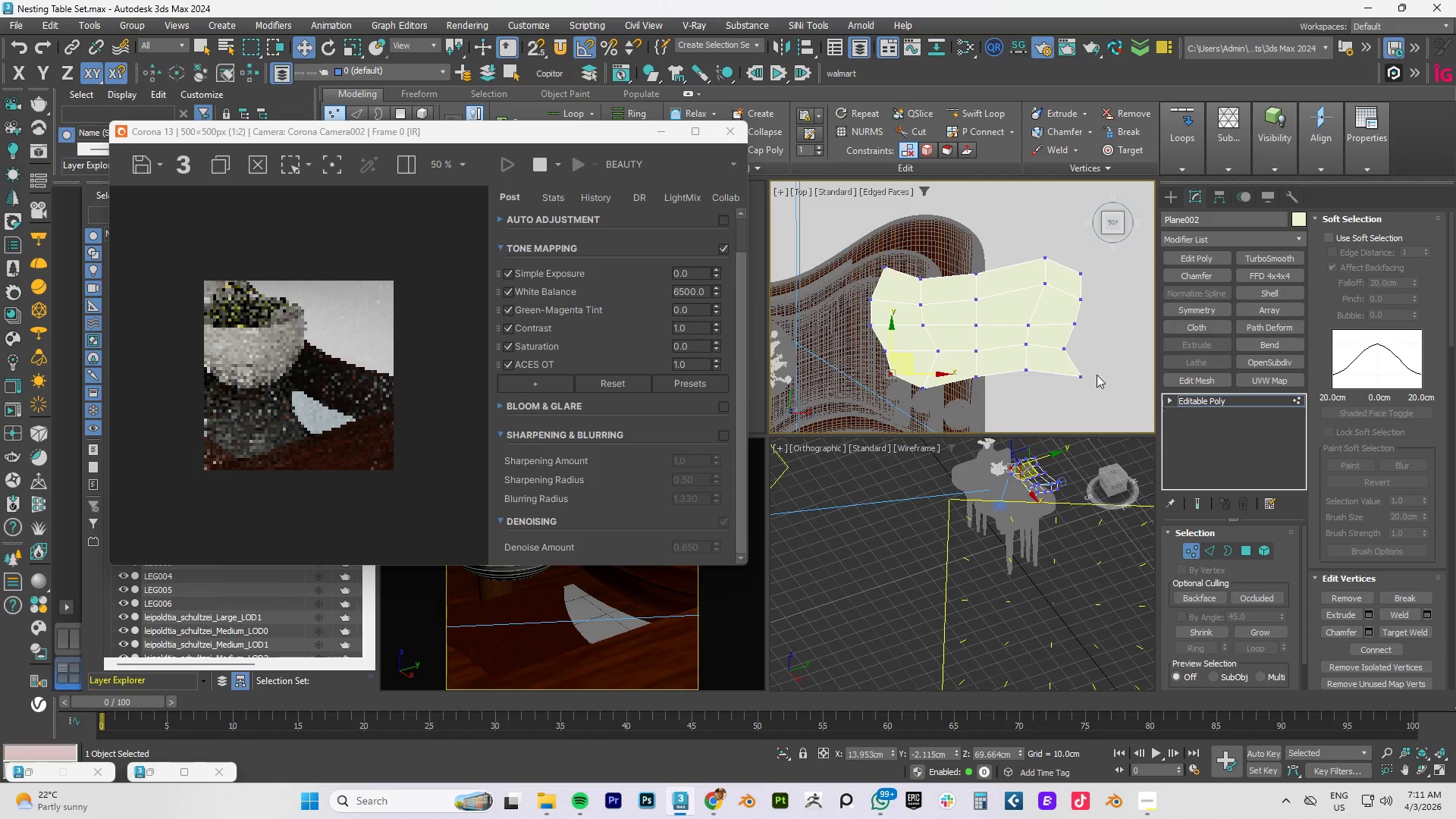 
left_click_drag(start_coordinate=[1103, 368], to_coordinate=[1066, 403])
 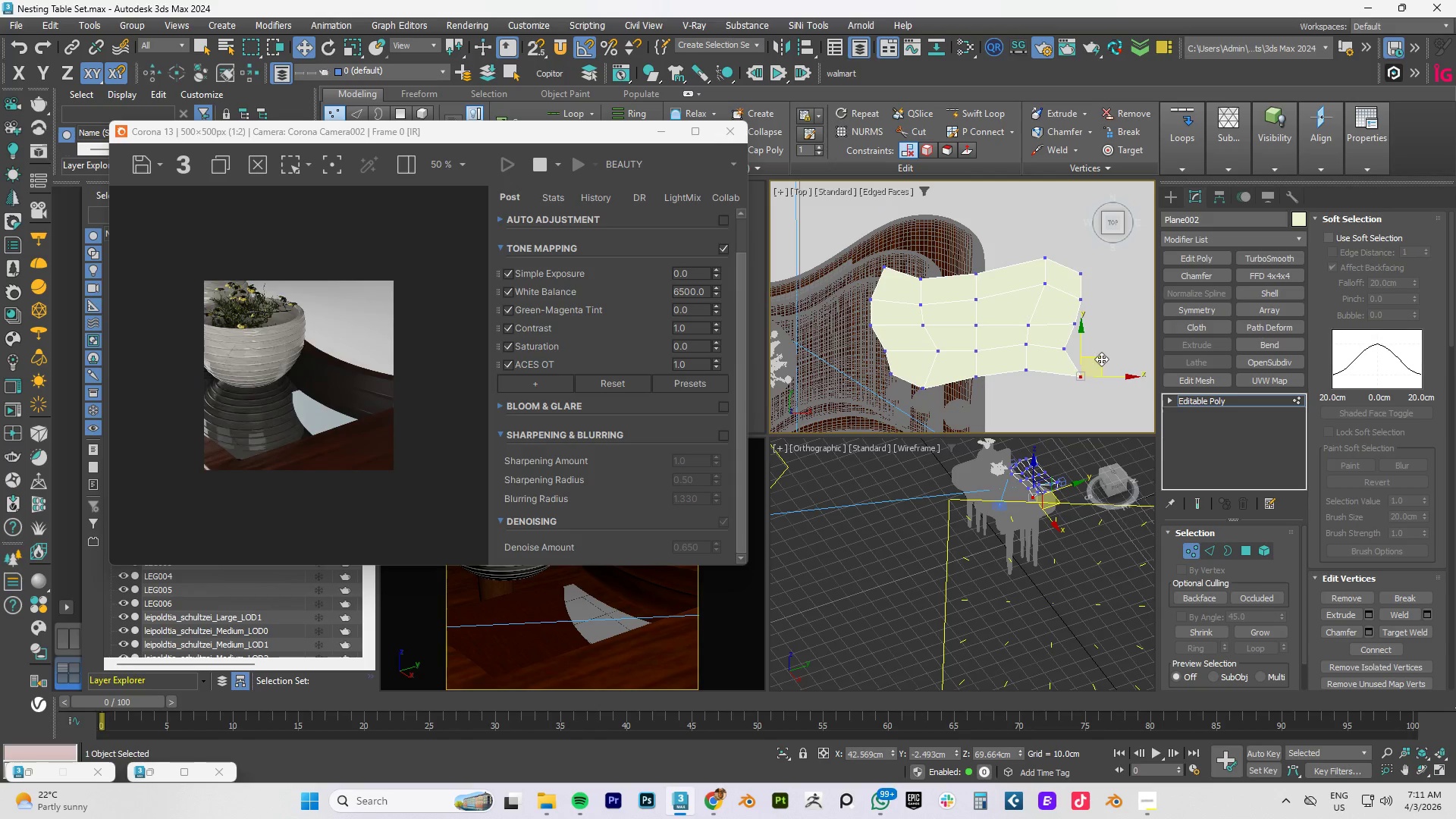 
left_click_drag(start_coordinate=[1101, 359], to_coordinate=[1075, 351])
 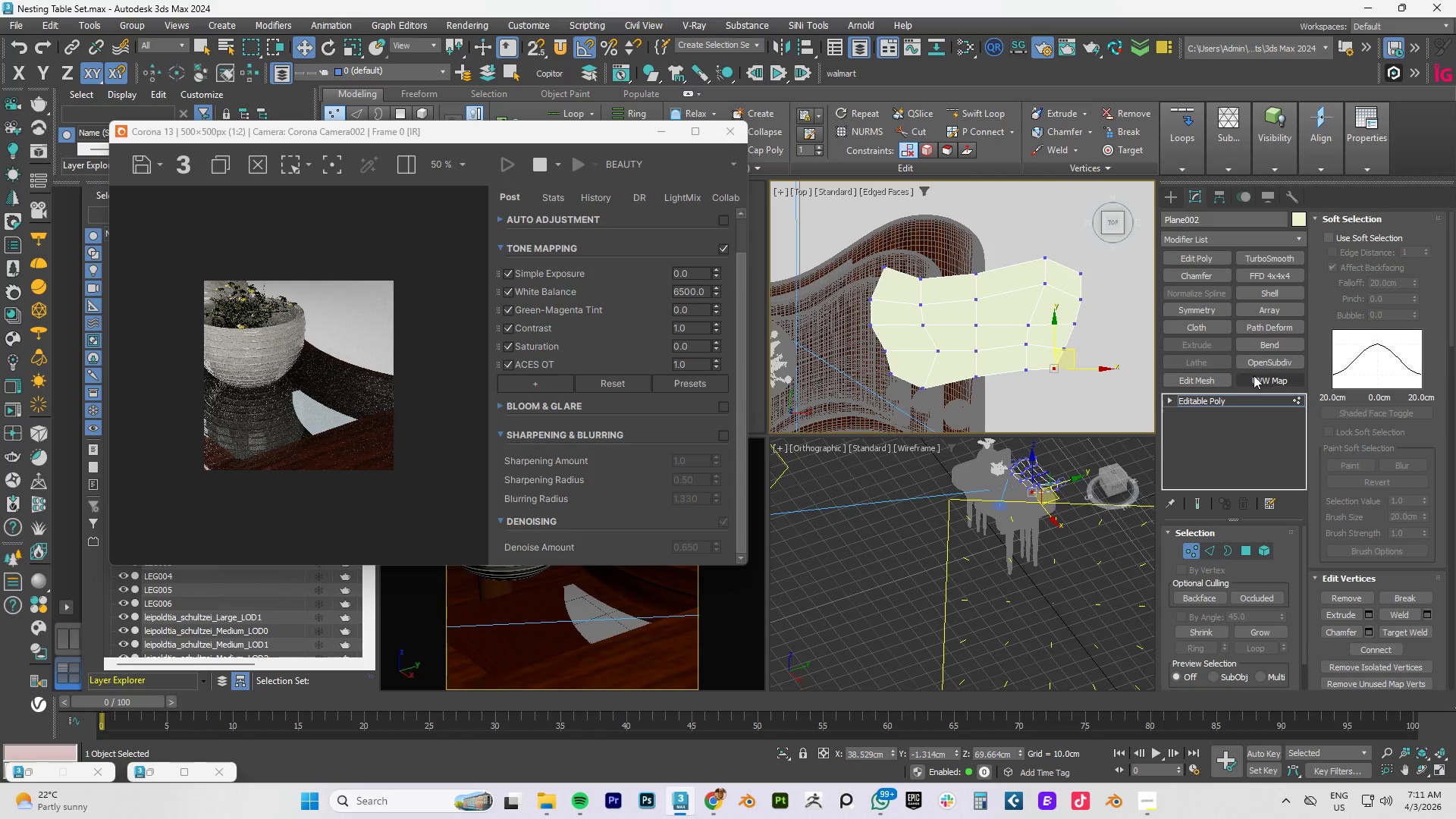 
left_click([1265, 259])
 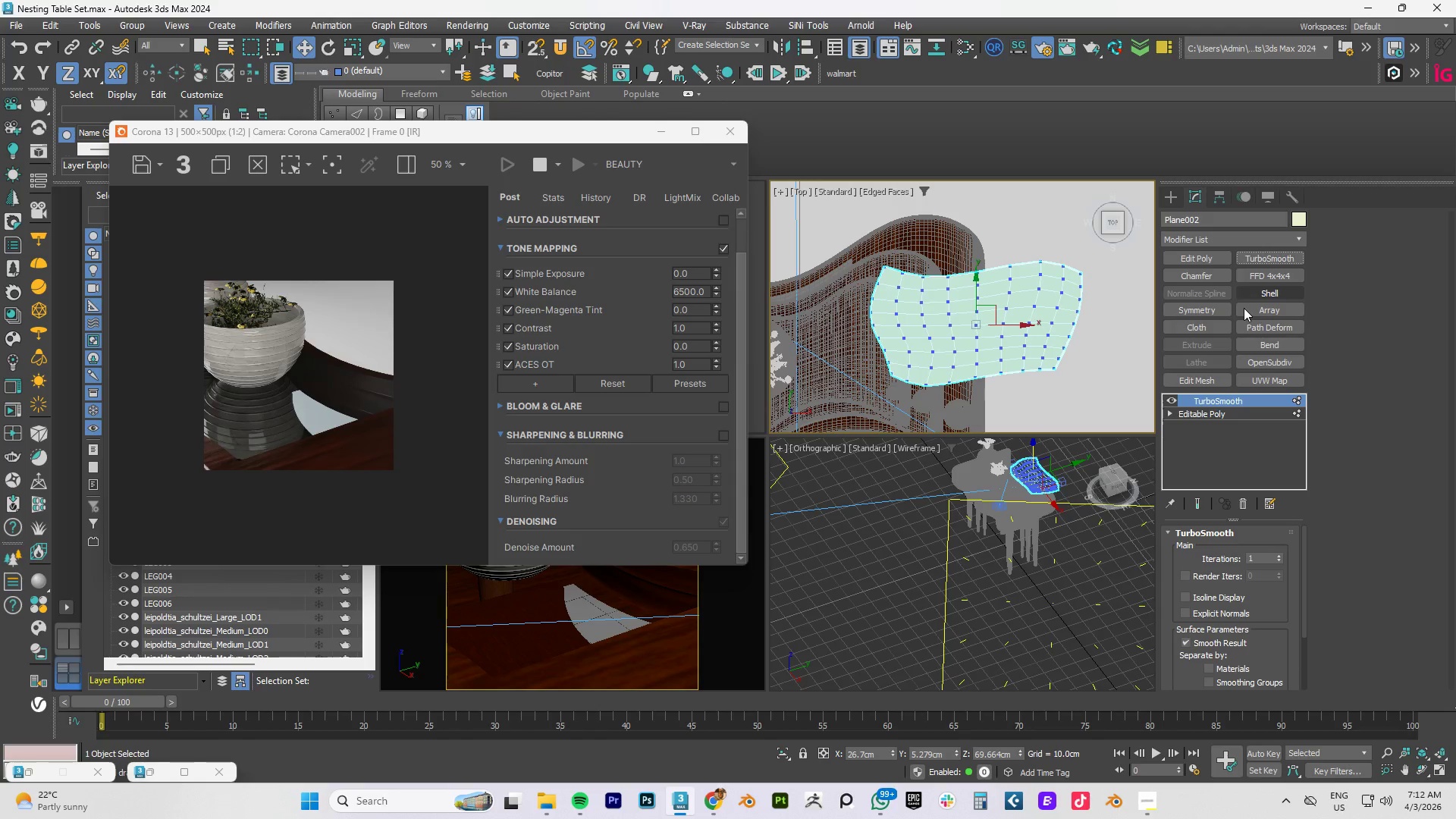 
left_click([1255, 414])
 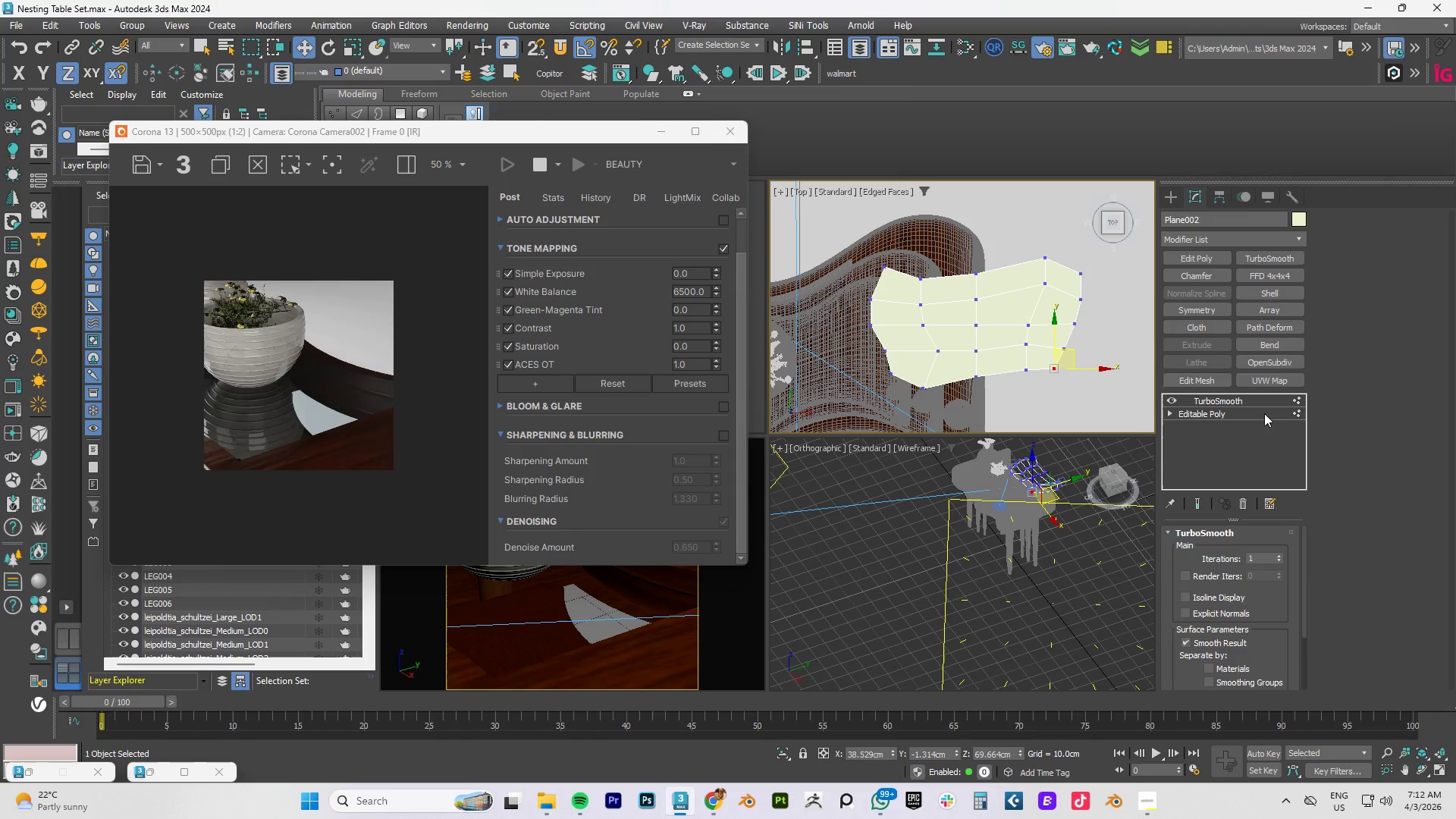 
left_click([1263, 413])
 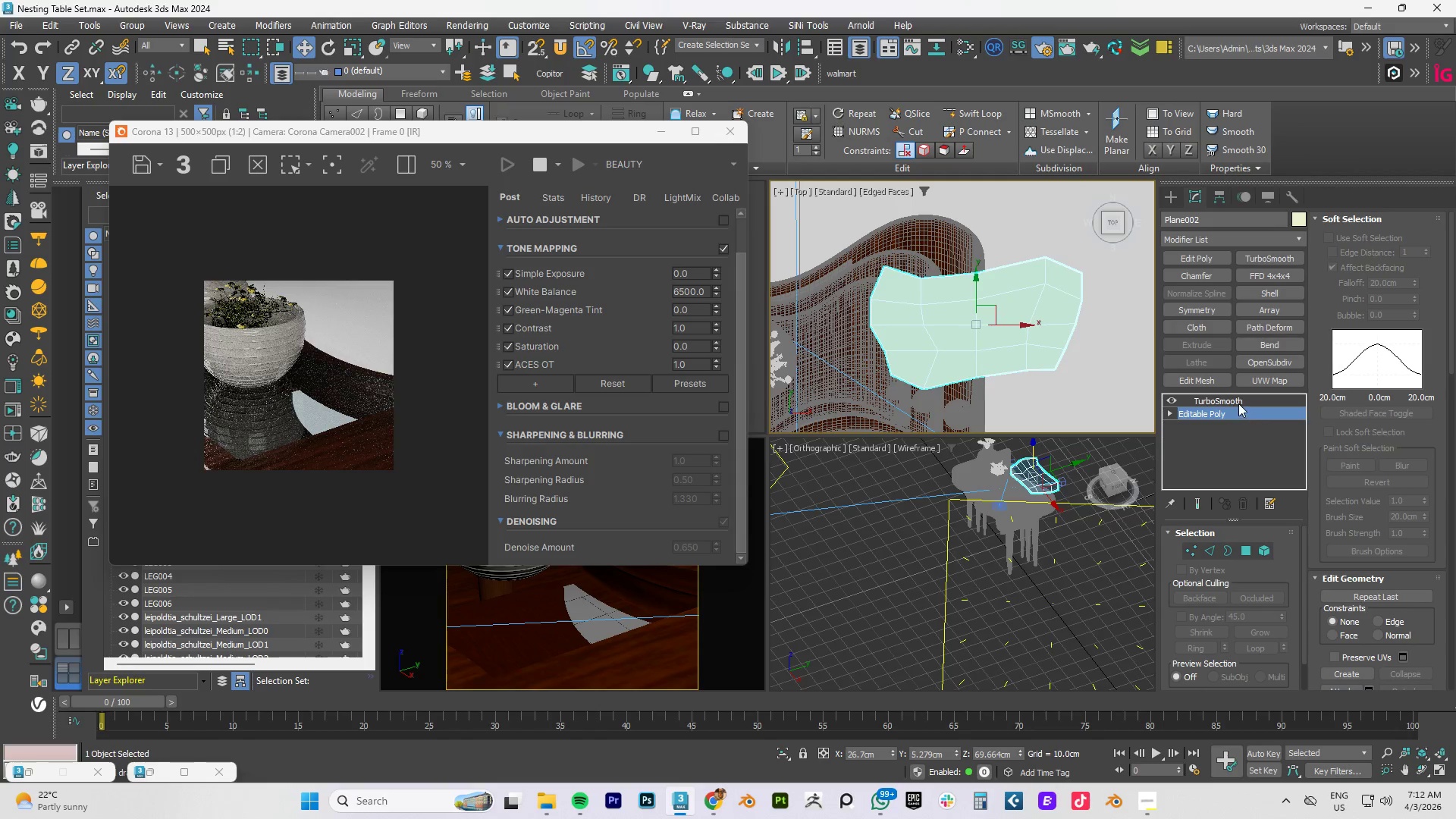 
left_click([1236, 401])
 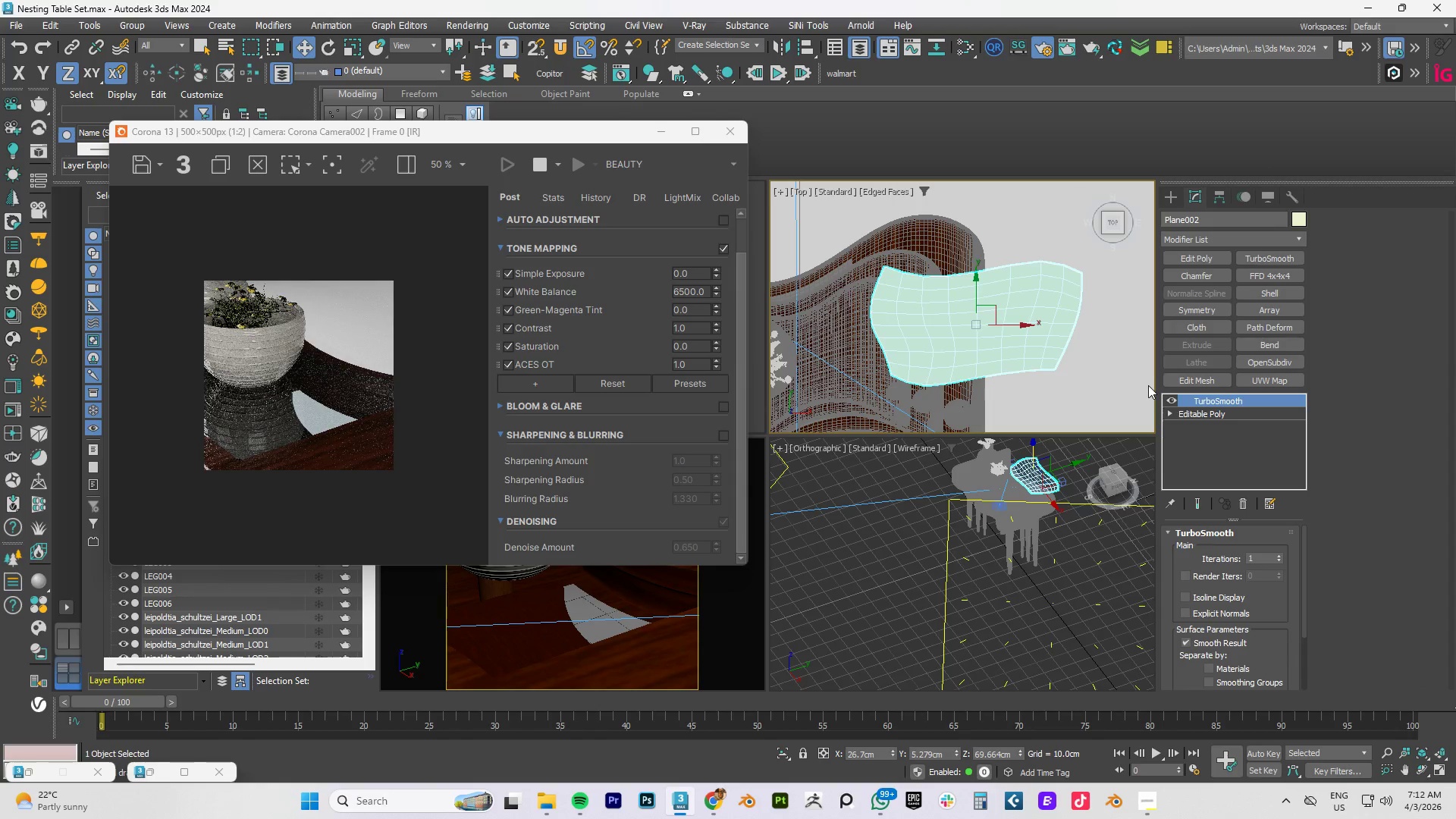 
key(F4)
 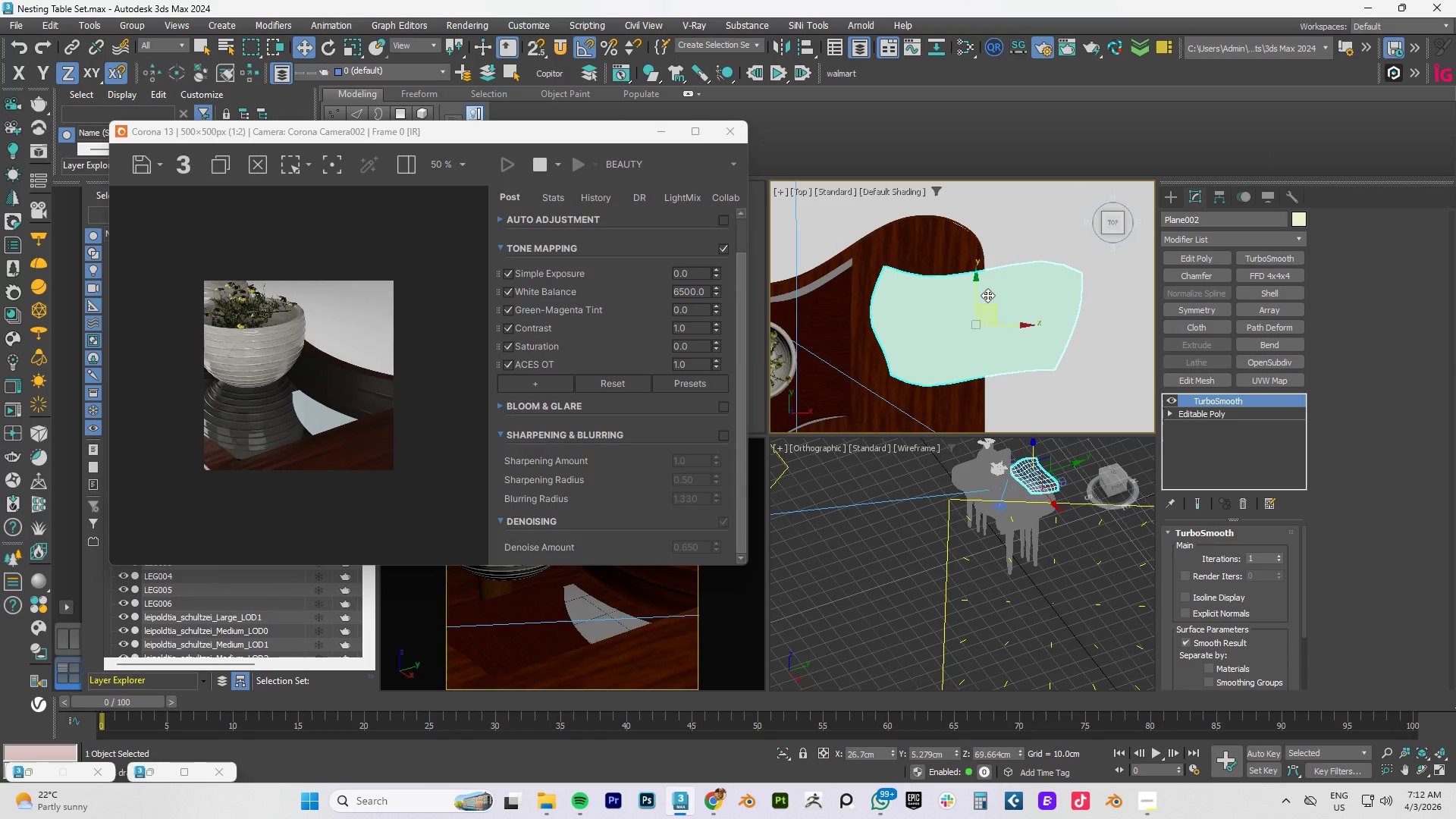 
key(F4)
 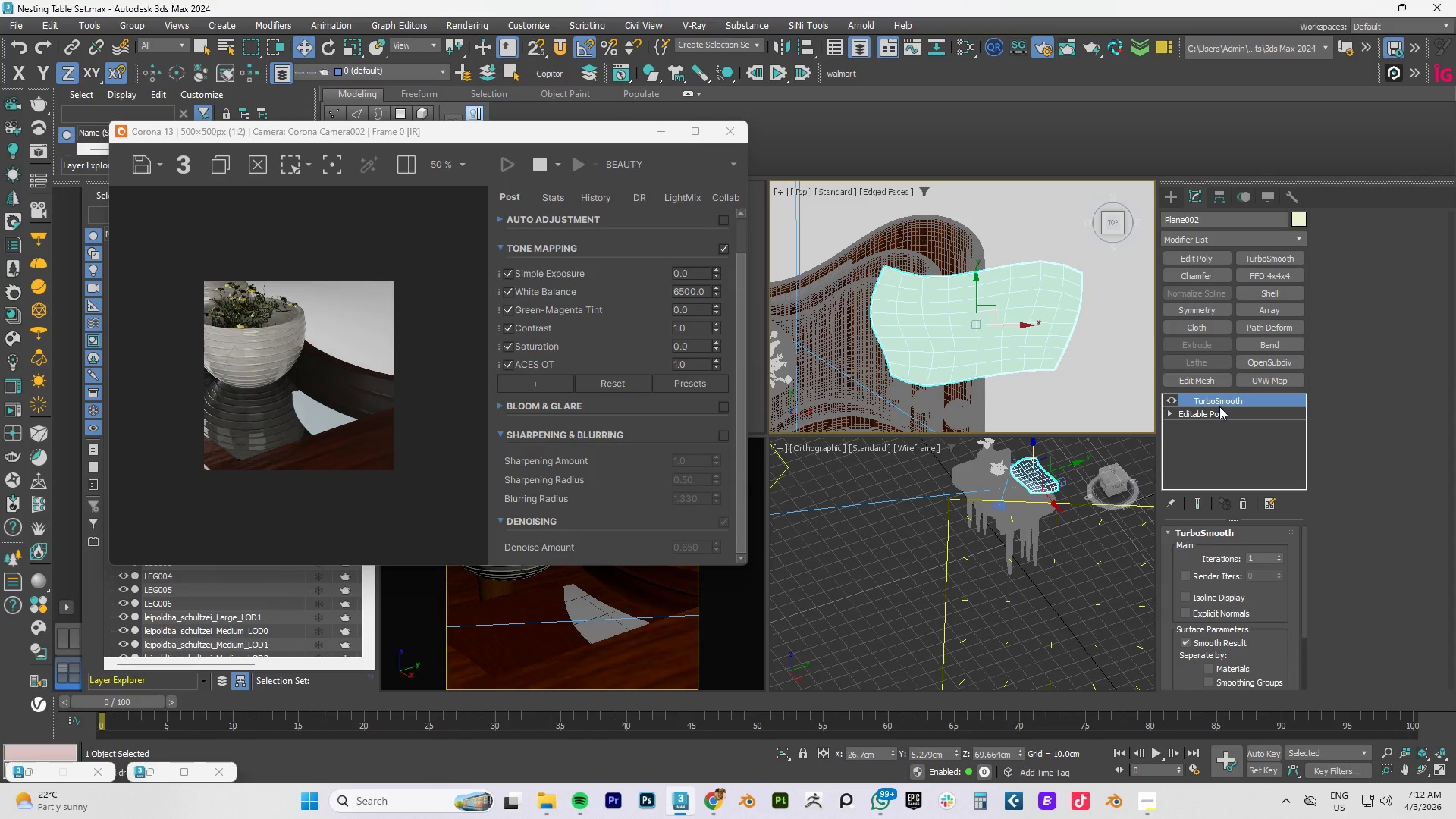 
right_click([1219, 406])
 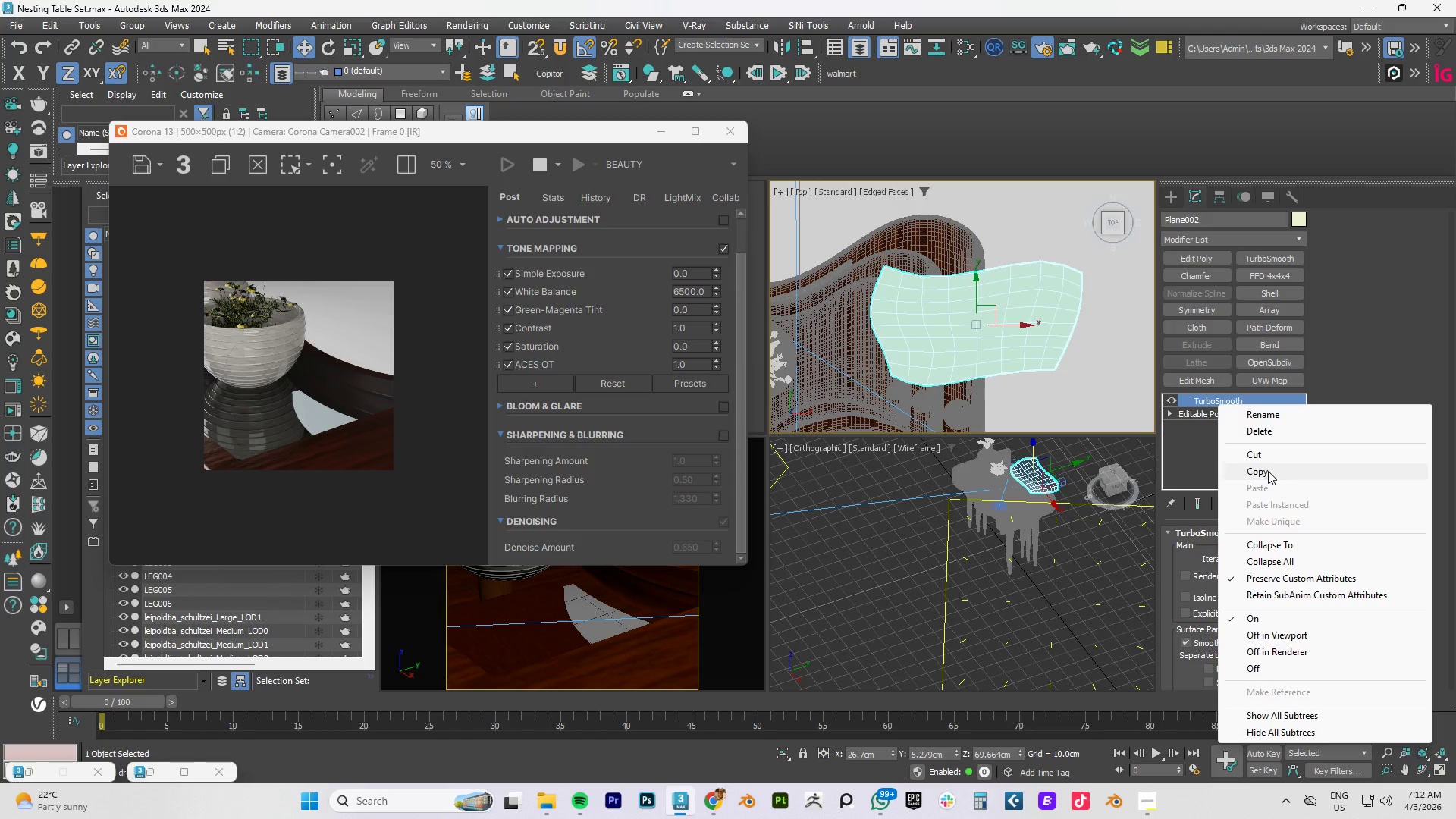 
wait(5.28)
 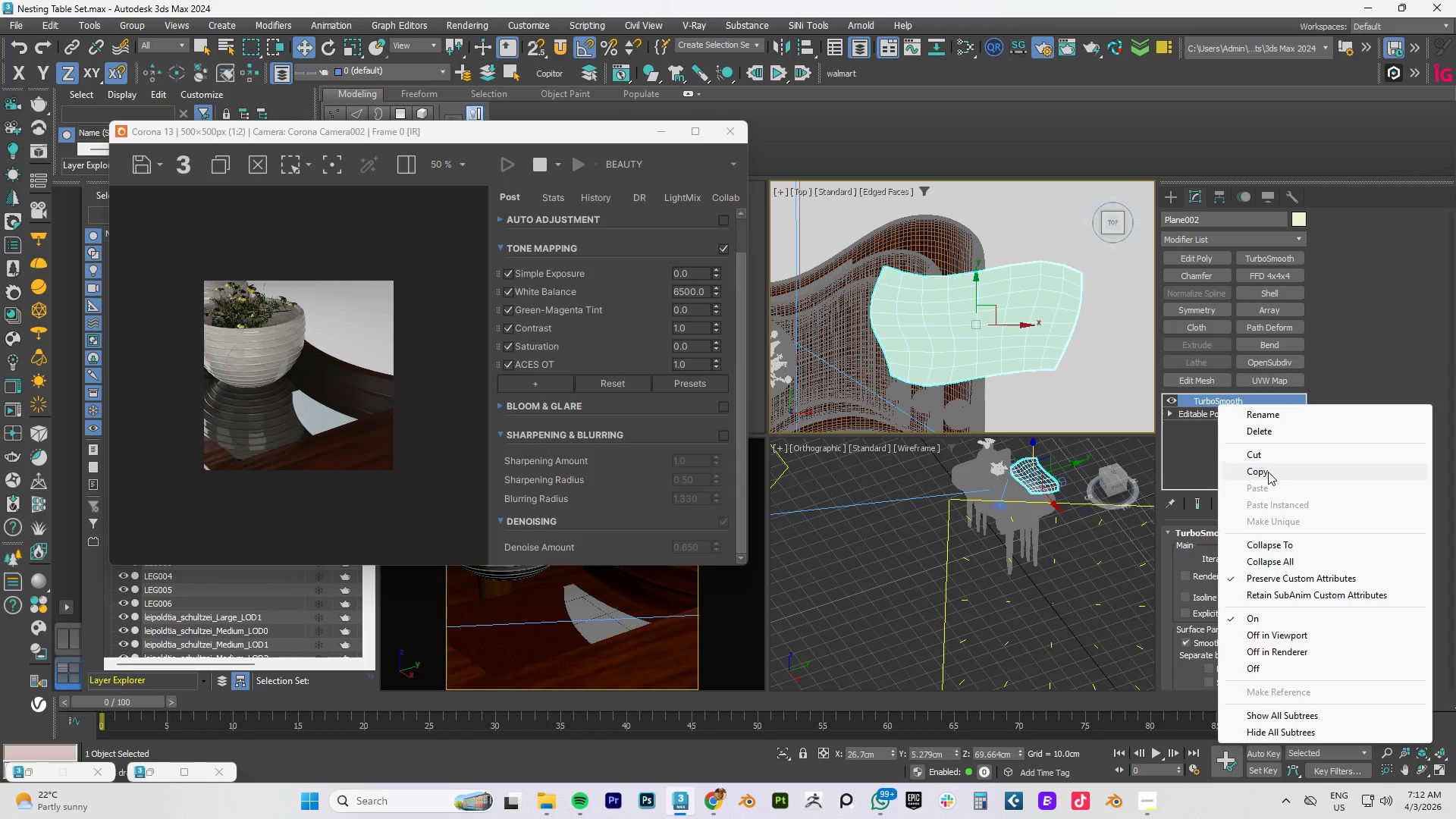 
left_click([1212, 437])
 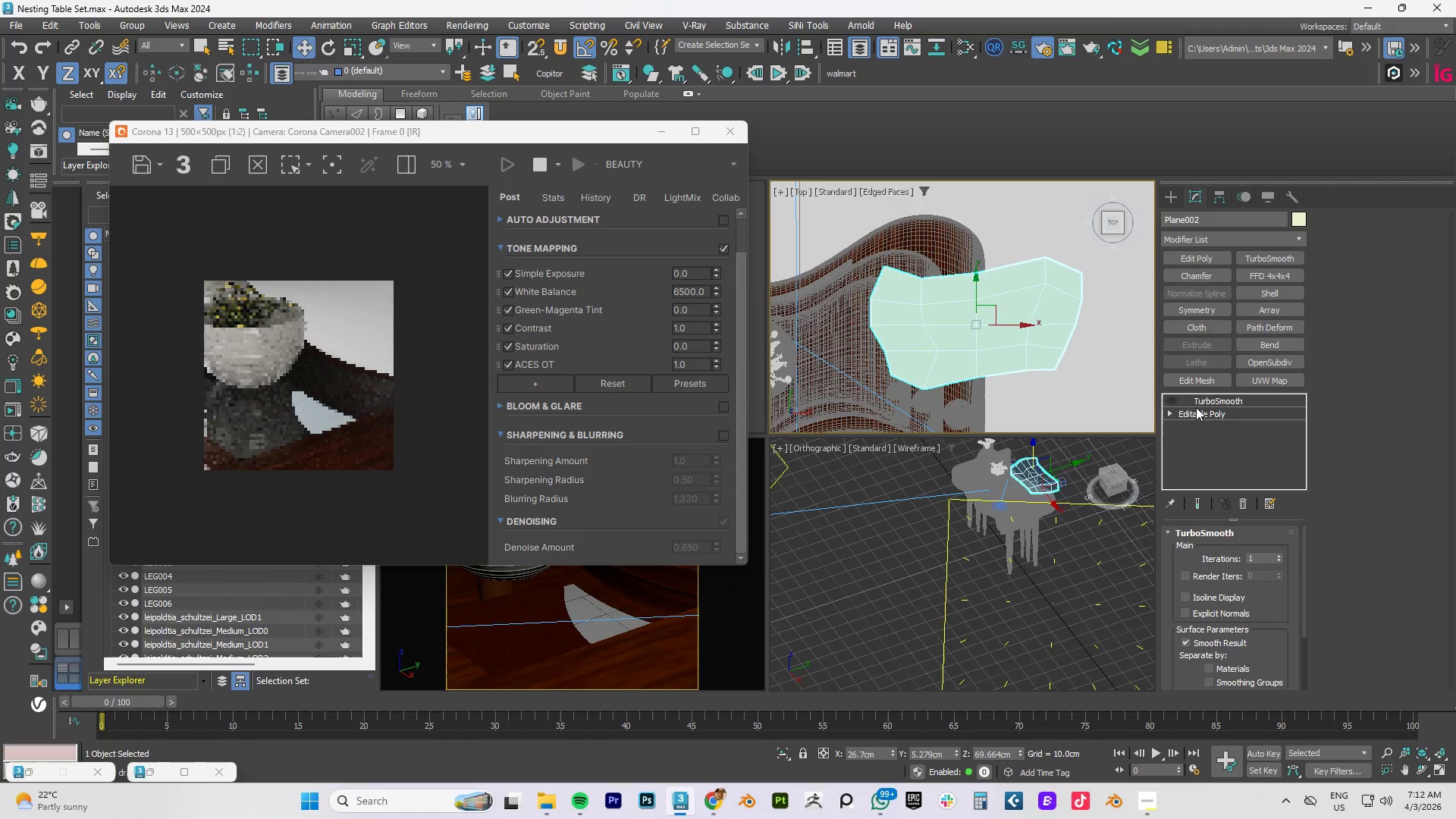 
left_click([1197, 411])
 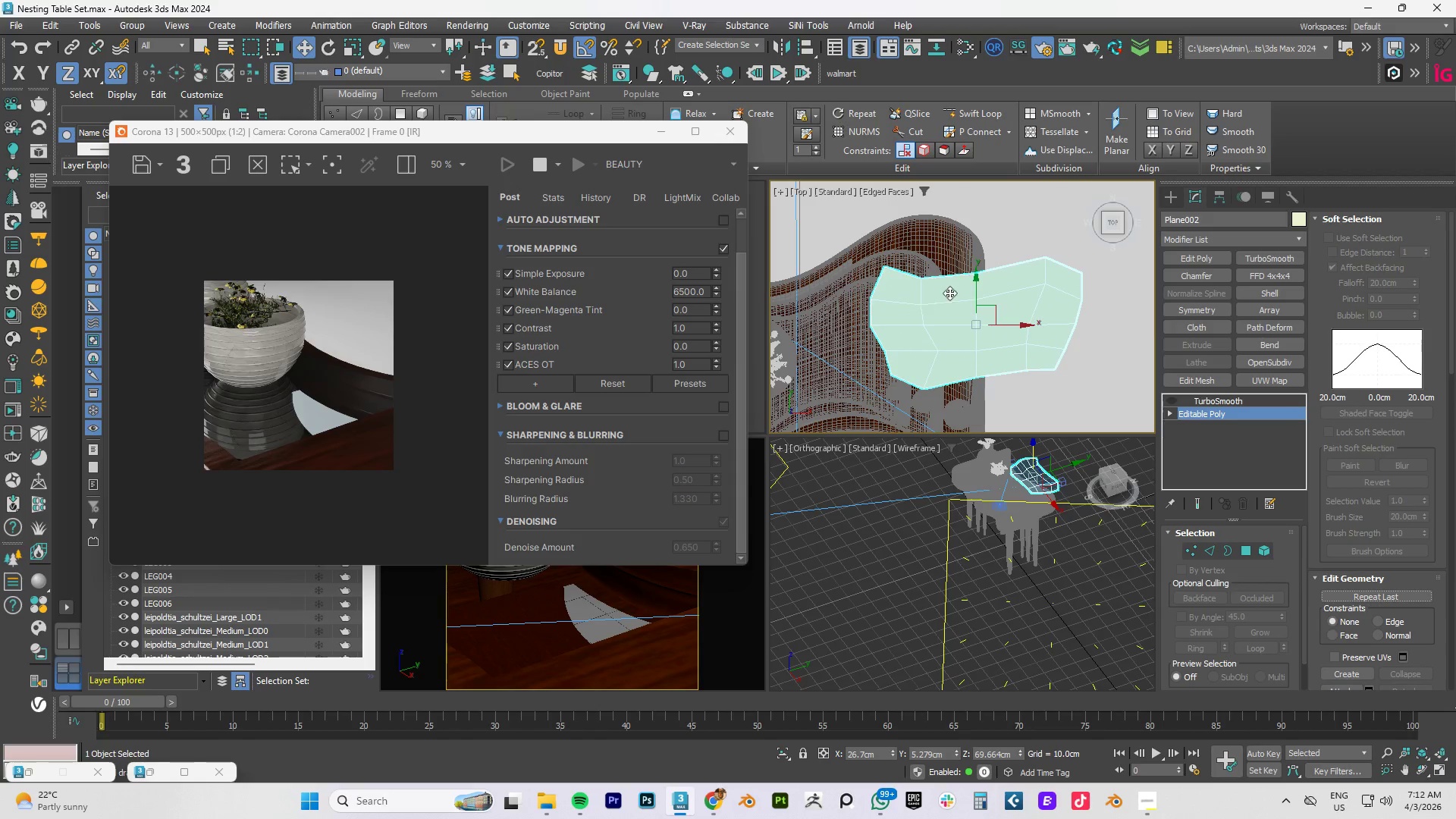 
key(4)
 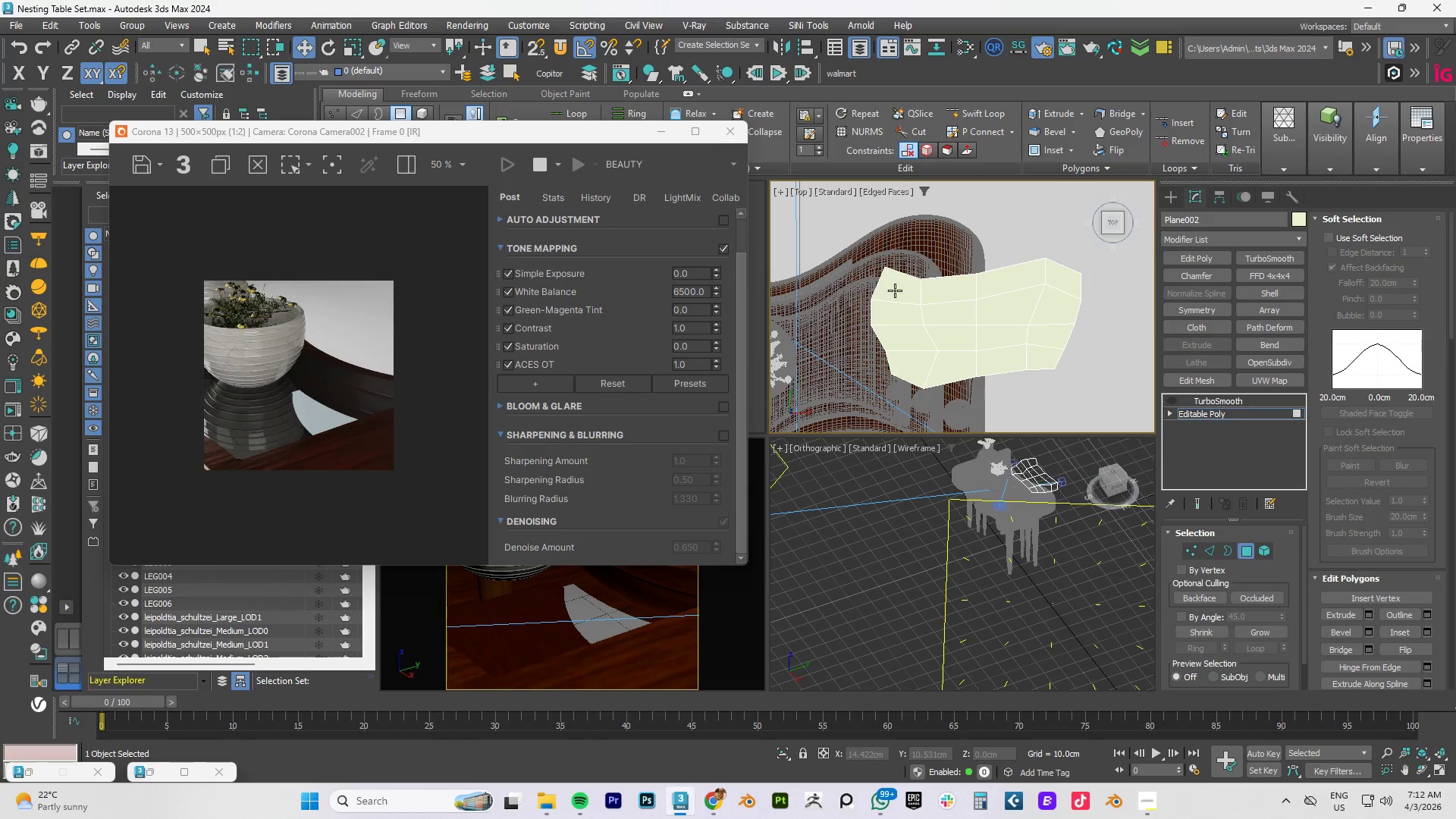 
left_click([895, 290])
 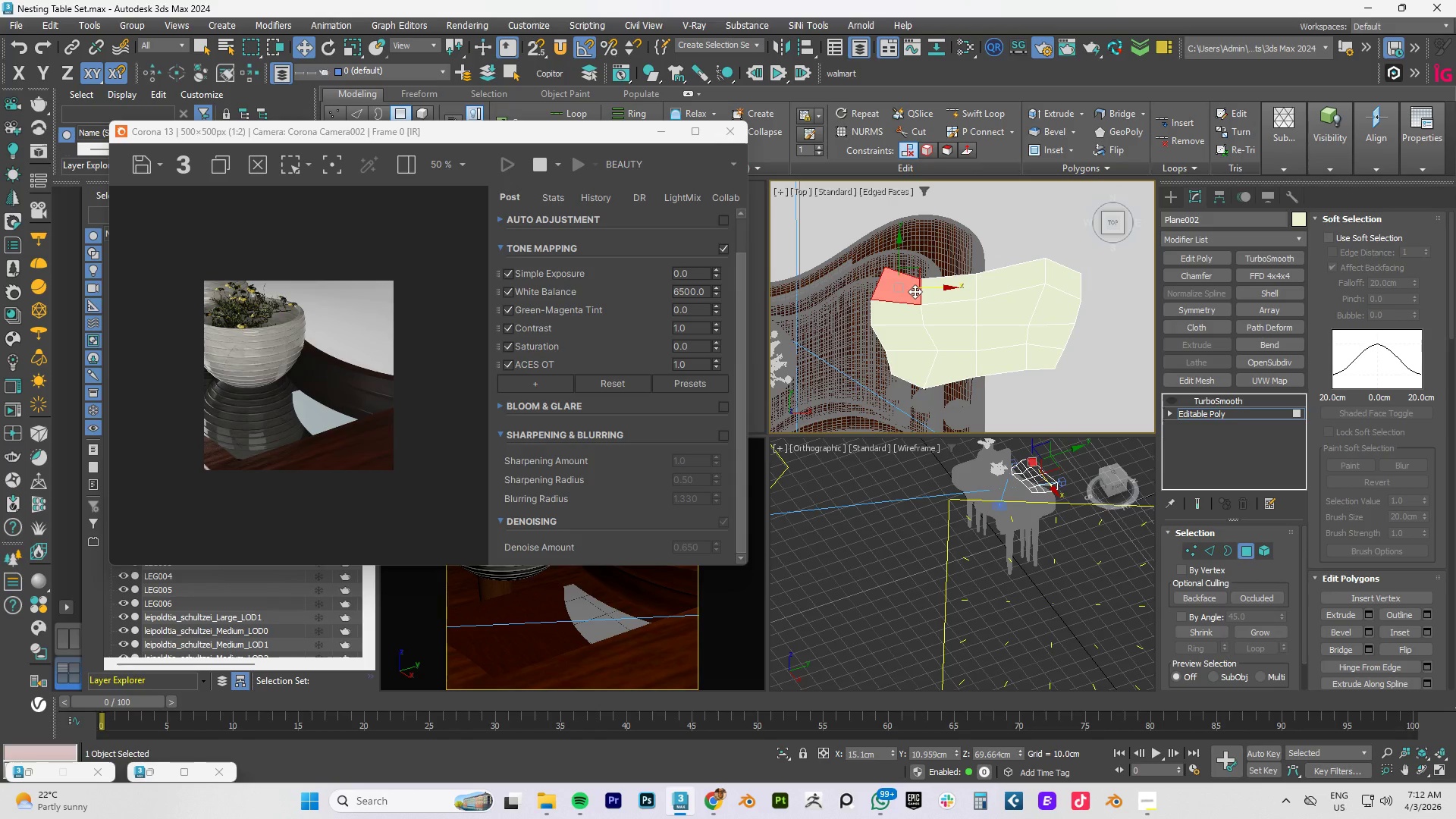 
hold_key(key=ControlLeft, duration=1.5)
left_click([930, 294])
 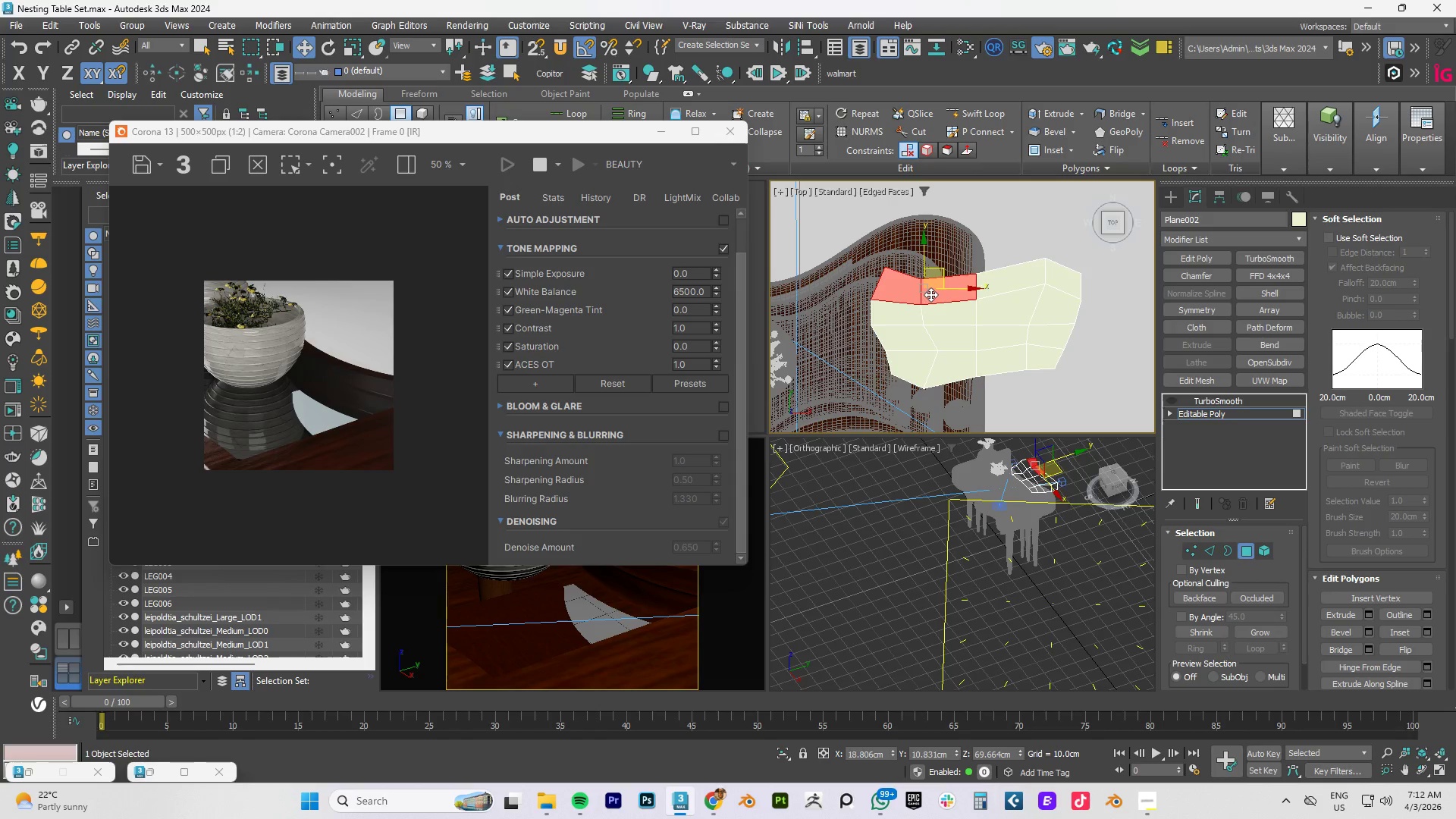 
double_click([930, 294])
 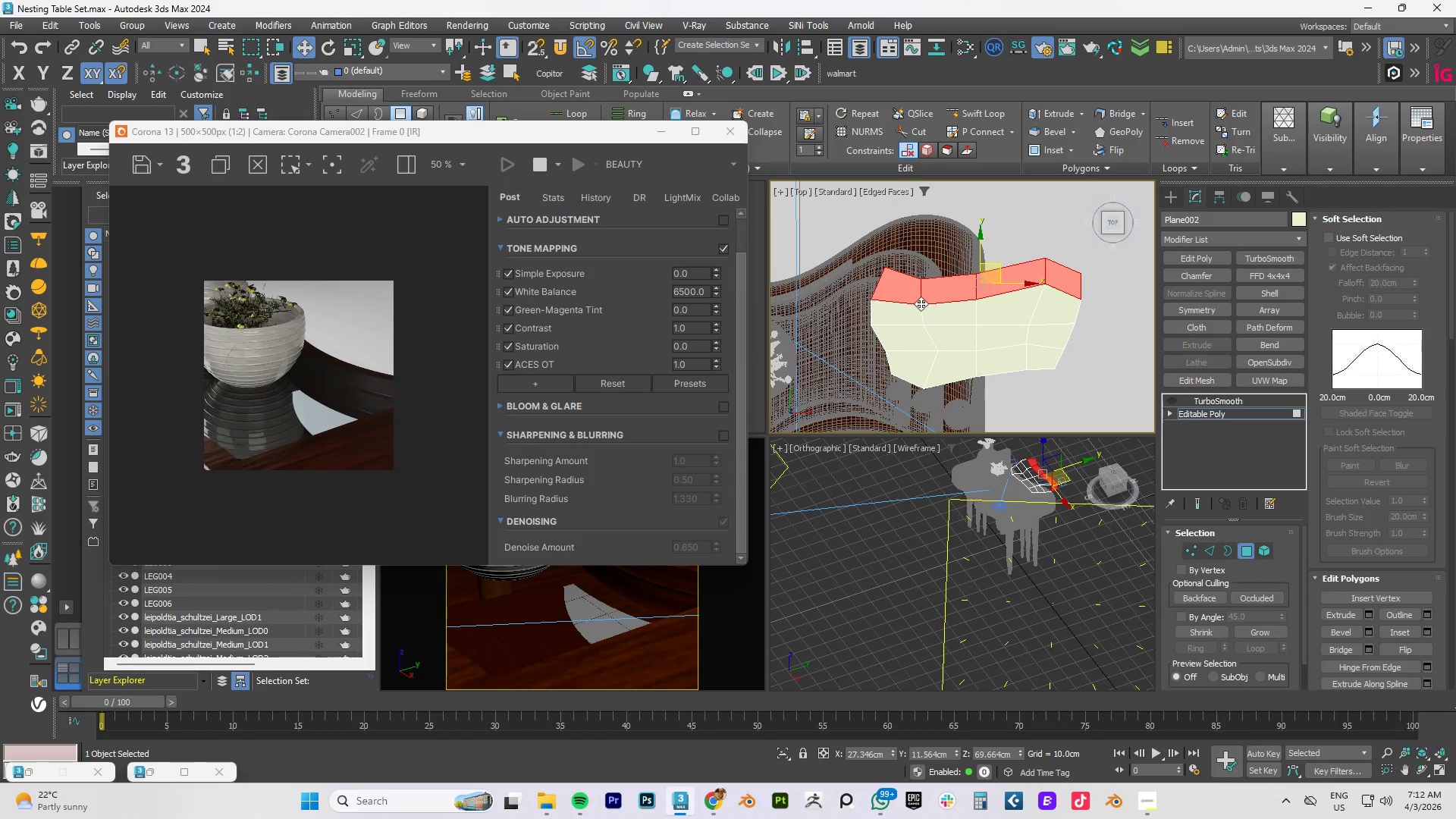 
triple_click([911, 308])
 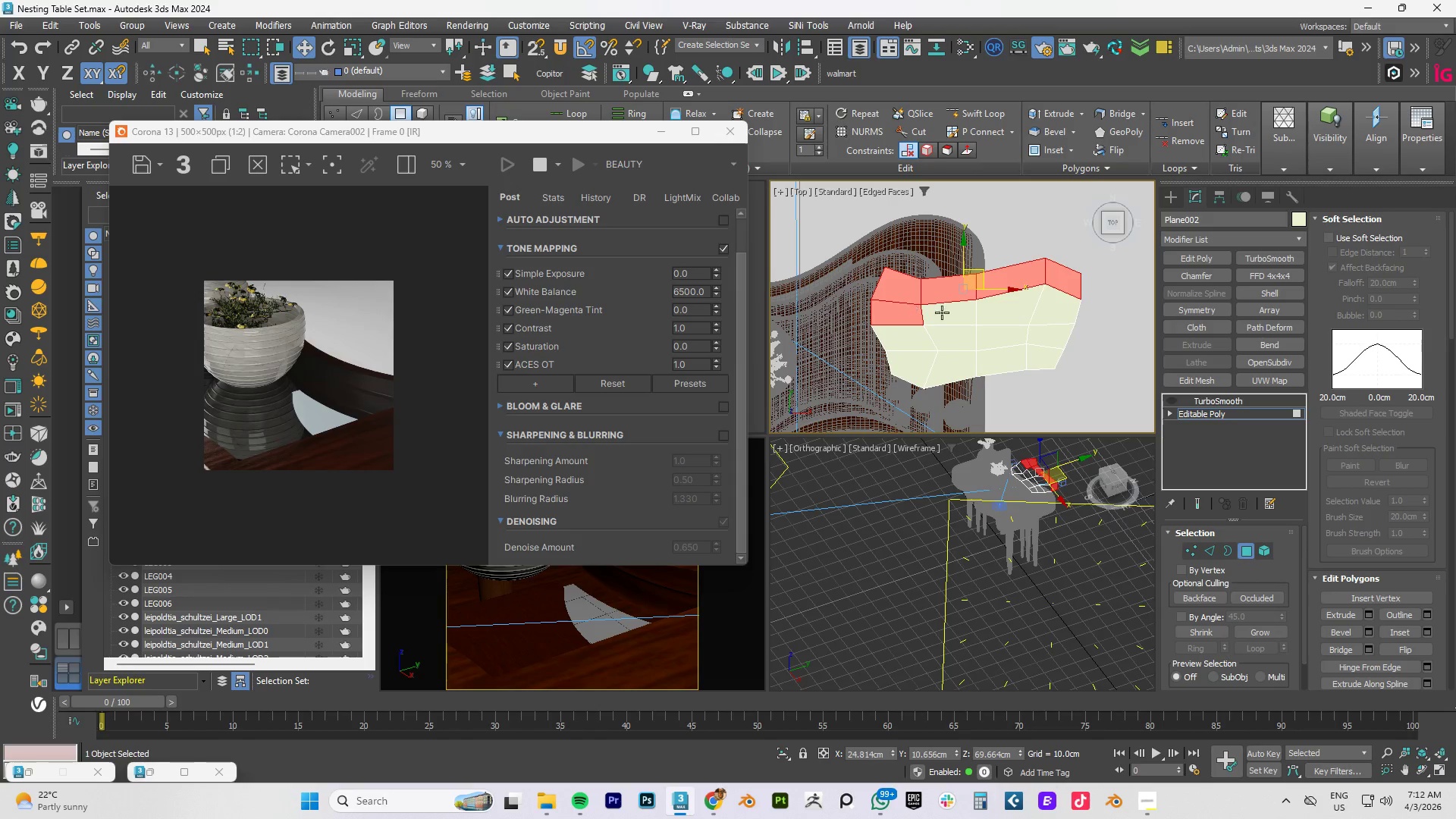 
hold_key(key=ControlLeft, duration=1.52)
triple_click([1003, 314])
 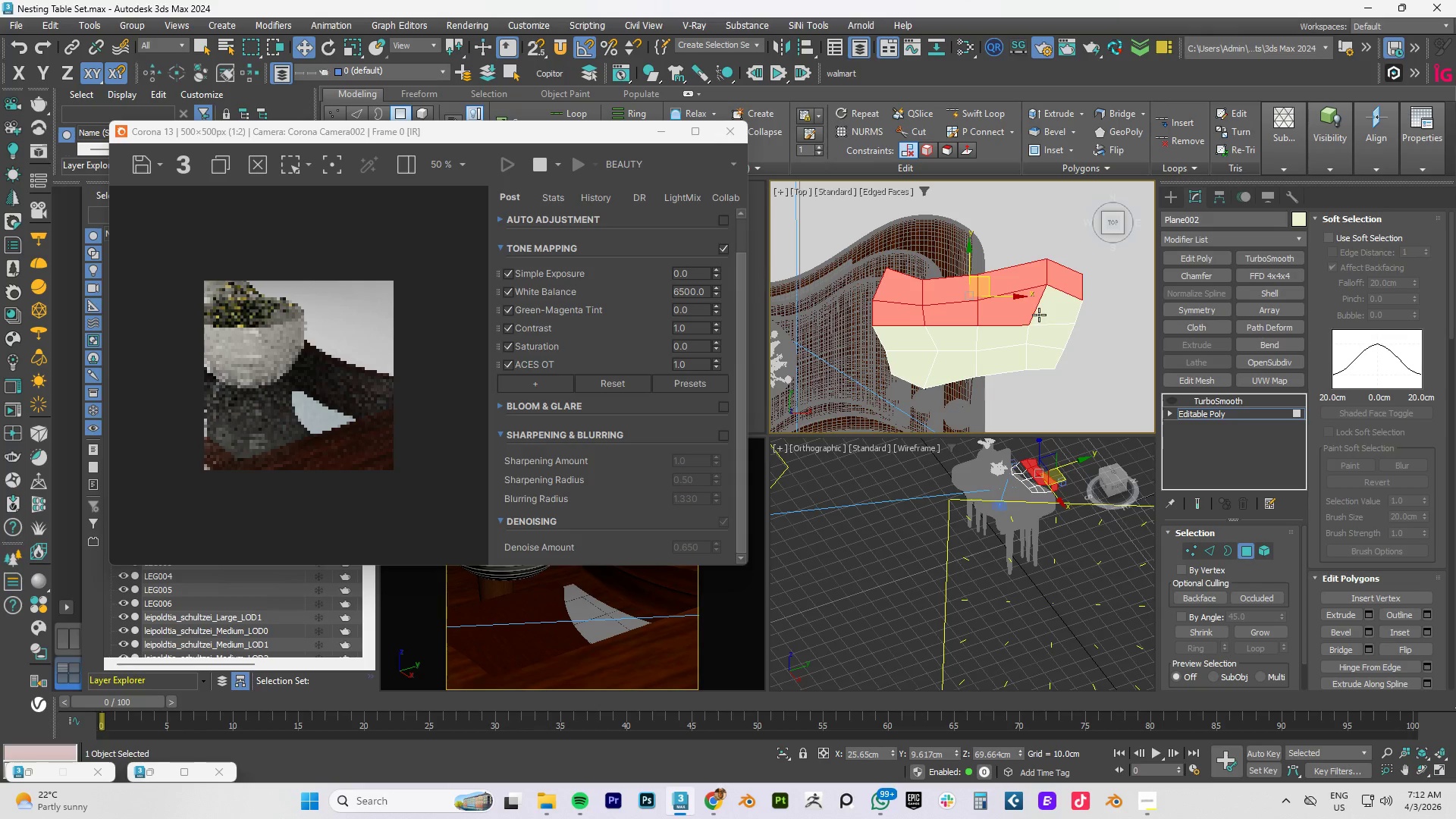 
triple_click([1039, 315])
 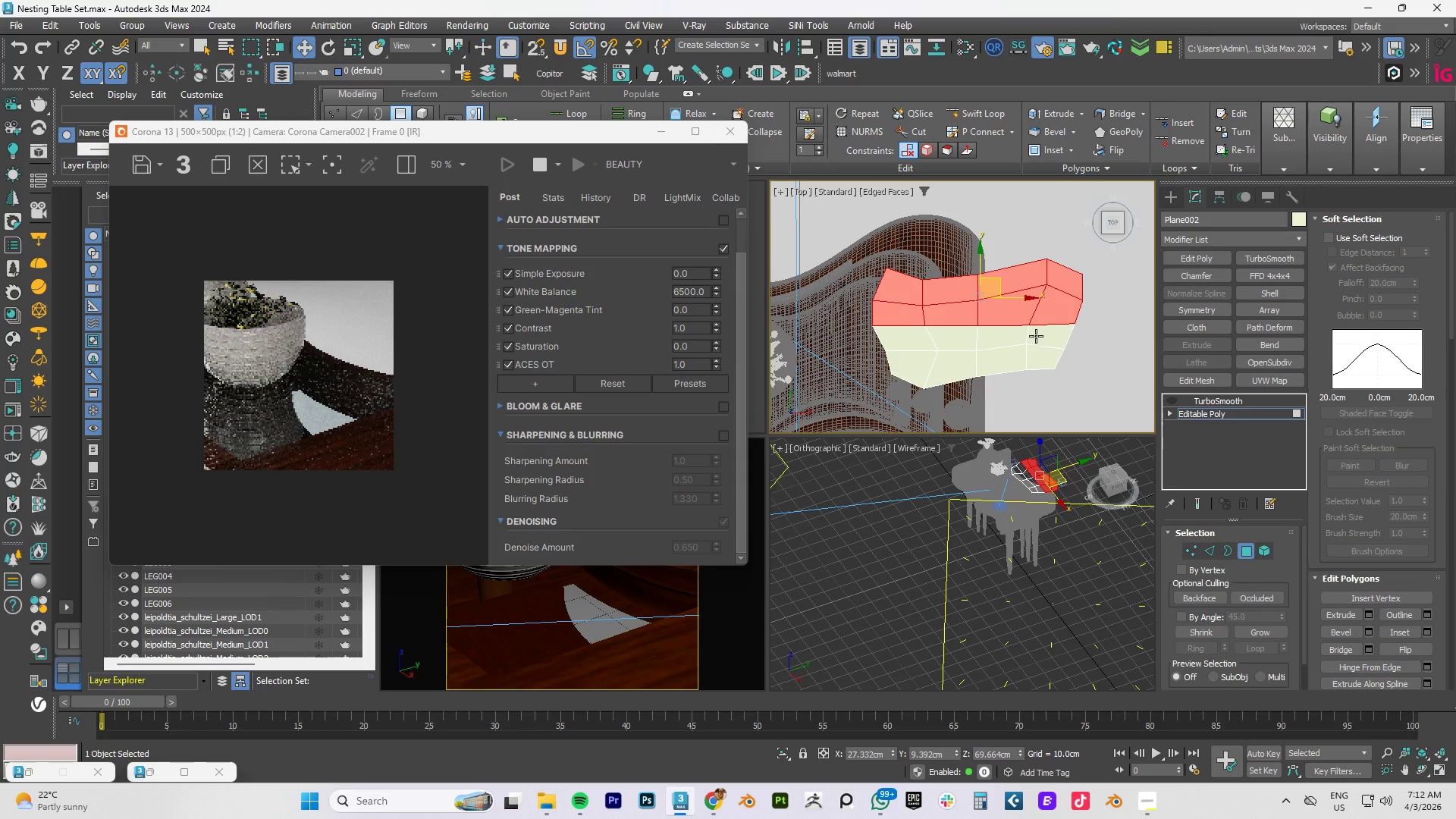 
triple_click([1036, 336])
 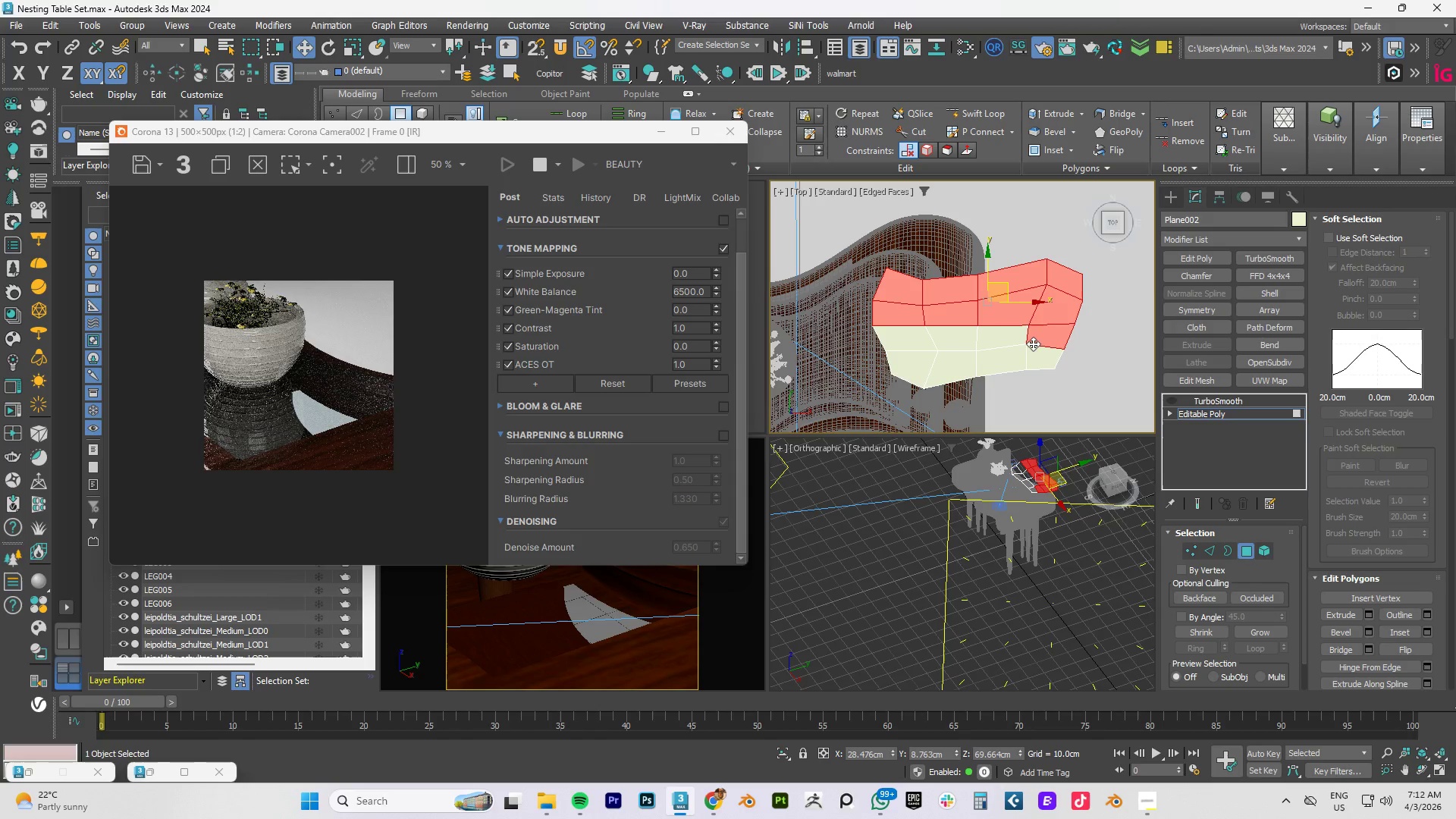 
triple_click([1033, 344])
 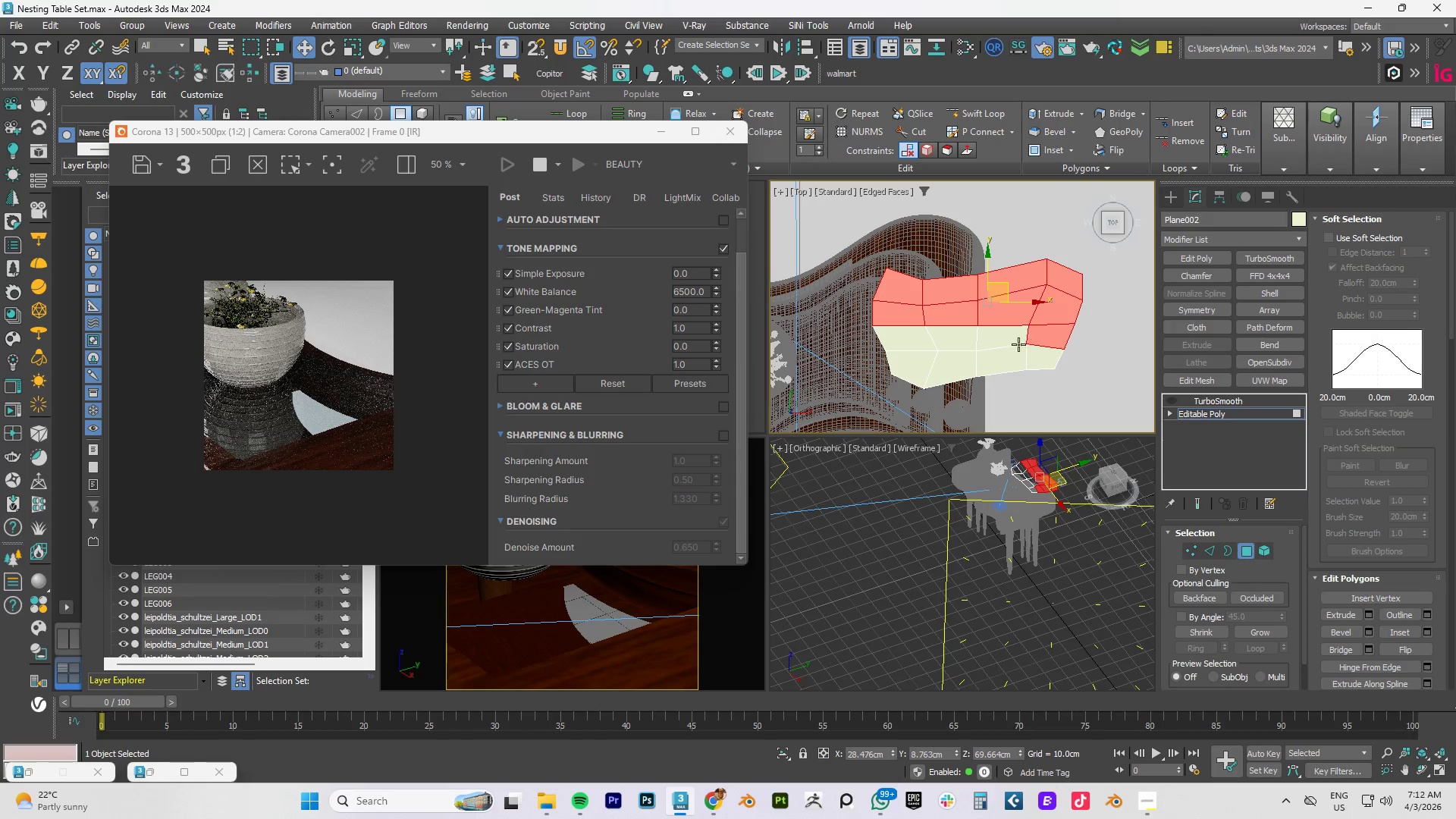 
hold_key(key=ControlLeft, duration=1.5)
triple_click([998, 339])
 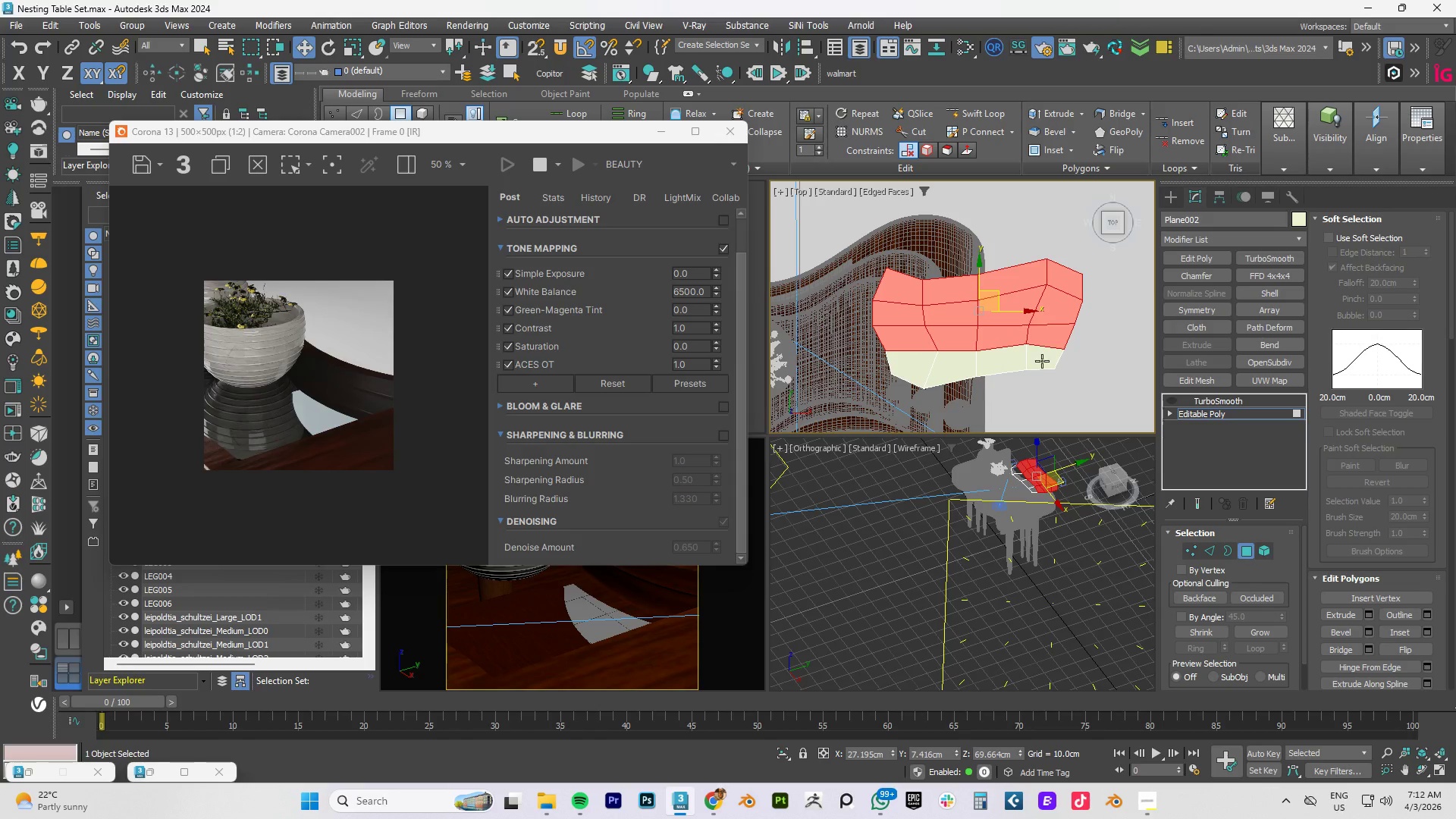 
double_click([1043, 361])
 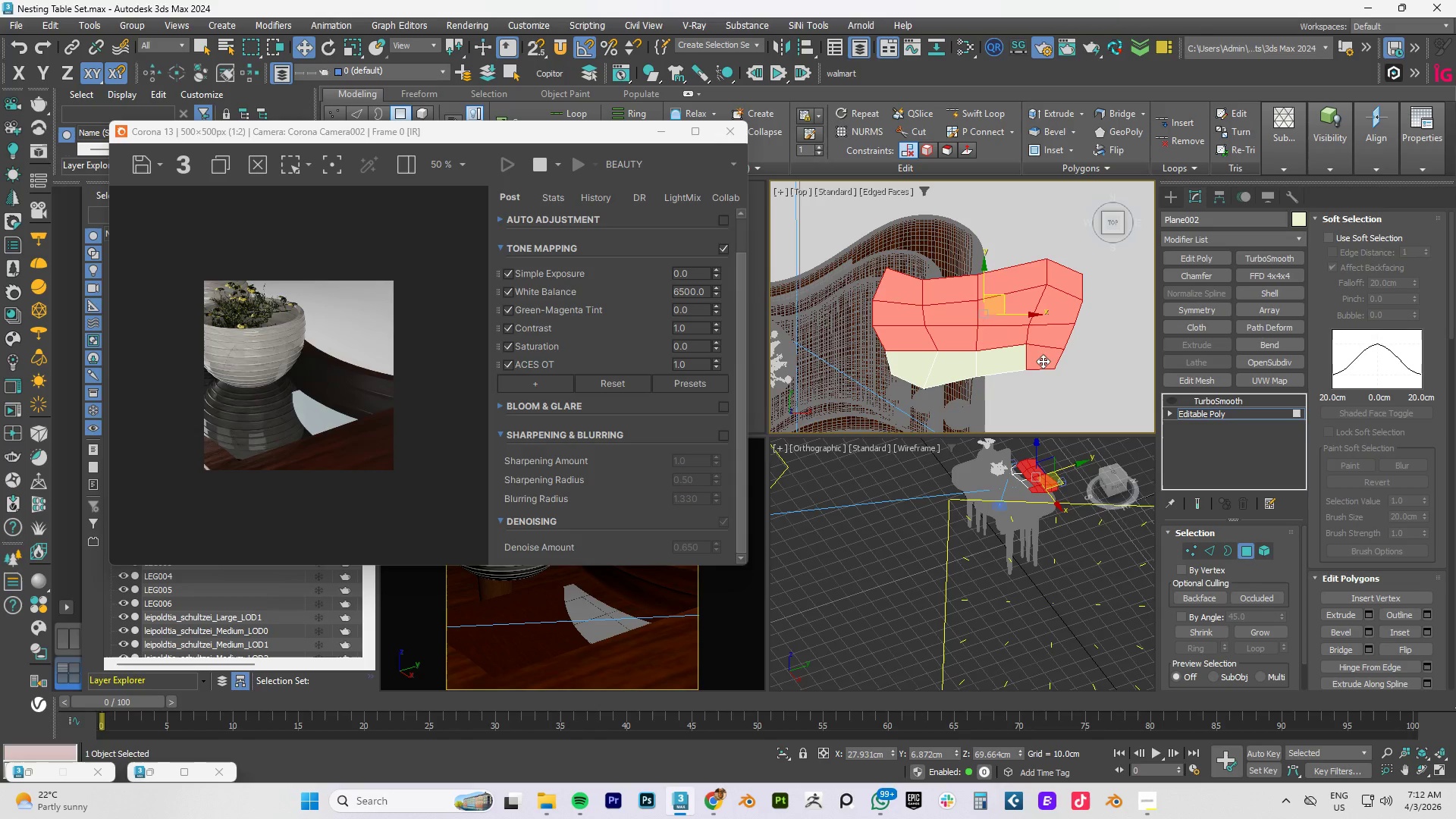 
hold_key(key=ControlLeft, duration=1.19)
double_click([1009, 361])
 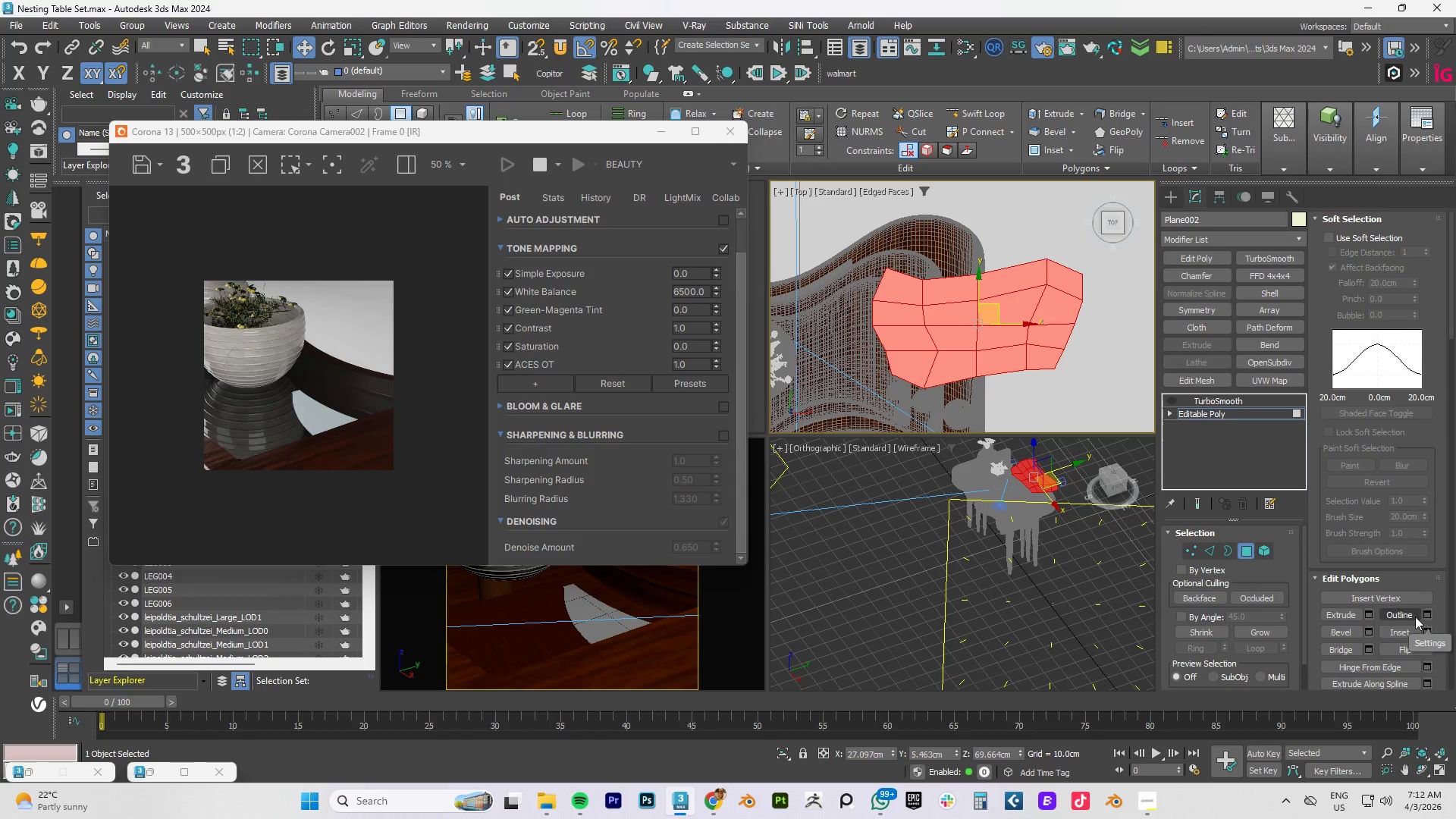 
left_click([1428, 632])
 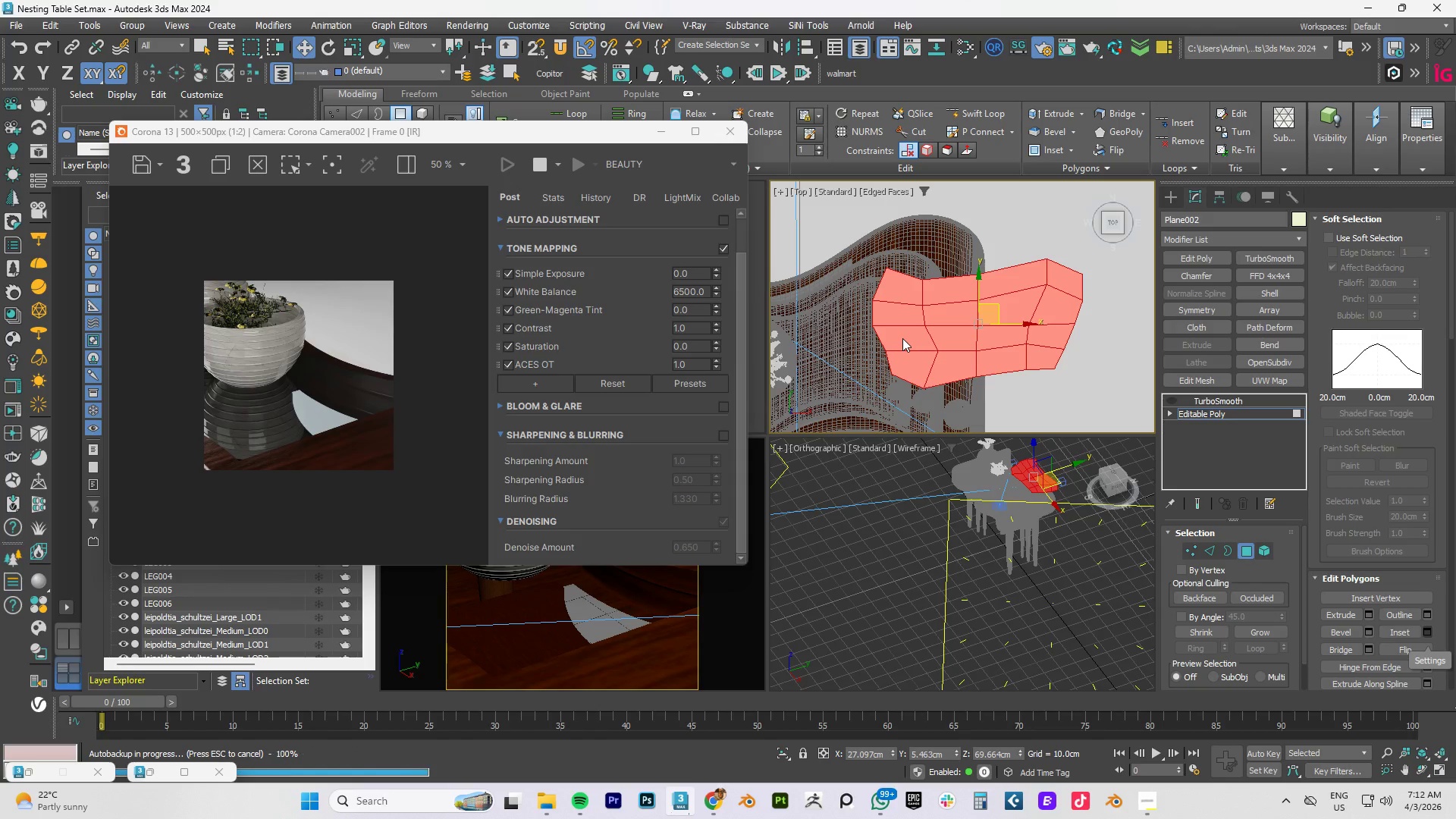 
wait(5.31)
 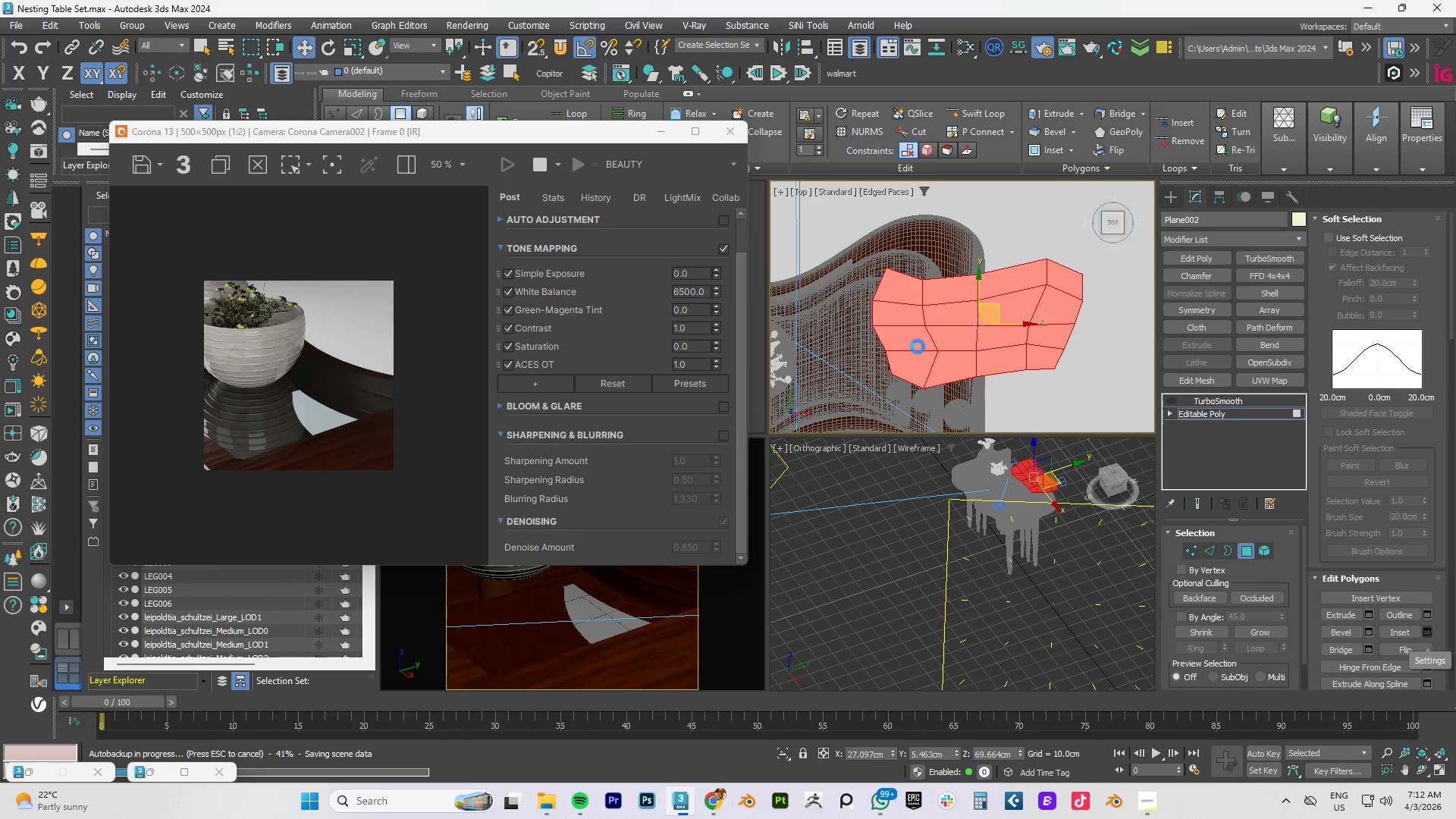 
scroll: coordinate [1030, 313], scroll_direction: up, amount: 1.0
 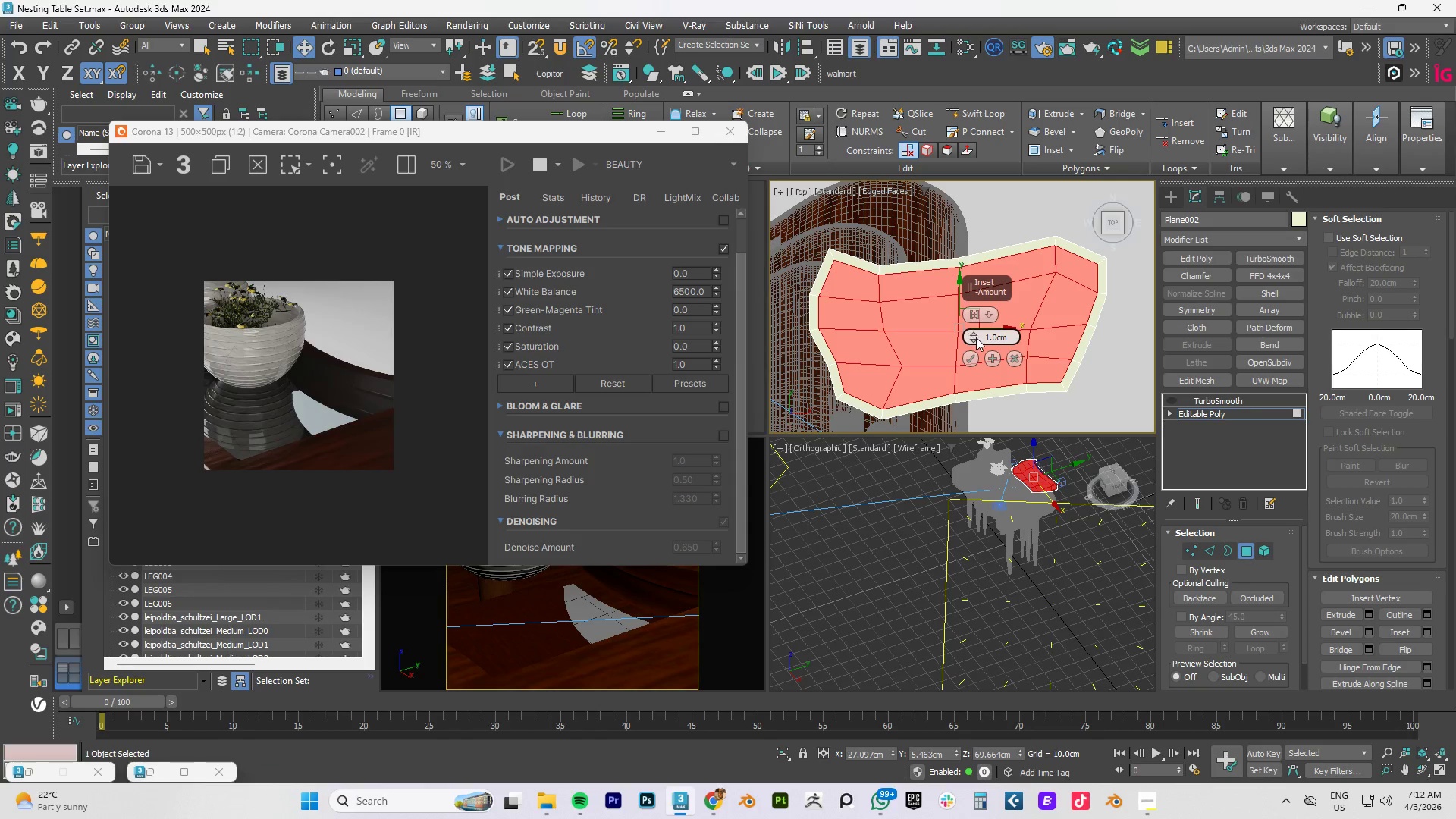 
left_click_drag(start_coordinate=[976, 337], to_coordinate=[976, 344])
 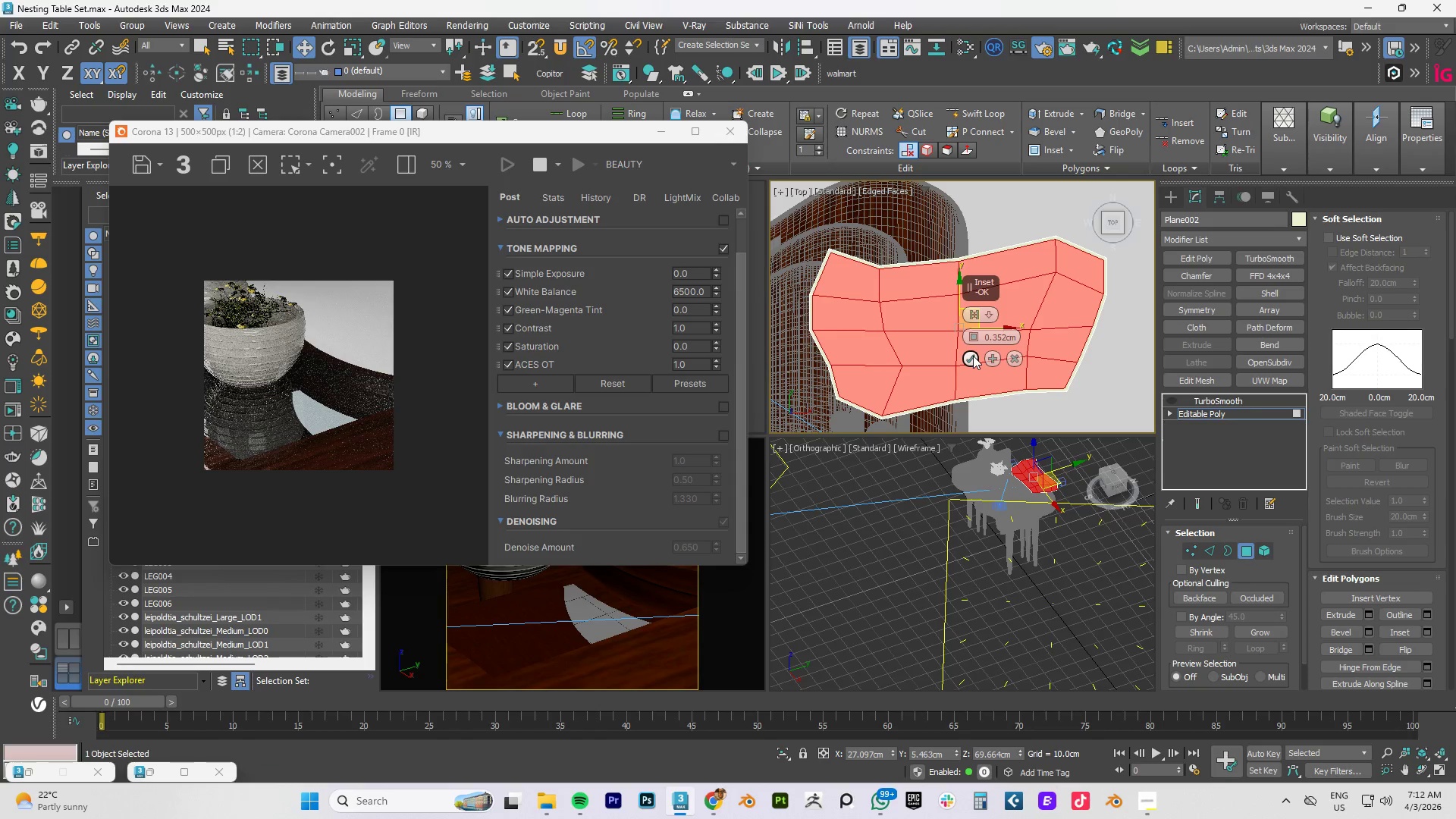 
left_click([973, 356])
 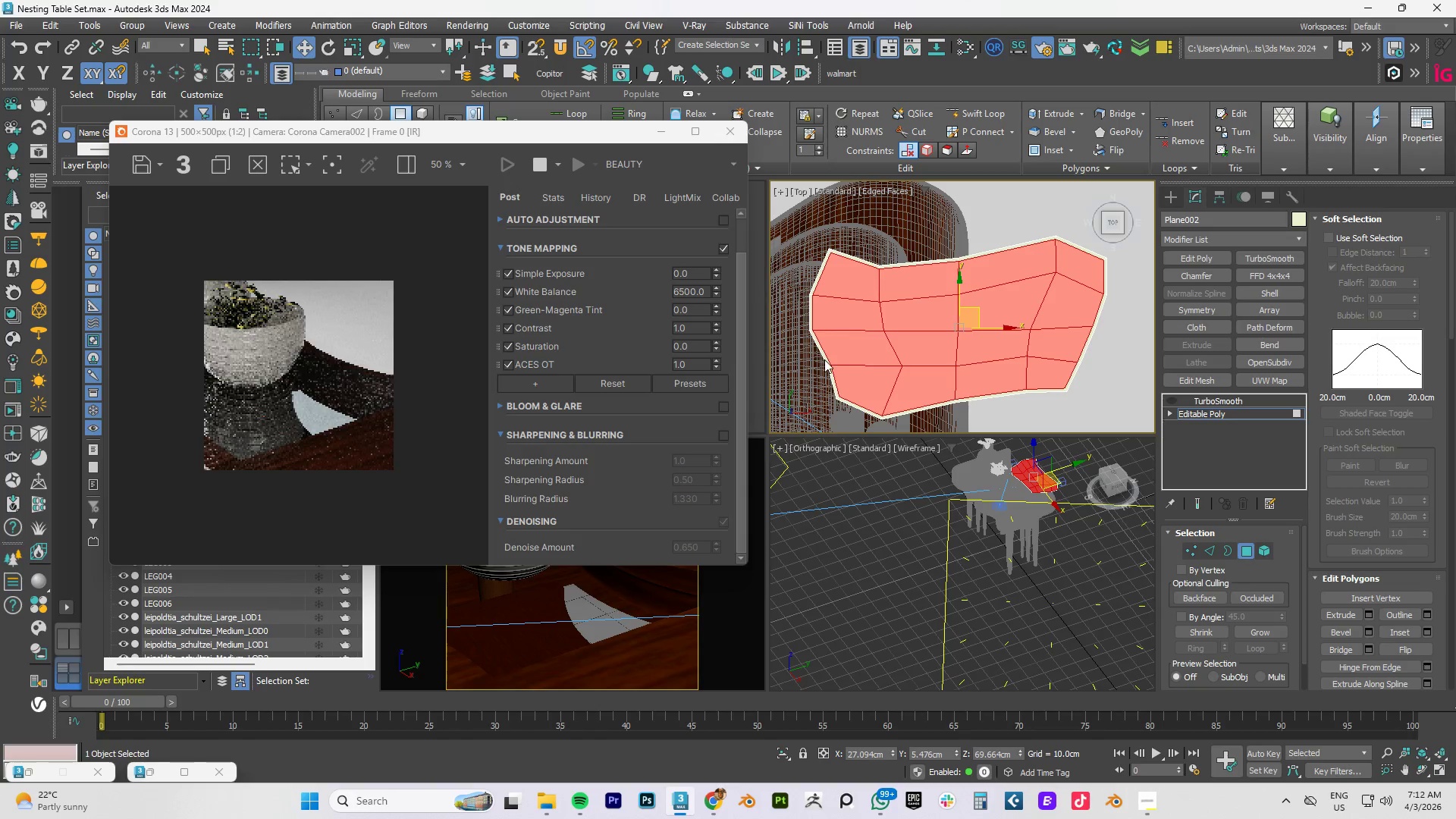 
left_click([824, 359])
 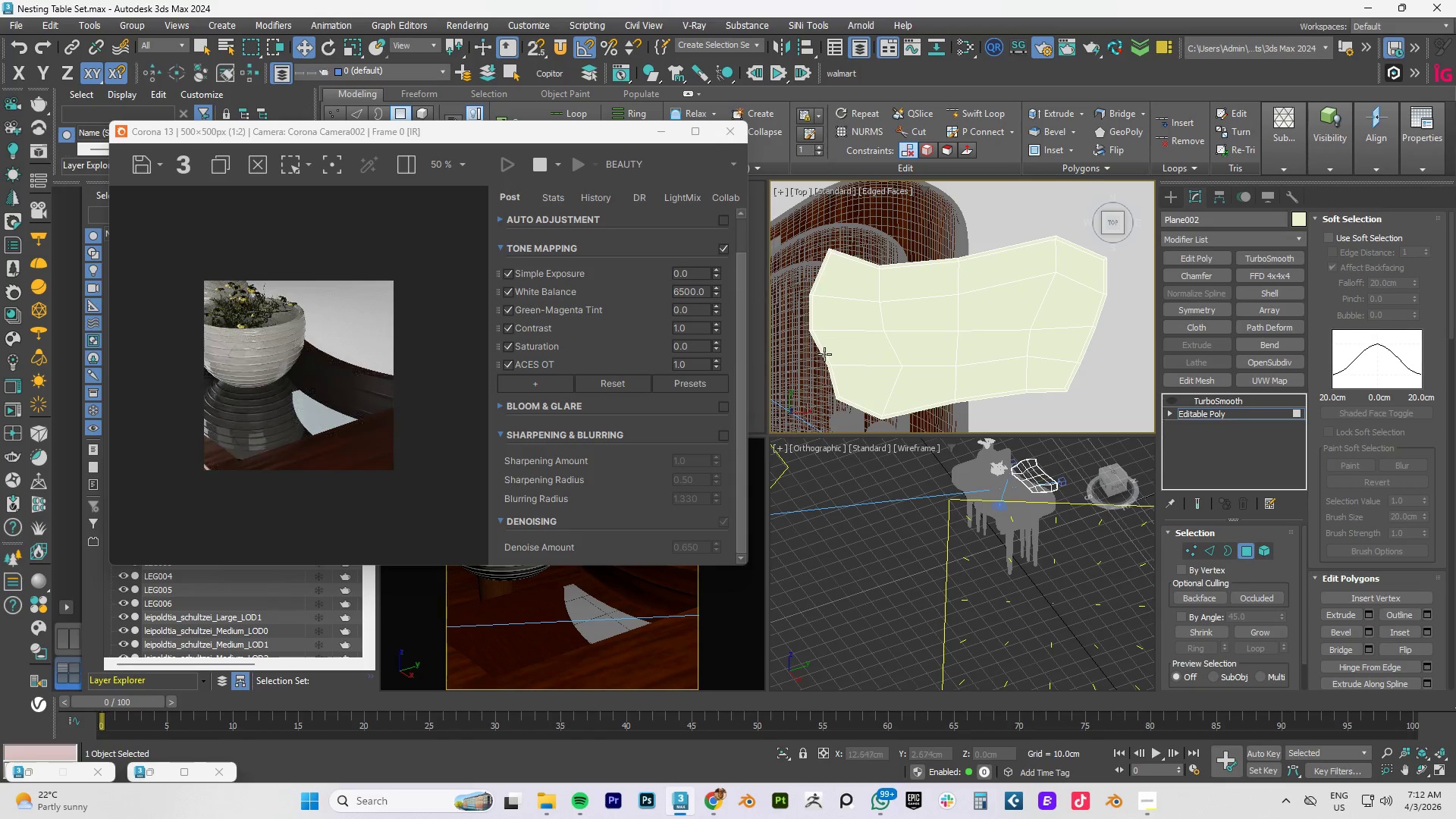 
left_click([824, 354])
 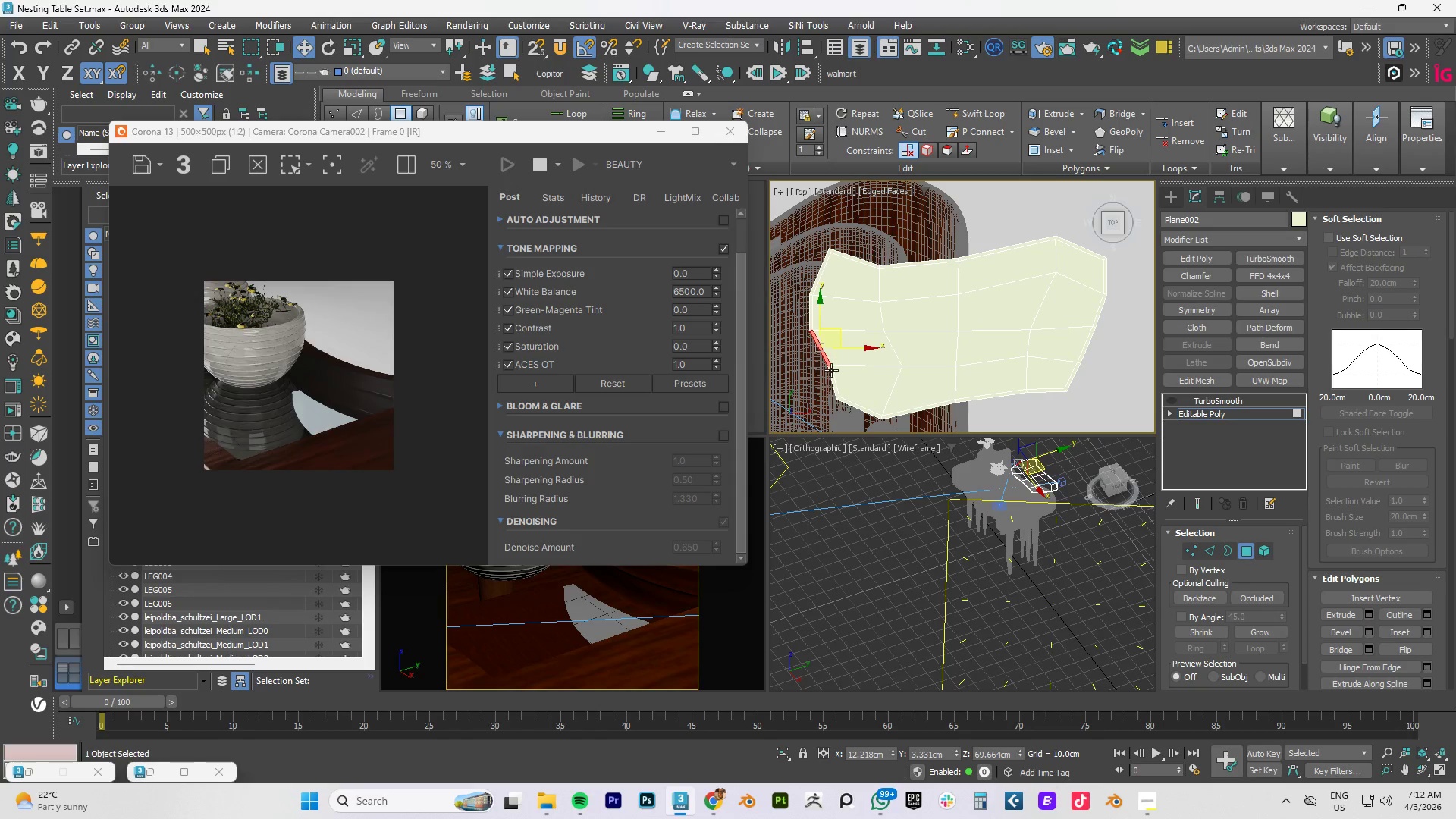 
hold_key(key=ControlLeft, duration=1.33)
left_click([831, 370])
 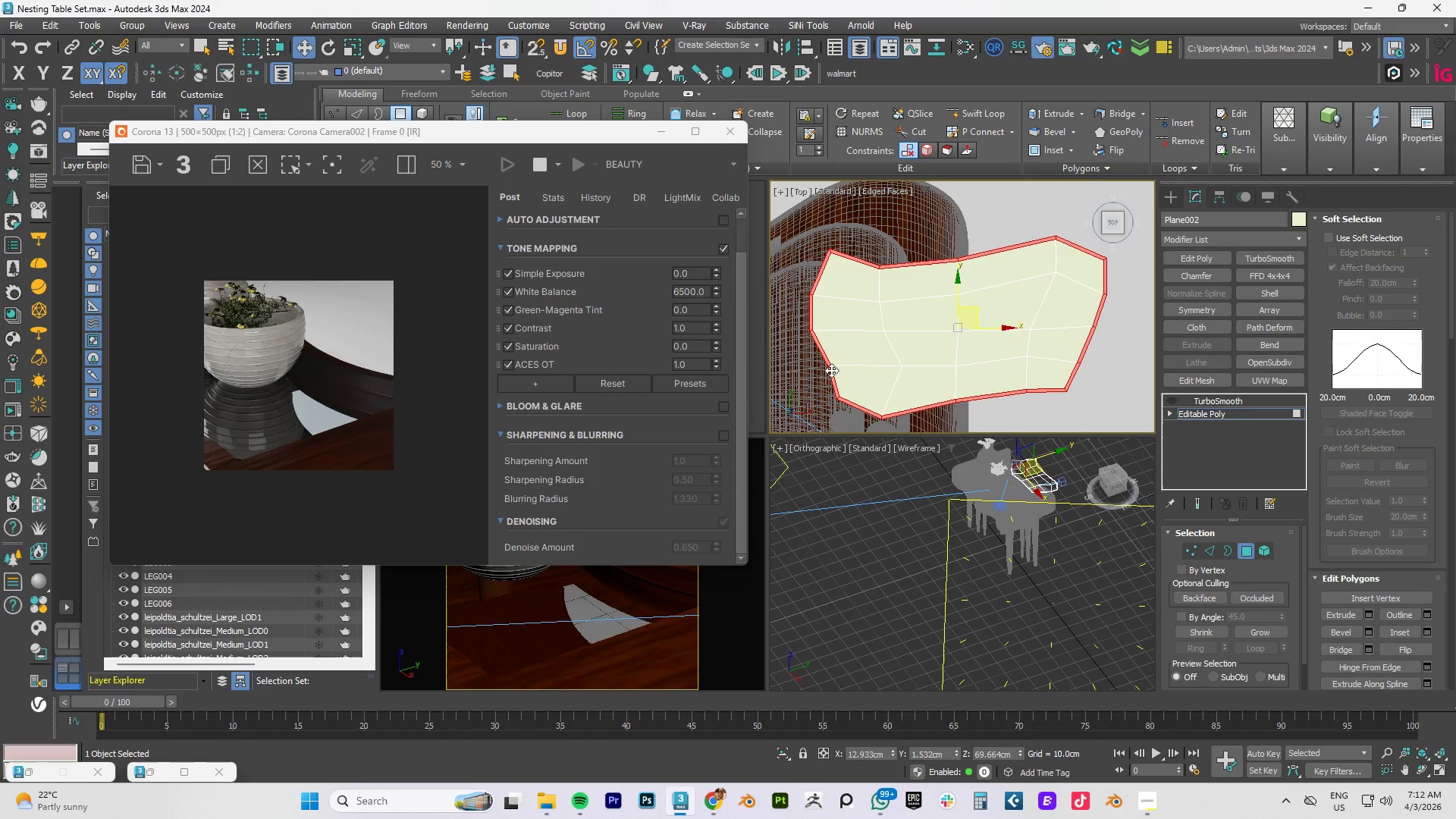 
double_click([831, 370])
 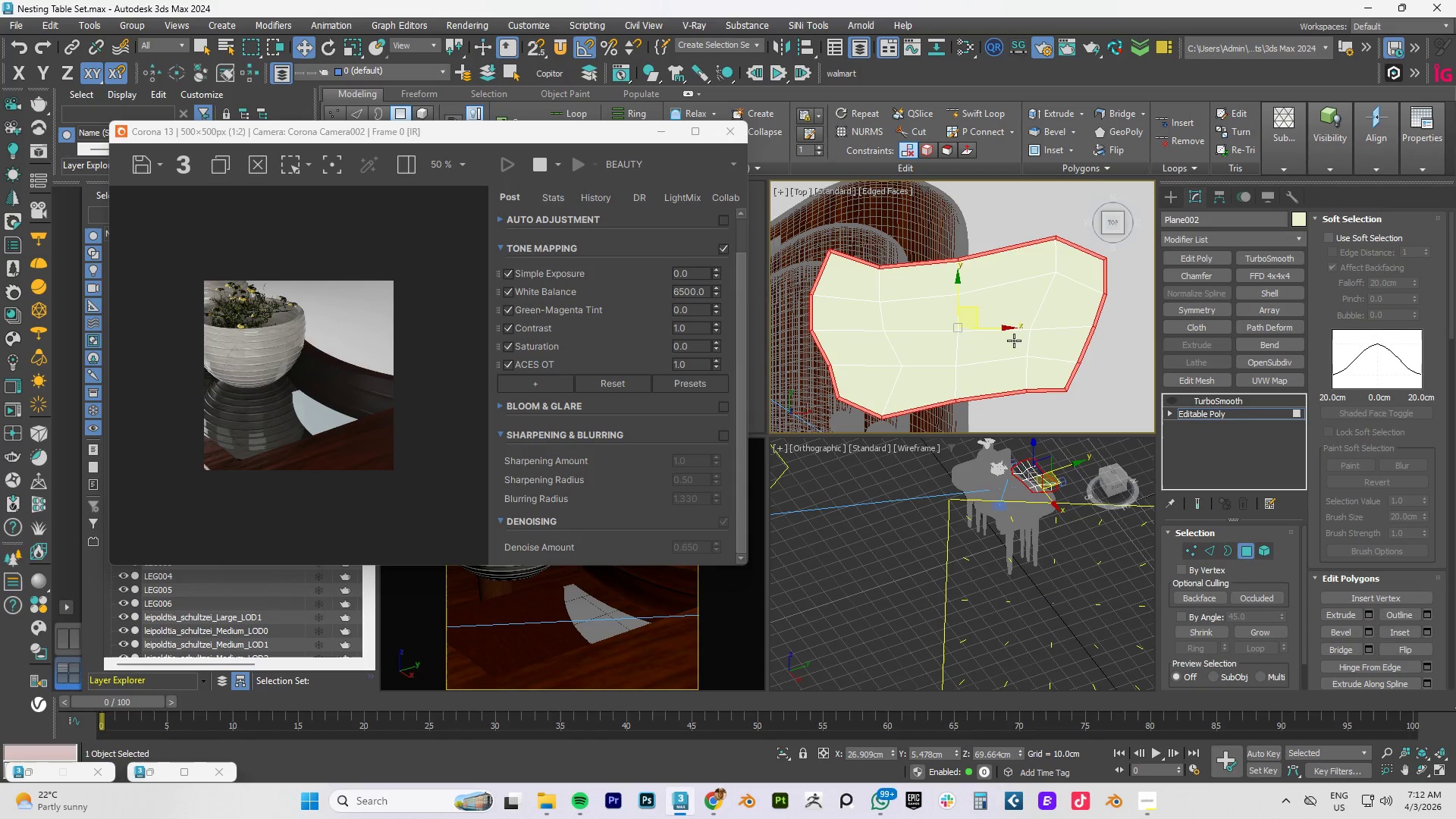 
hold_key(key=AltLeft, duration=0.95)
 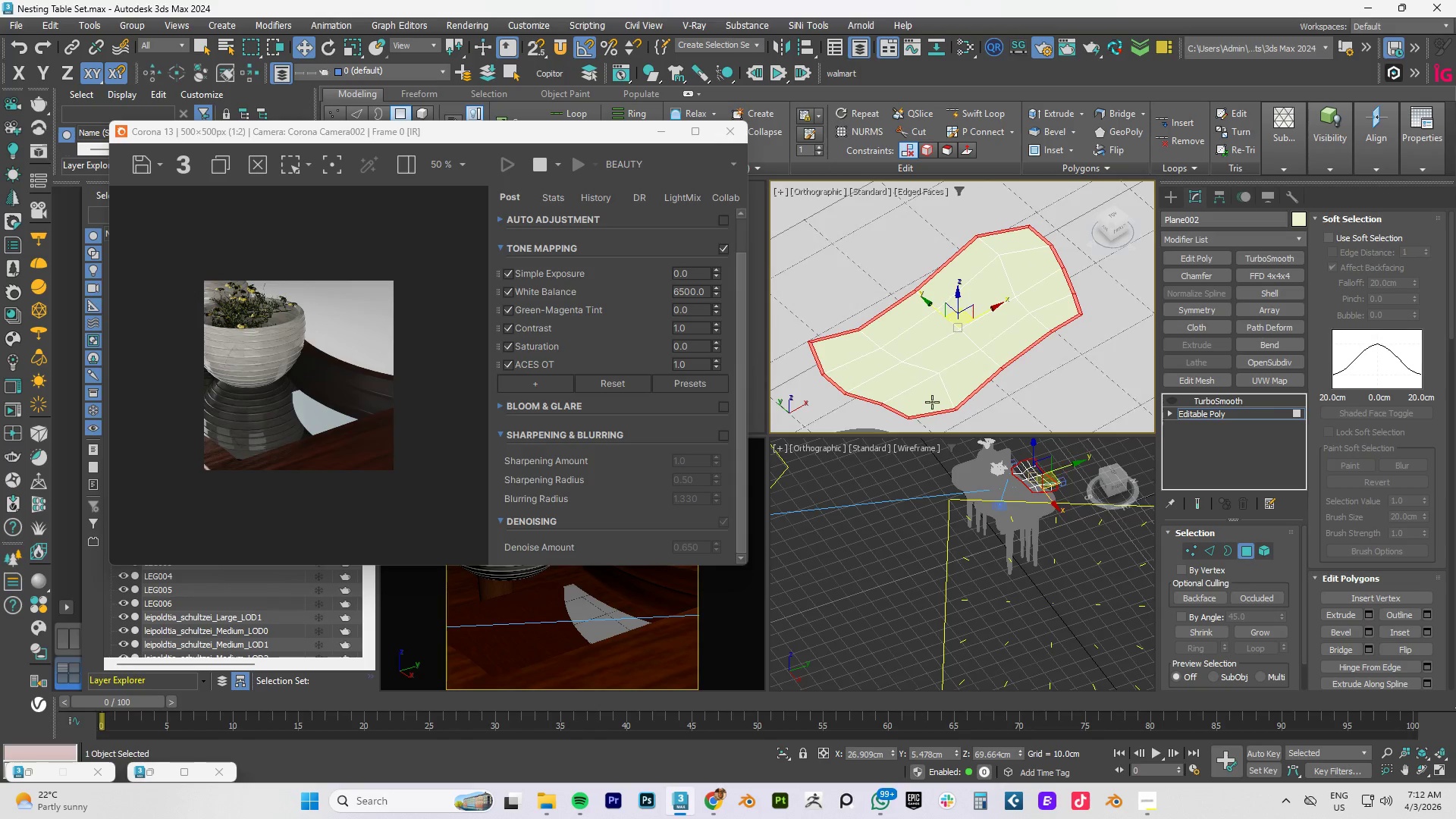 
scroll: coordinate [932, 402], scroll_direction: up, amount: 2.0
 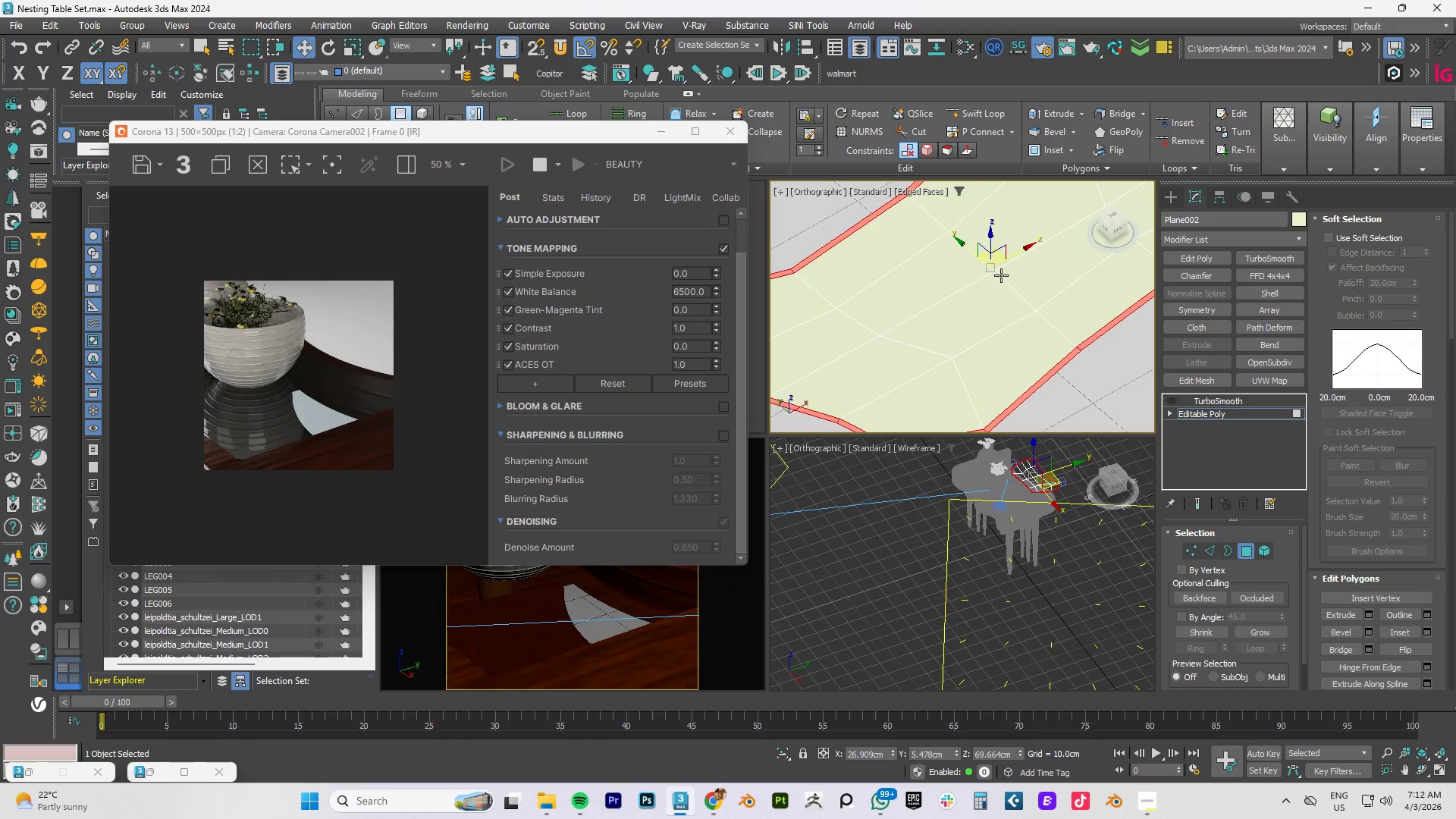 
hold_key(key=ShiftLeft, duration=1.5)
 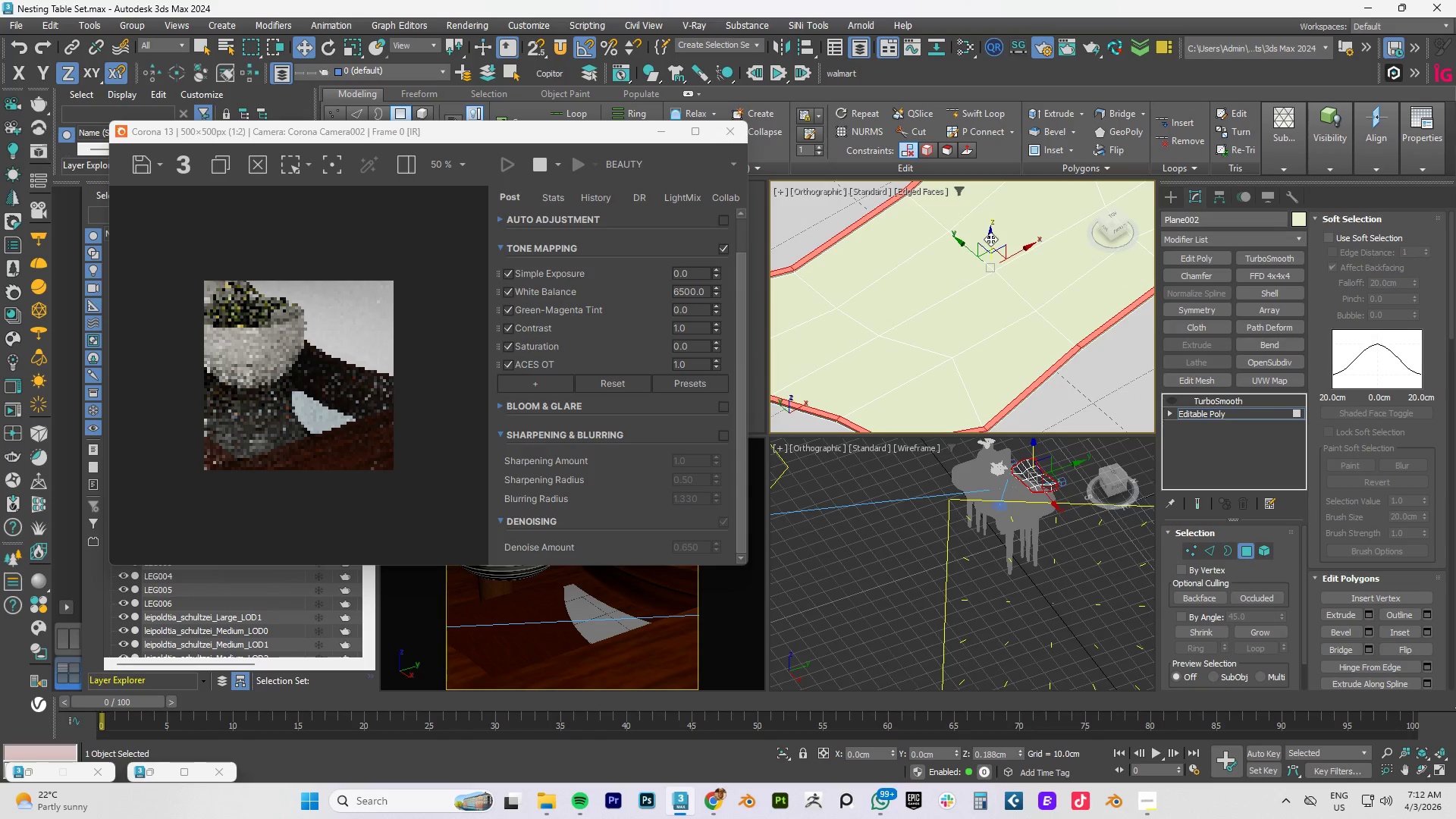 
hold_key(key=ShiftLeft, duration=1.5)
 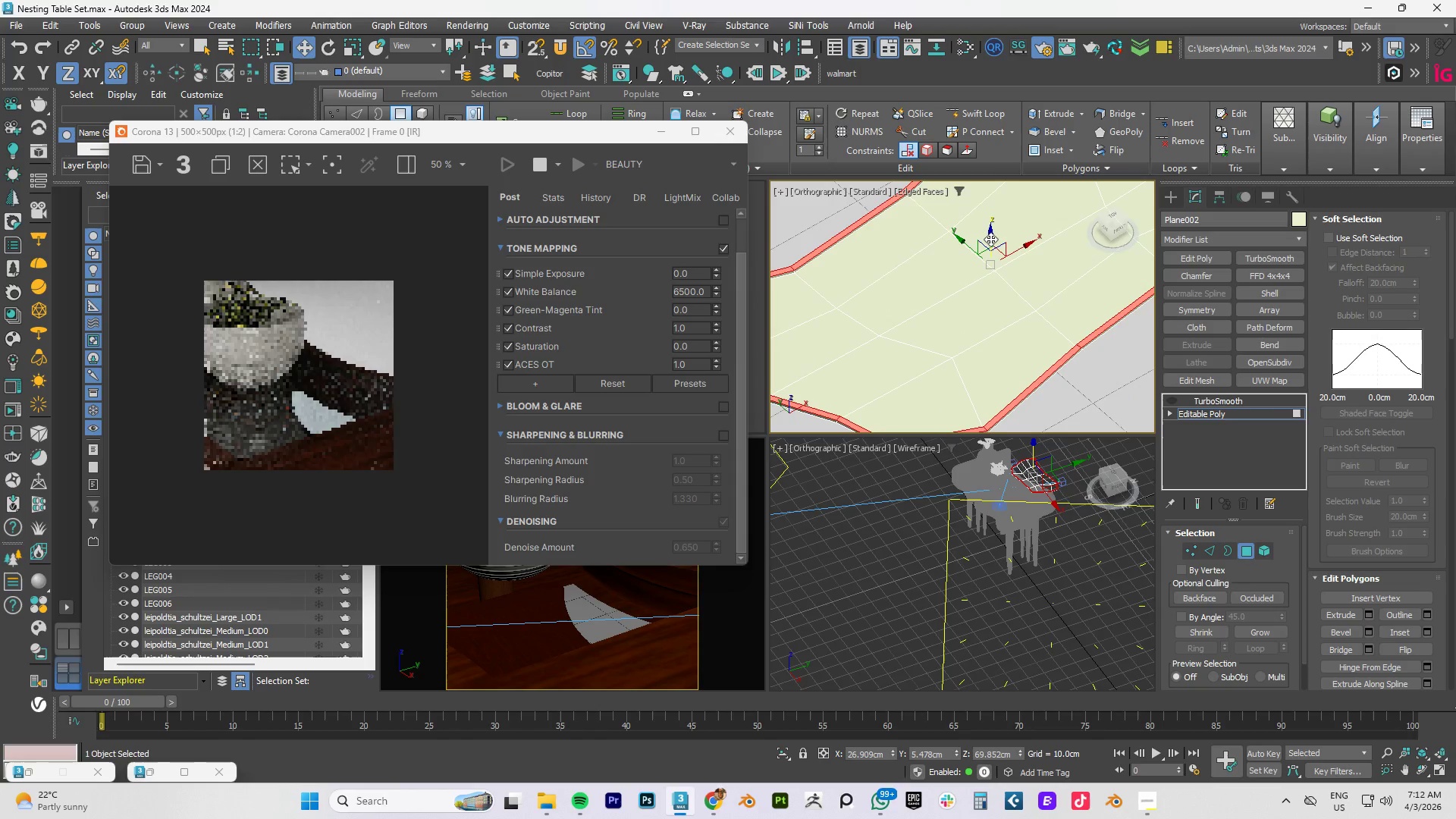 
hold_key(key=ShiftLeft, duration=0.45)
 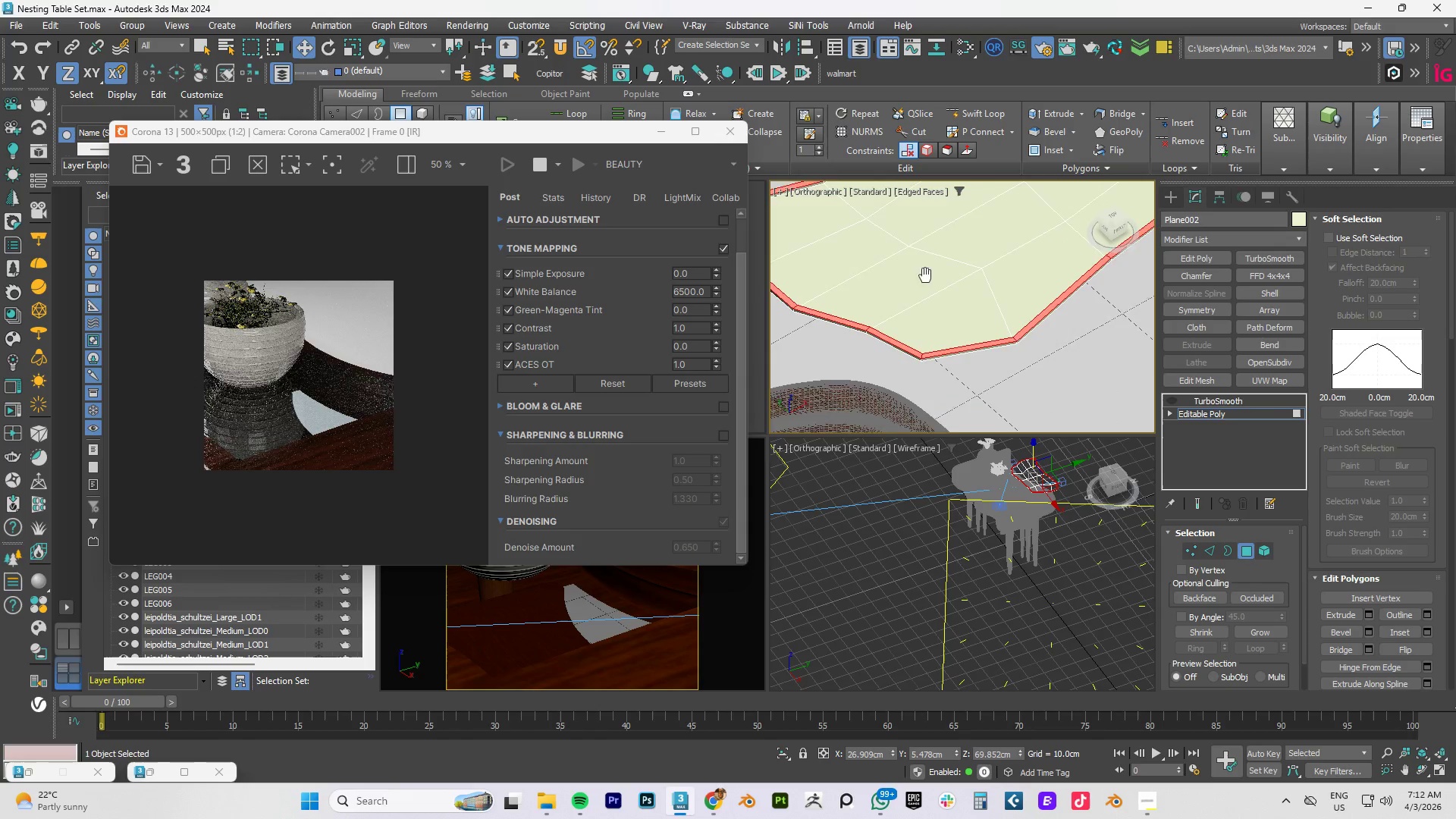 
scroll: coordinate [980, 293], scroll_direction: up, amount: 5.0
 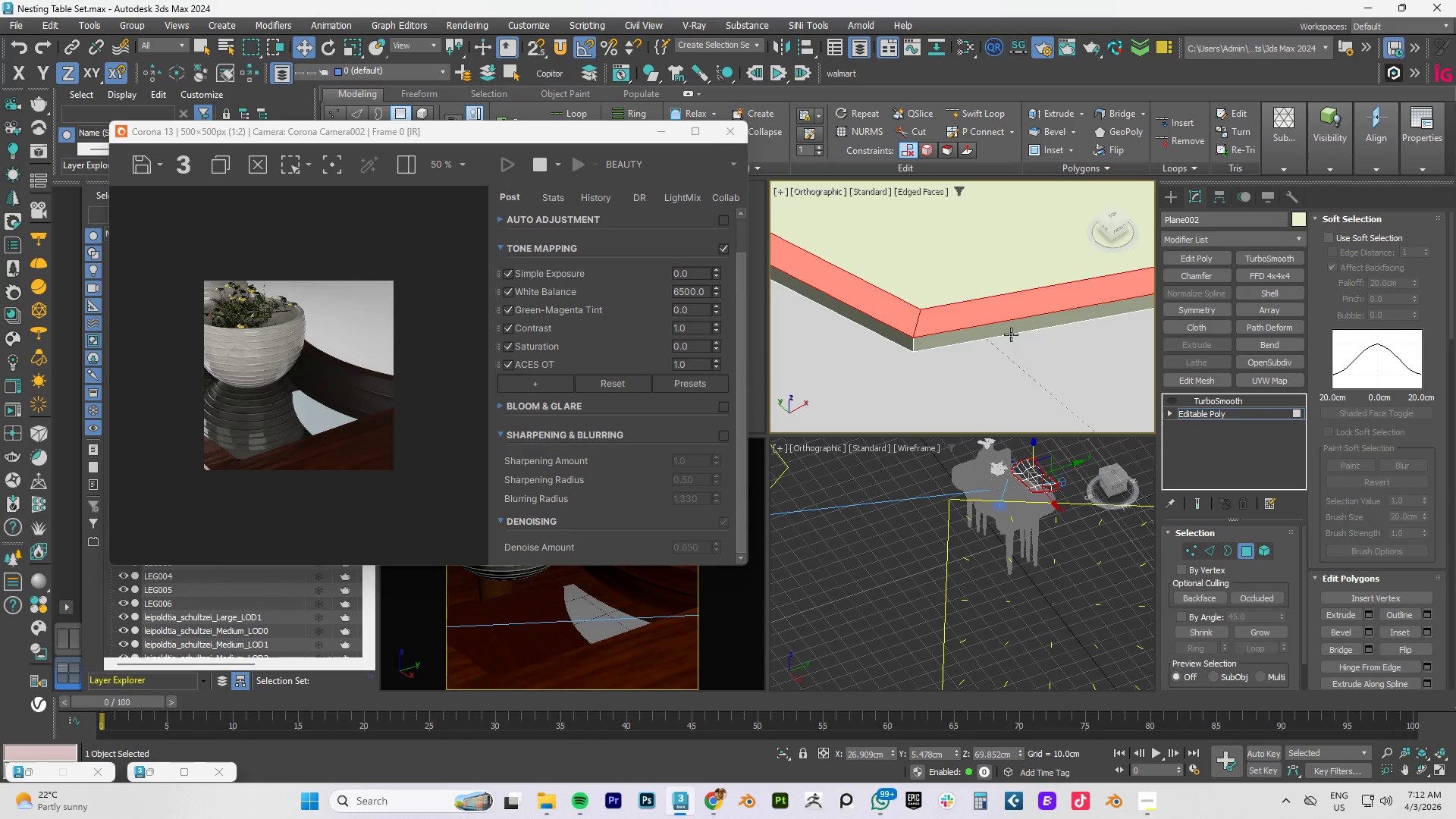 
scroll: coordinate [1018, 332], scroll_direction: down, amount: 7.0
 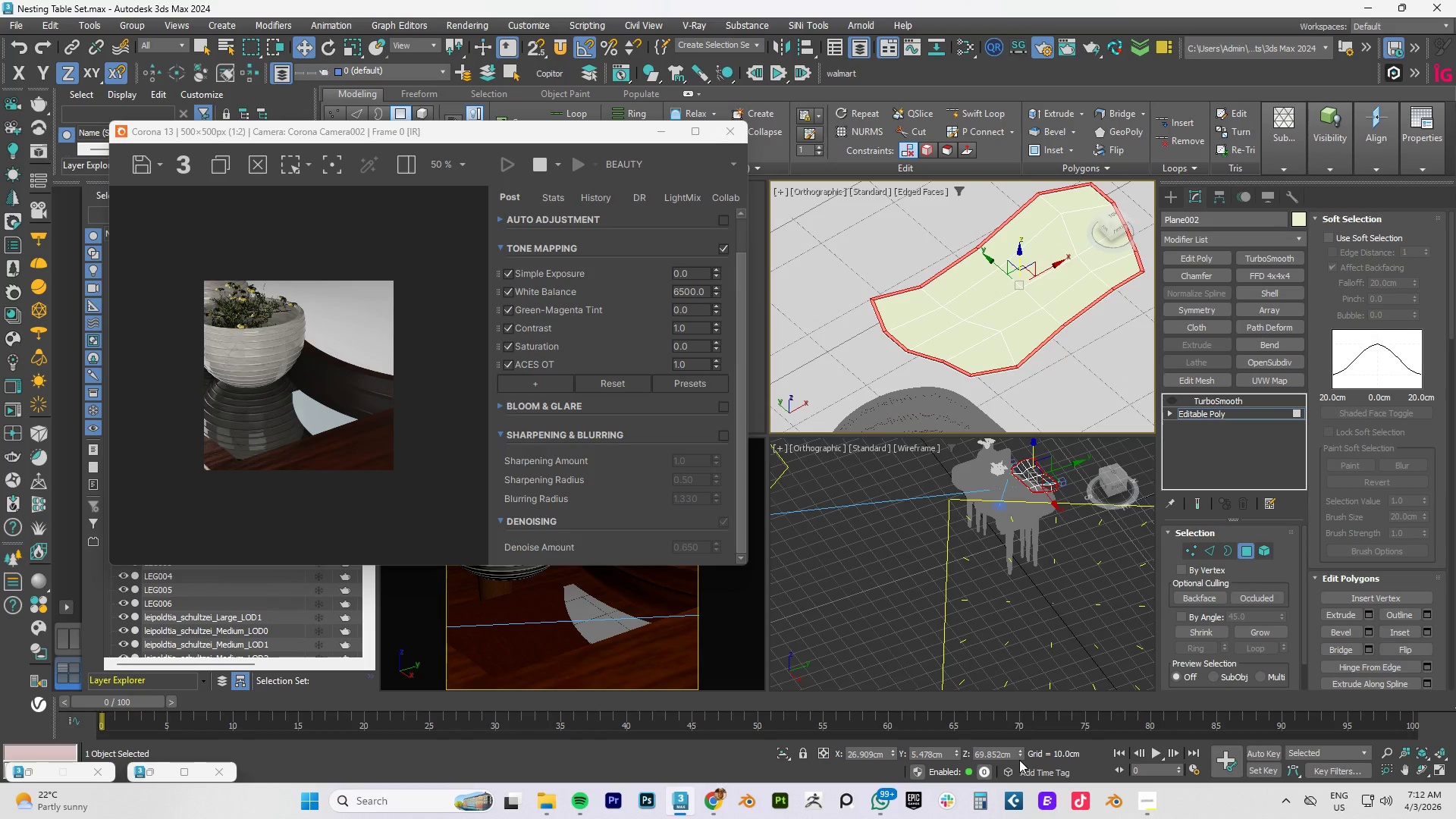 
double_click([1020, 755])
 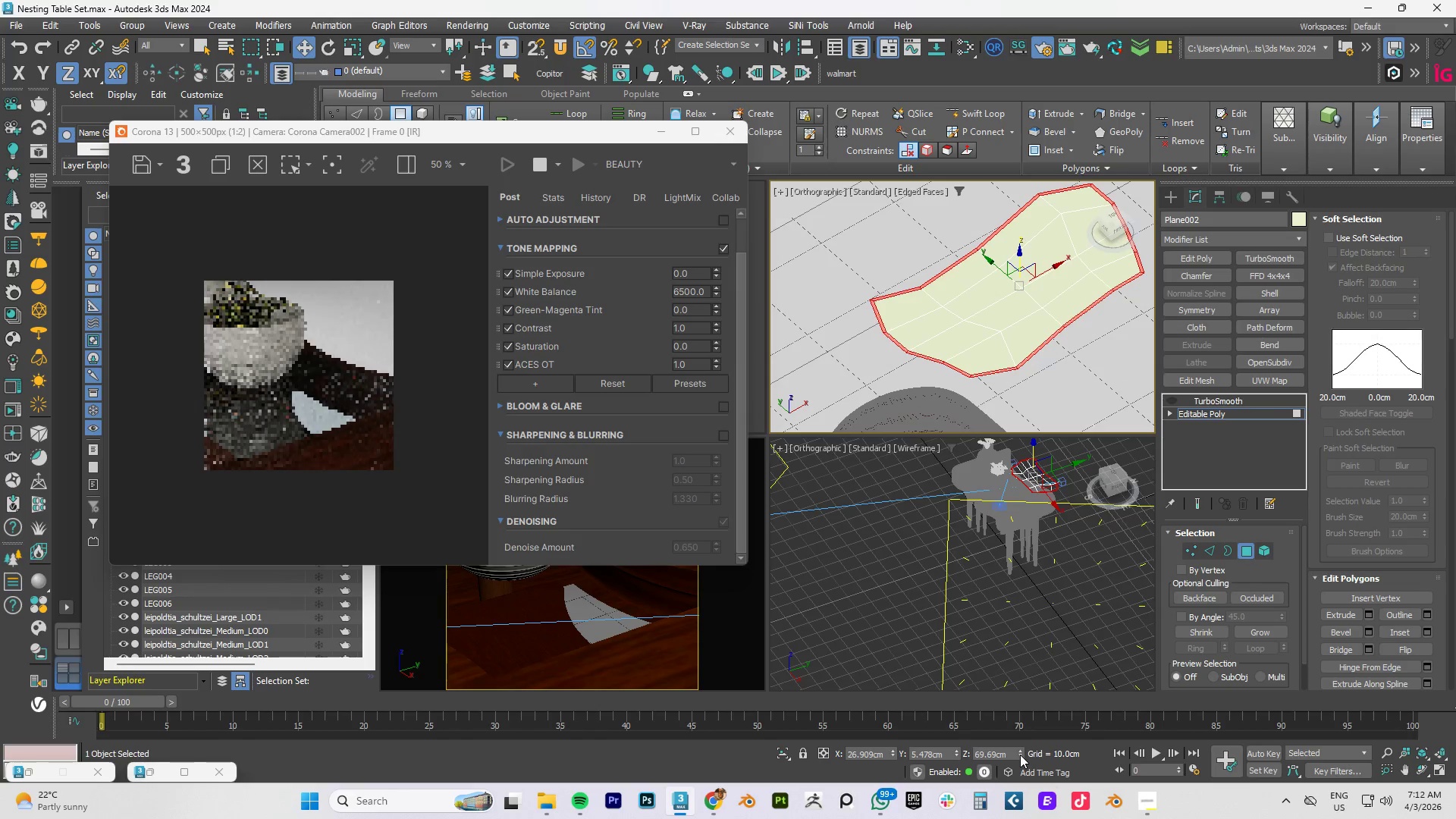 
triple_click([1020, 755])
 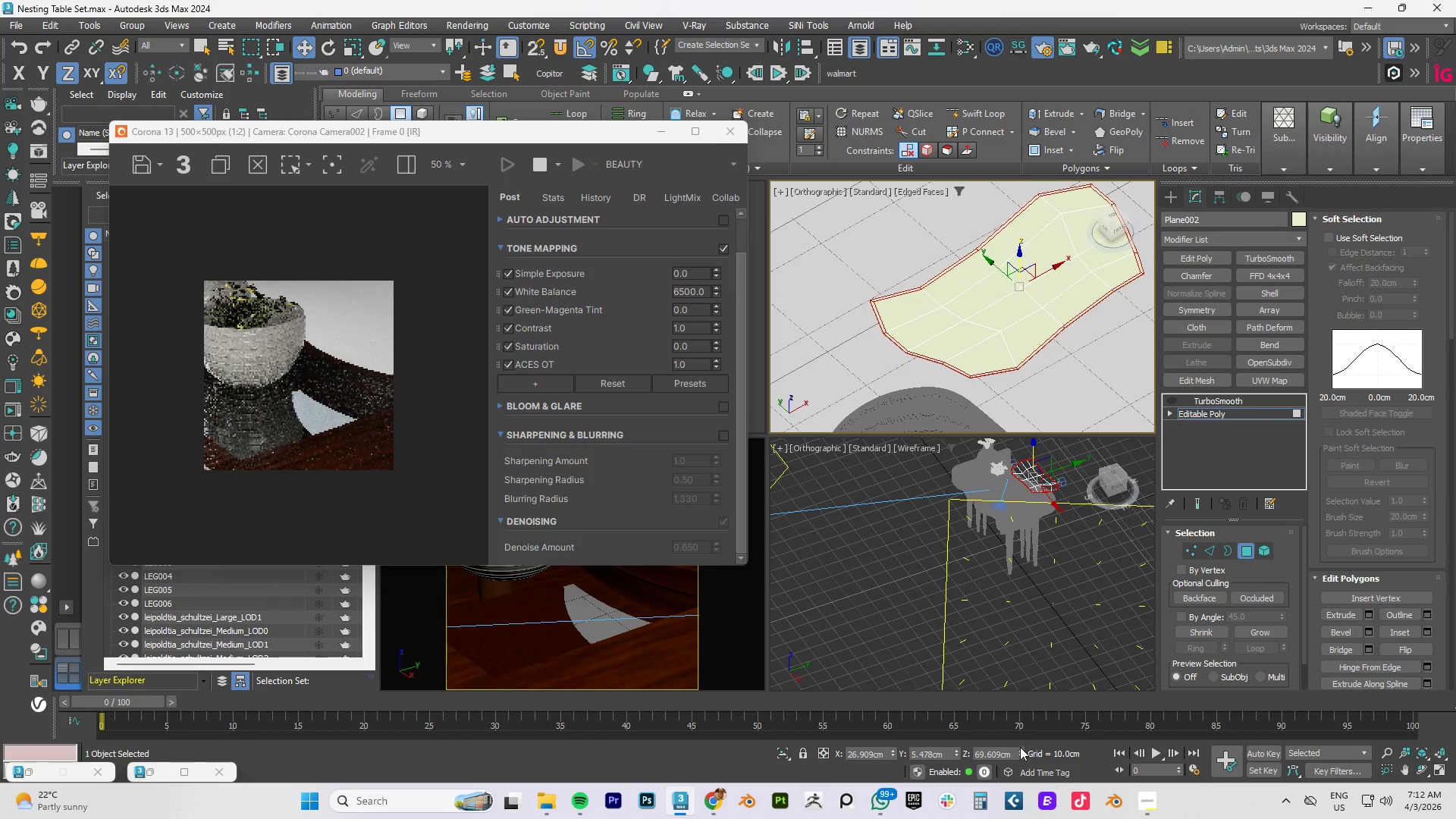 
left_click([1020, 747])
 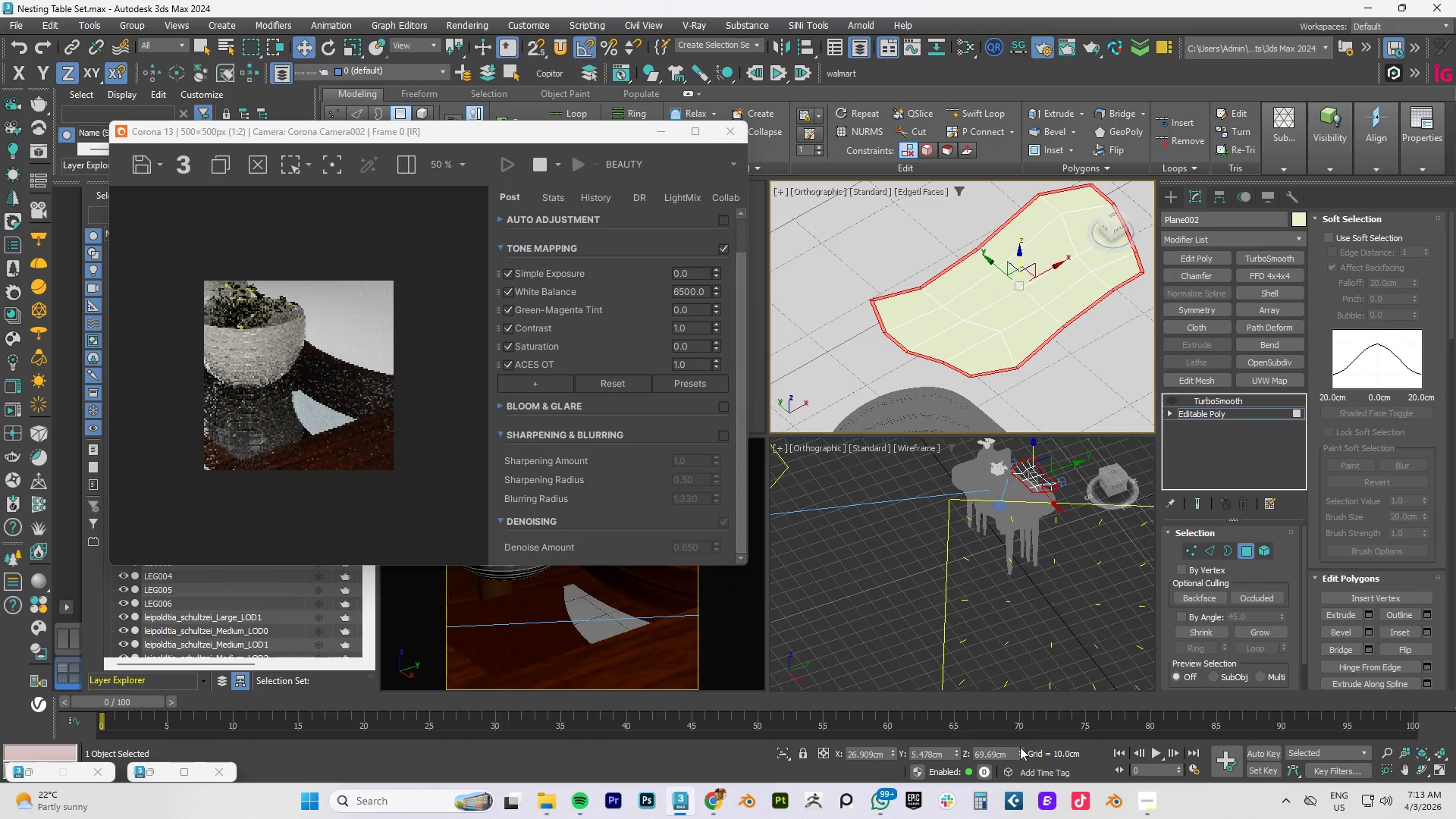 
left_click([1020, 747])
 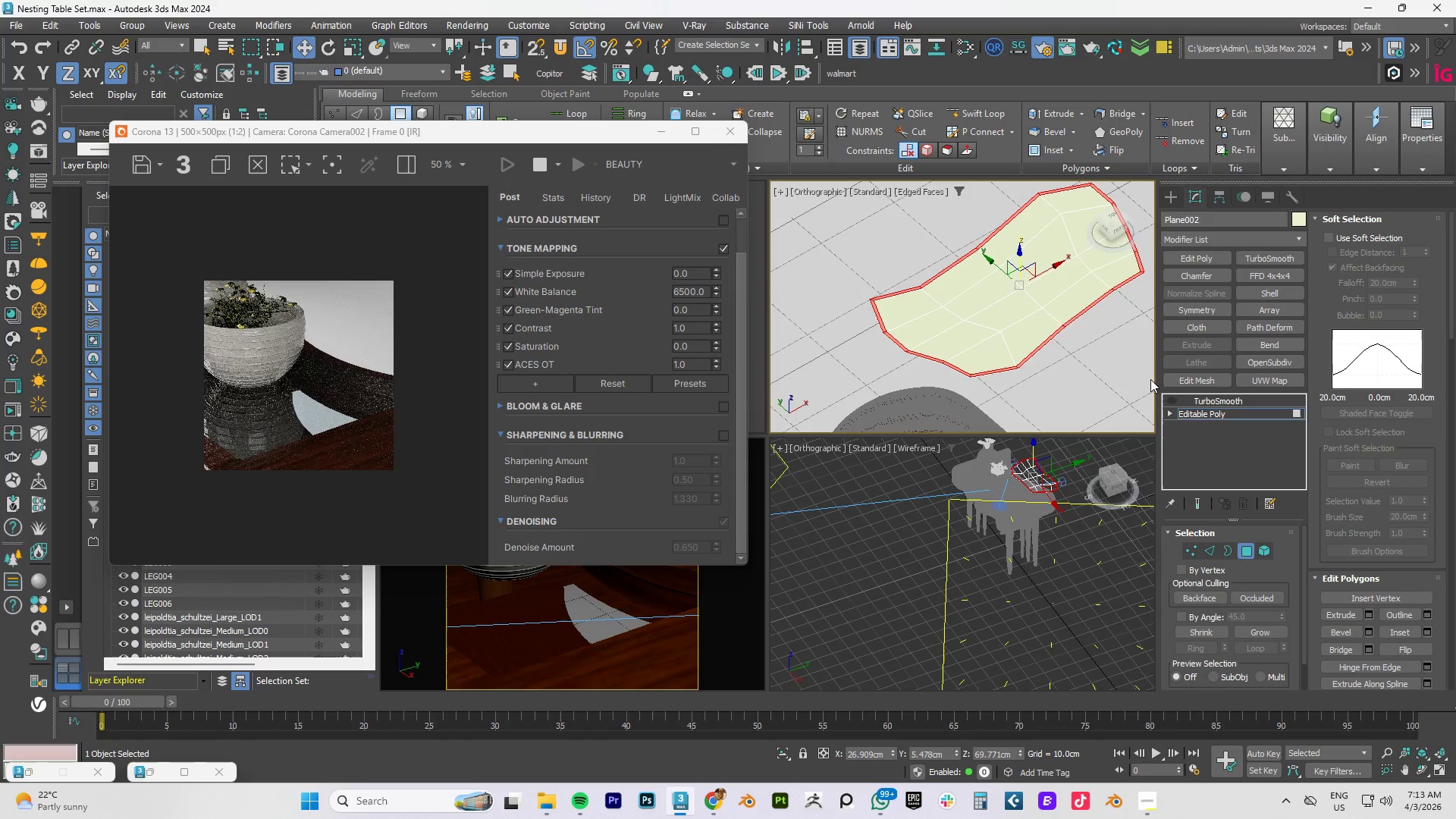 
left_click([1216, 414])
 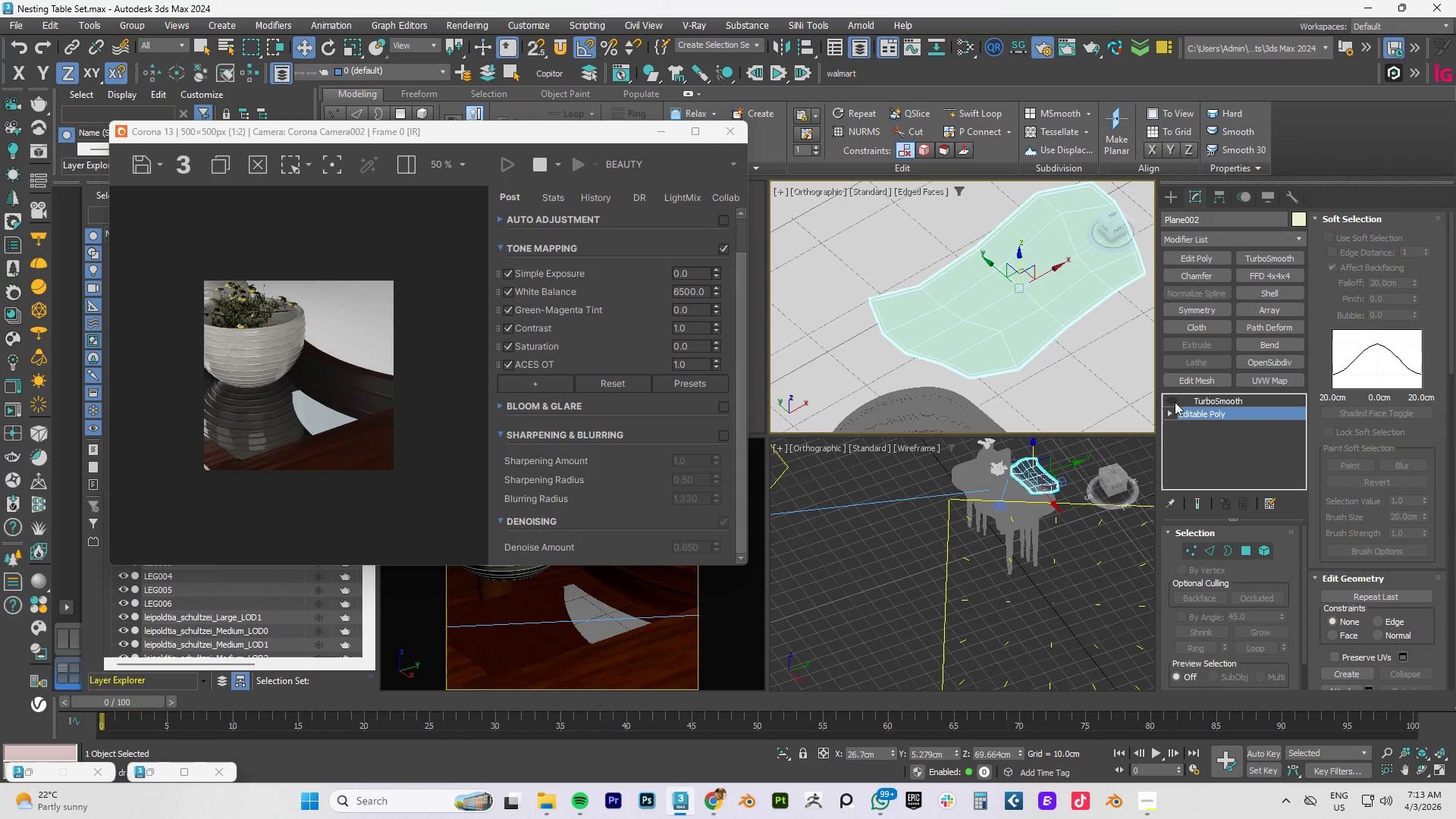 
left_click([1173, 400])
 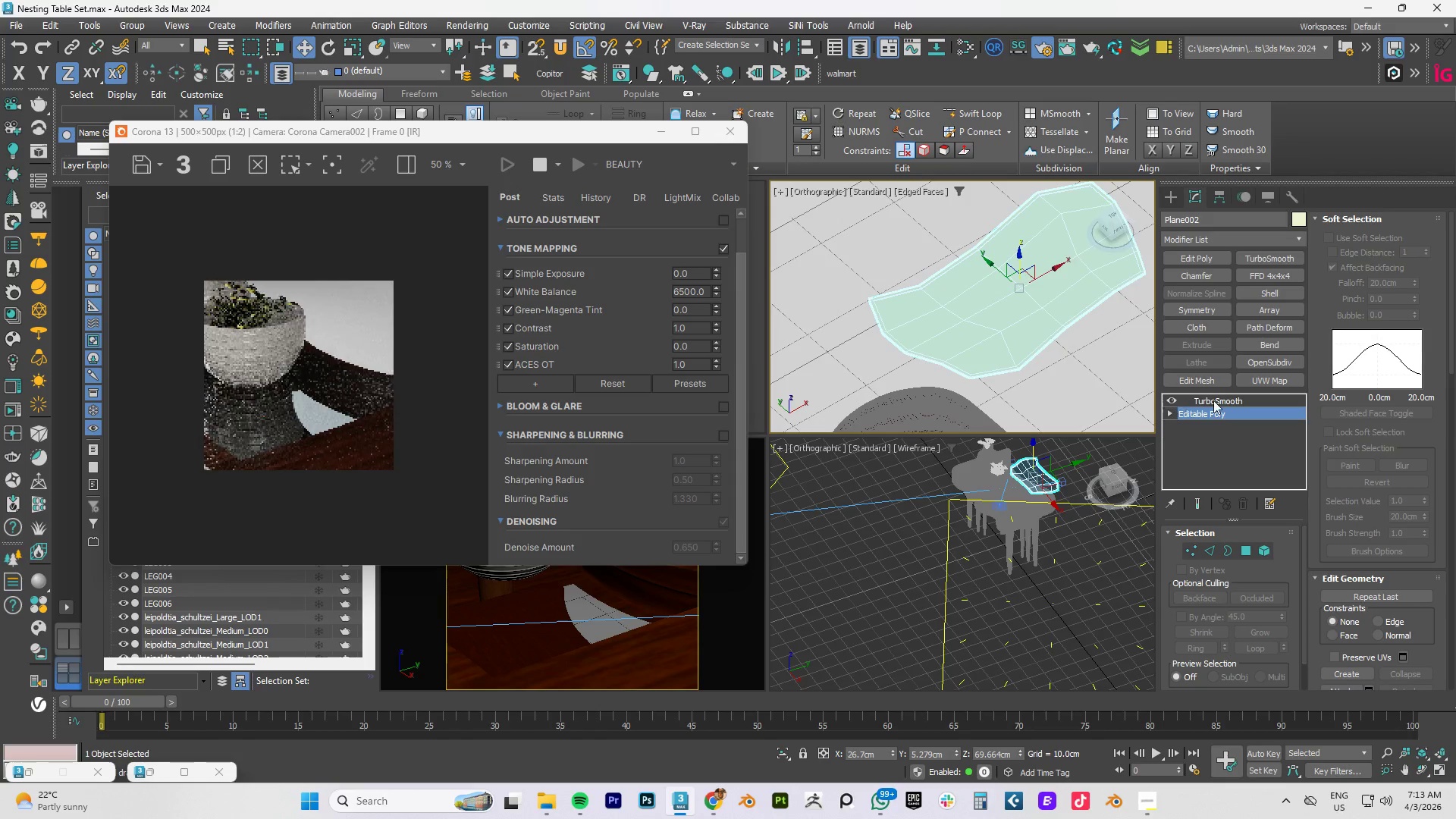 
left_click([1220, 400])
 